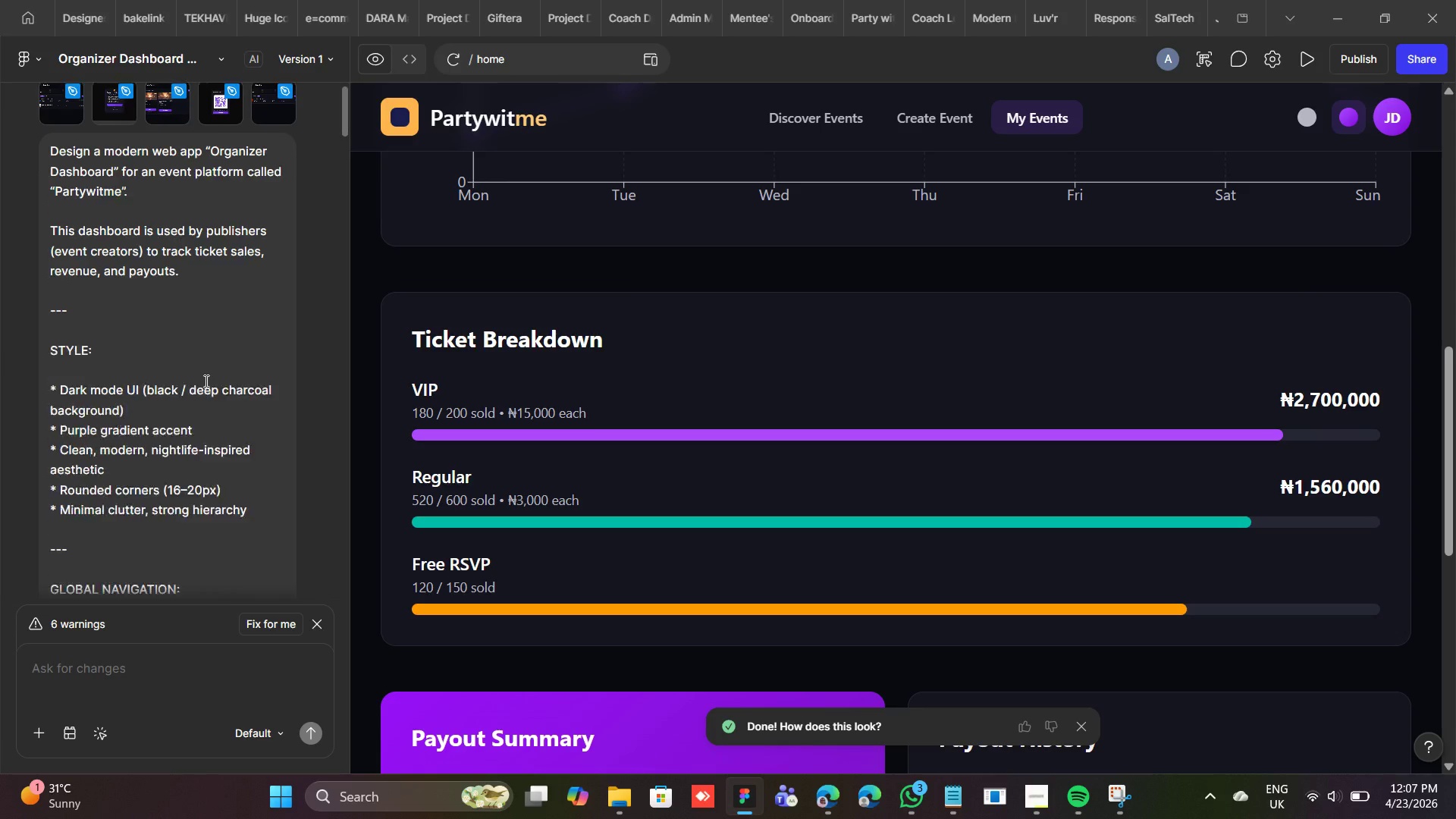 
scroll: coordinate [206, 381], scroll_direction: down, amount: 1.0
 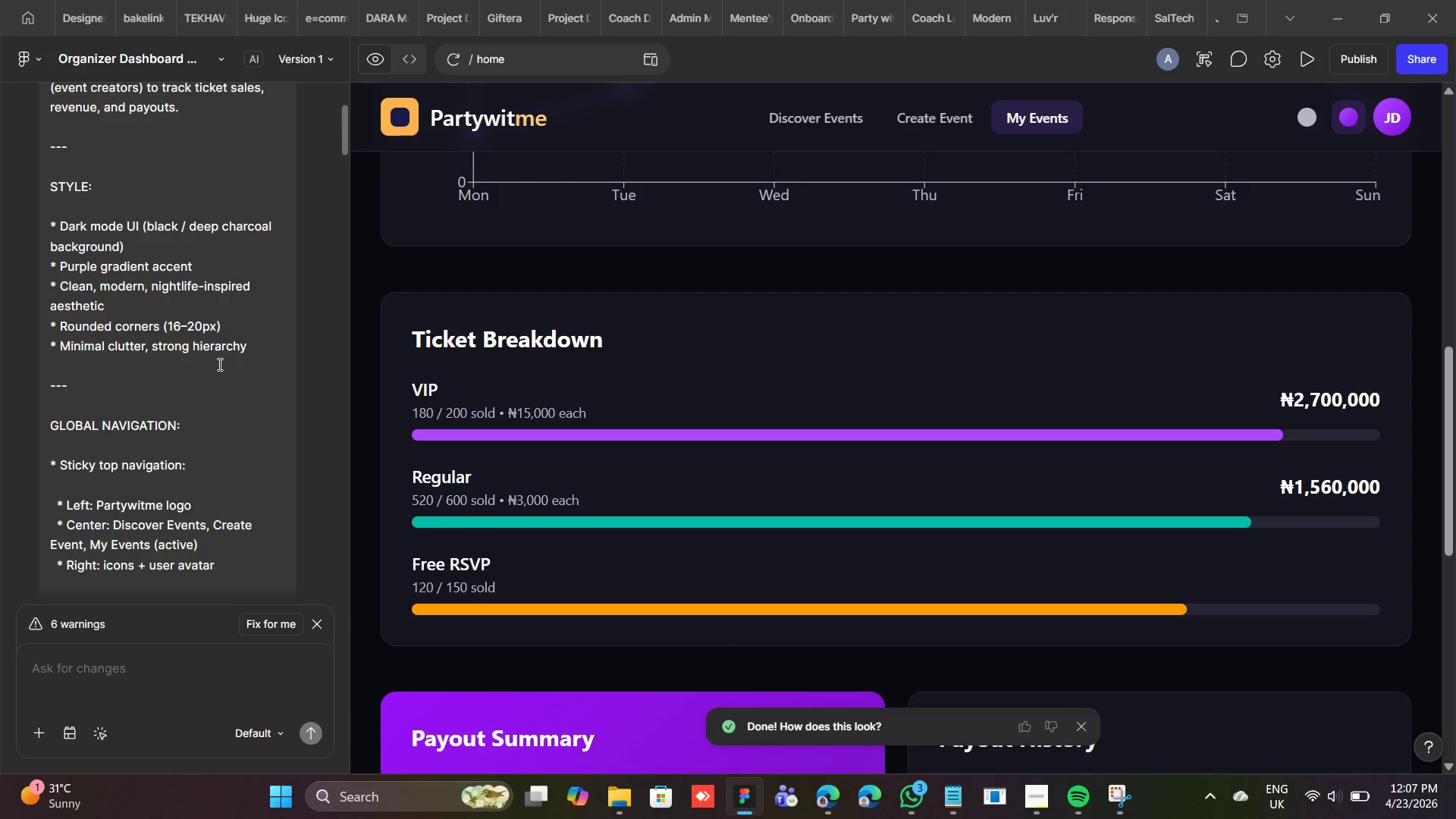 
wait(7.62)
 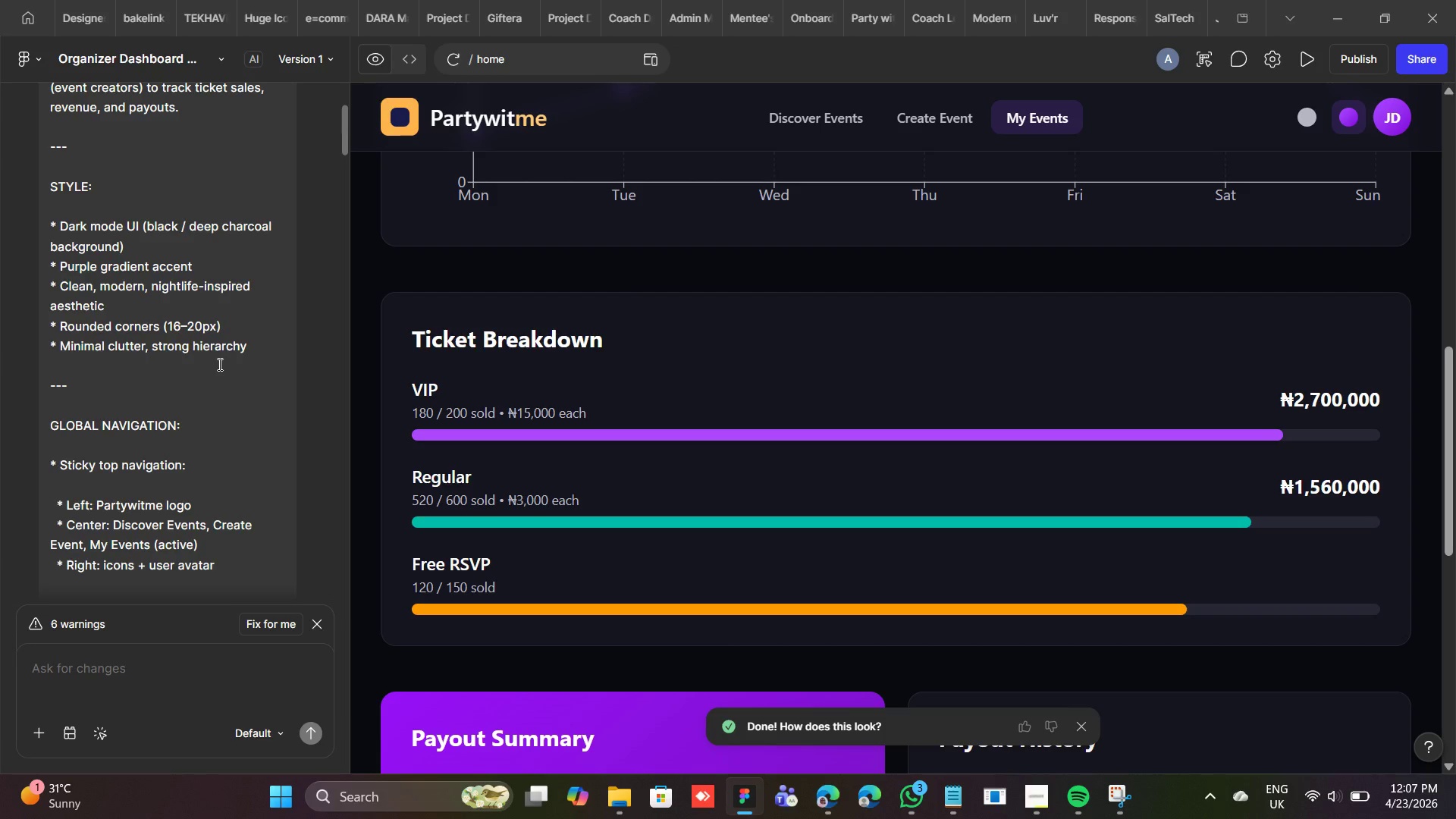 
scroll: coordinate [154, 316], scroll_direction: down, amount: 2.0
 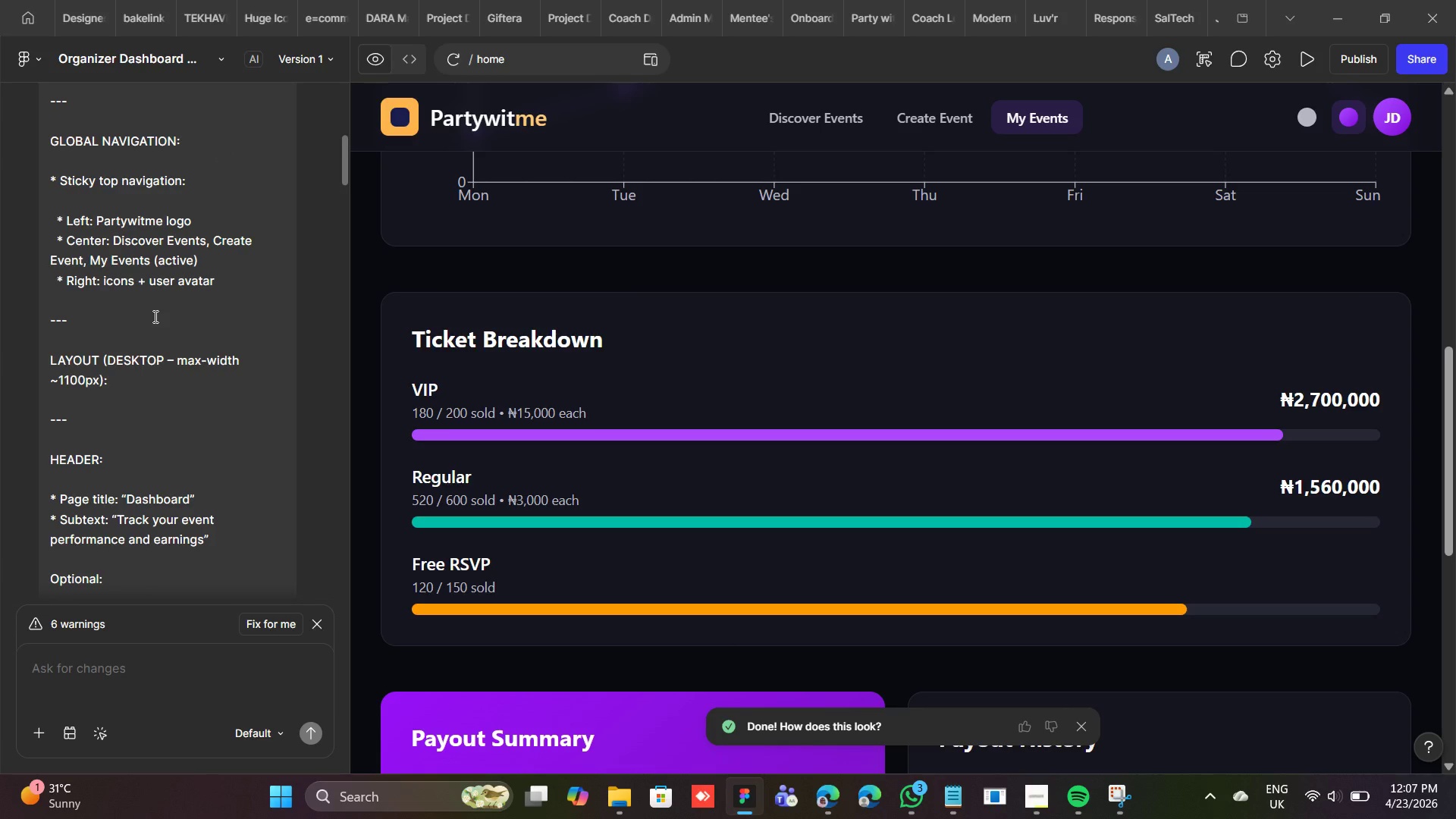 
wait(8.38)
 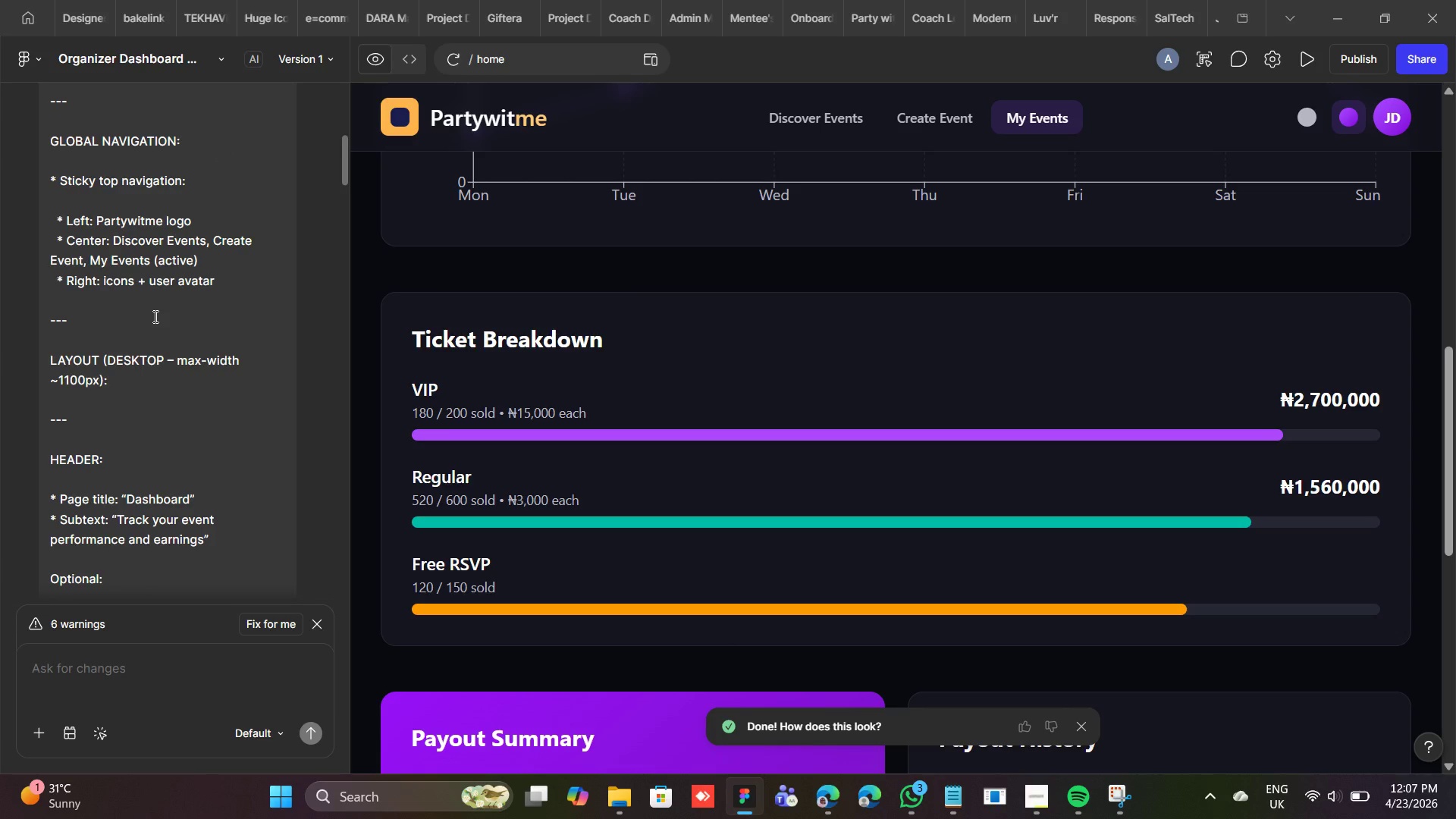 
scroll: coordinate [154, 316], scroll_direction: down, amount: 3.0
 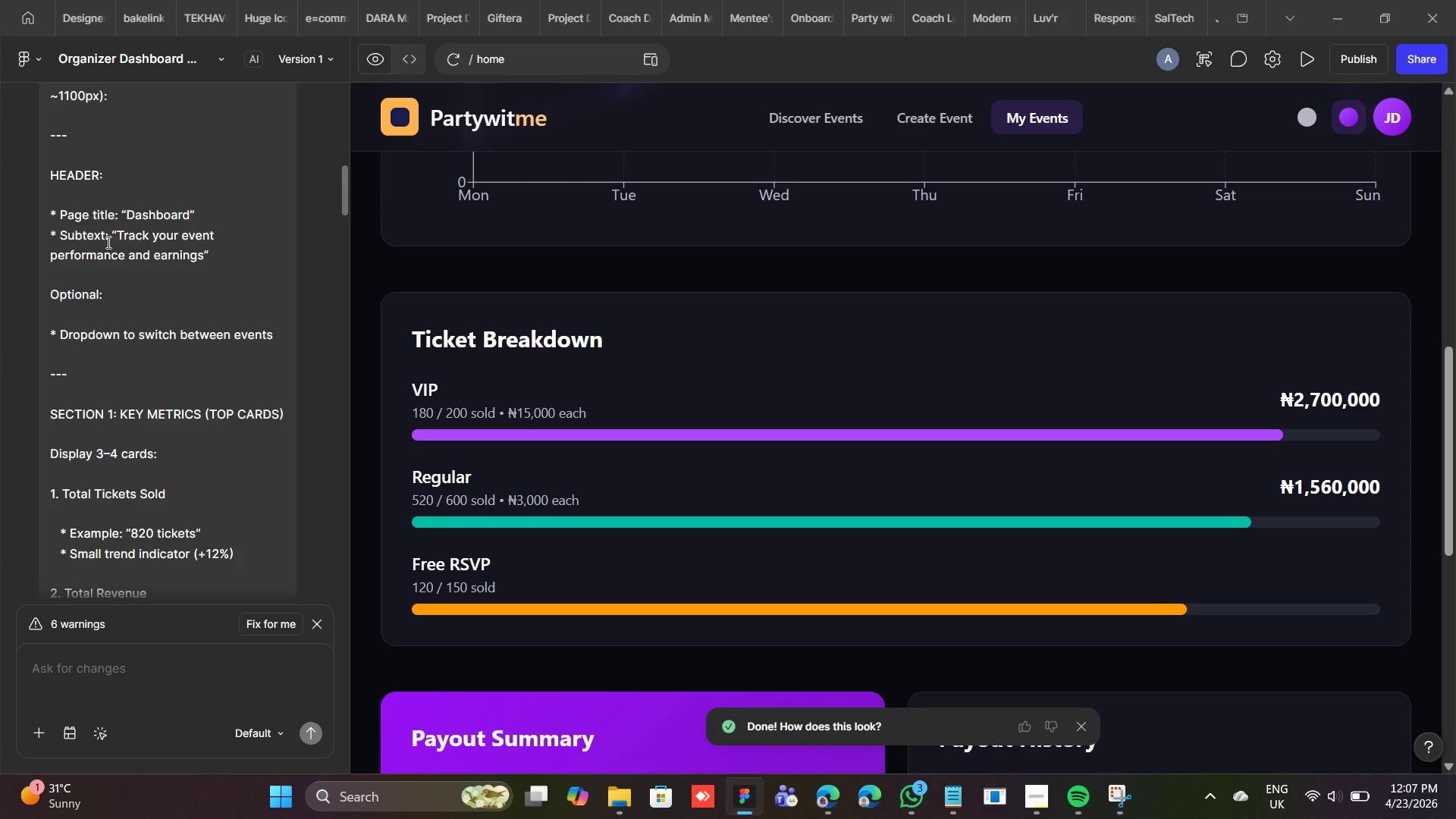 
wait(10.43)
 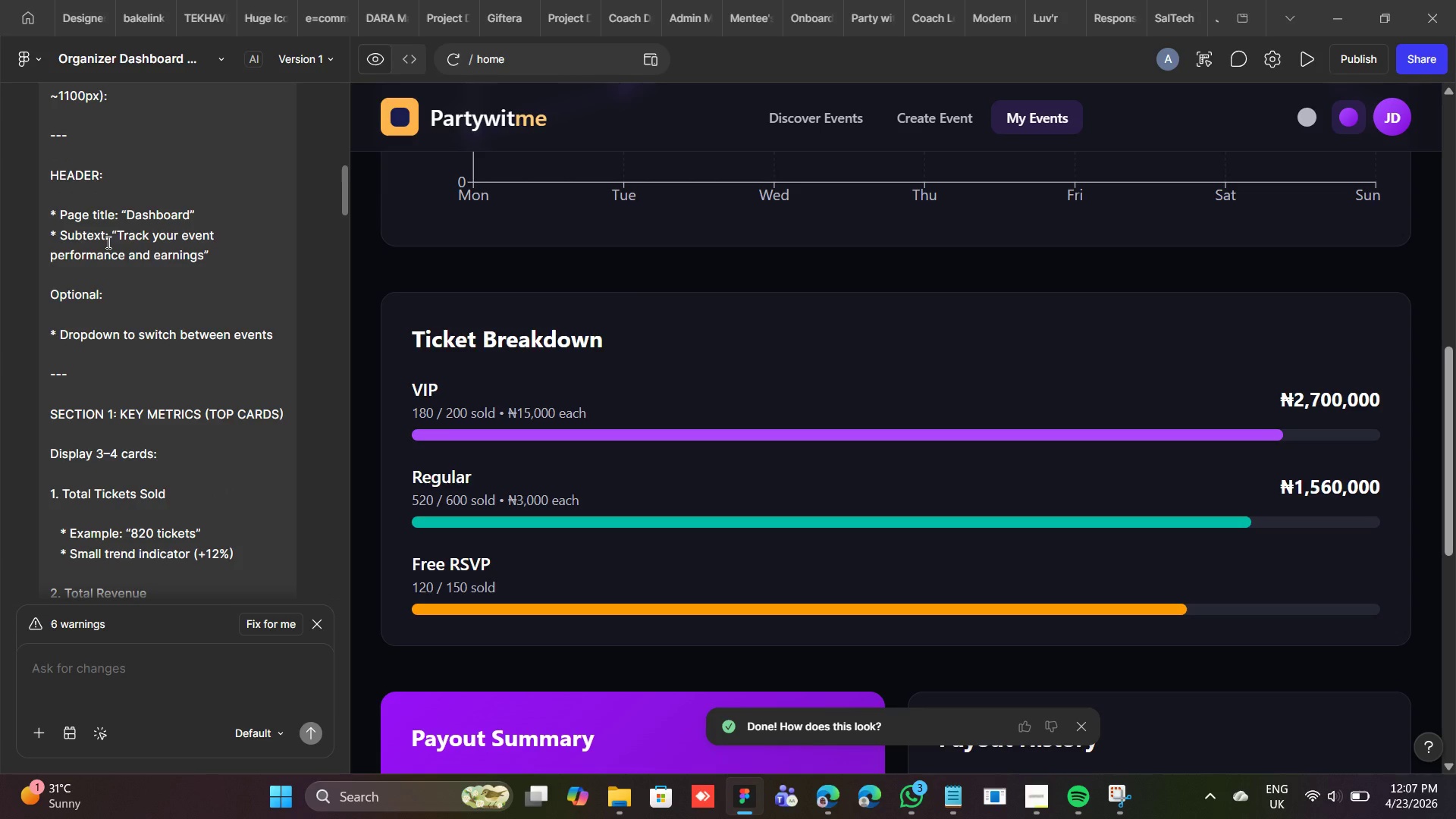 
scroll: coordinate [172, 340], scroll_direction: down, amount: 1.0
 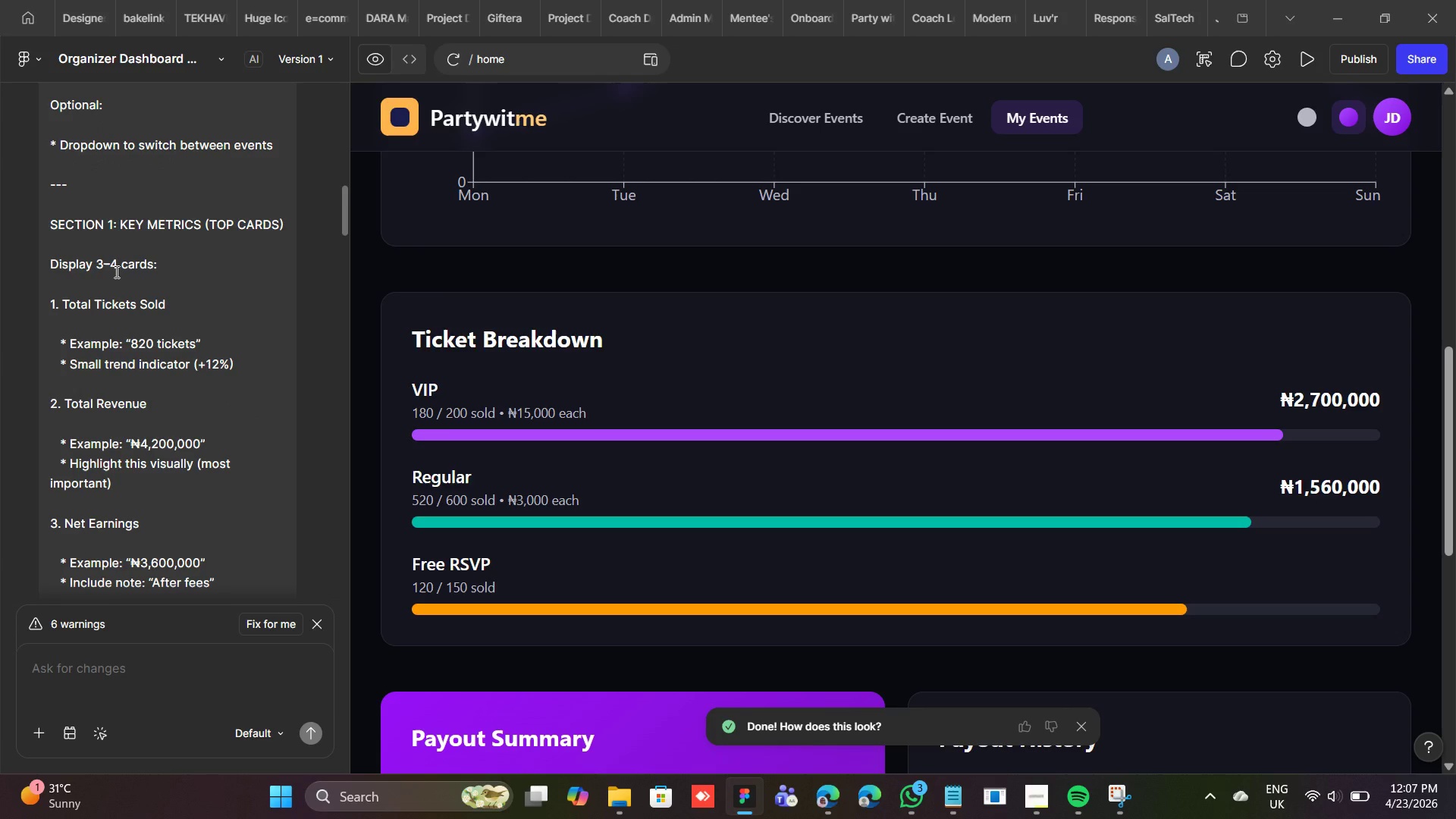 
wait(5.58)
 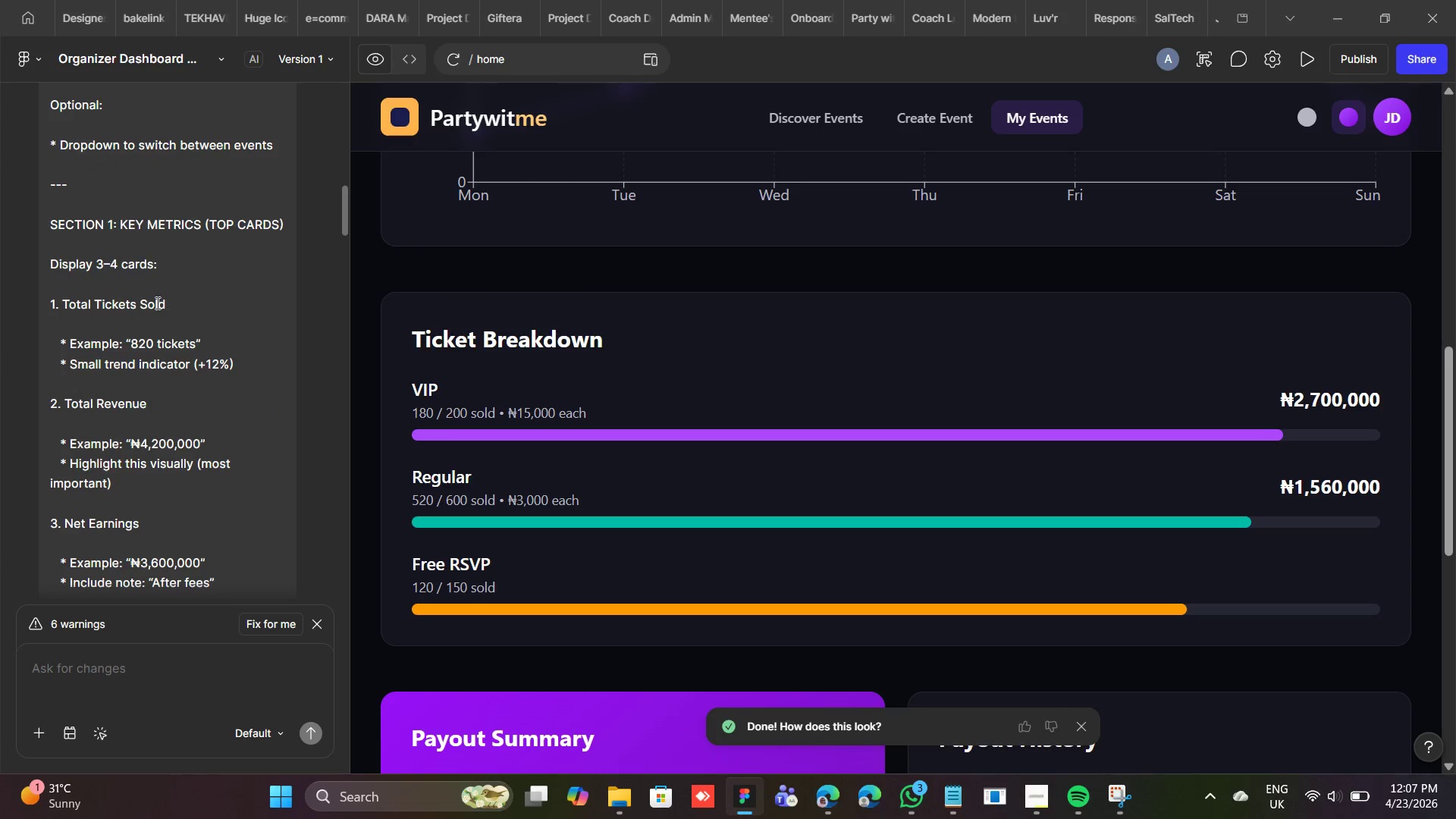 
scroll: coordinate [127, 300], scroll_direction: down, amount: 3.0
 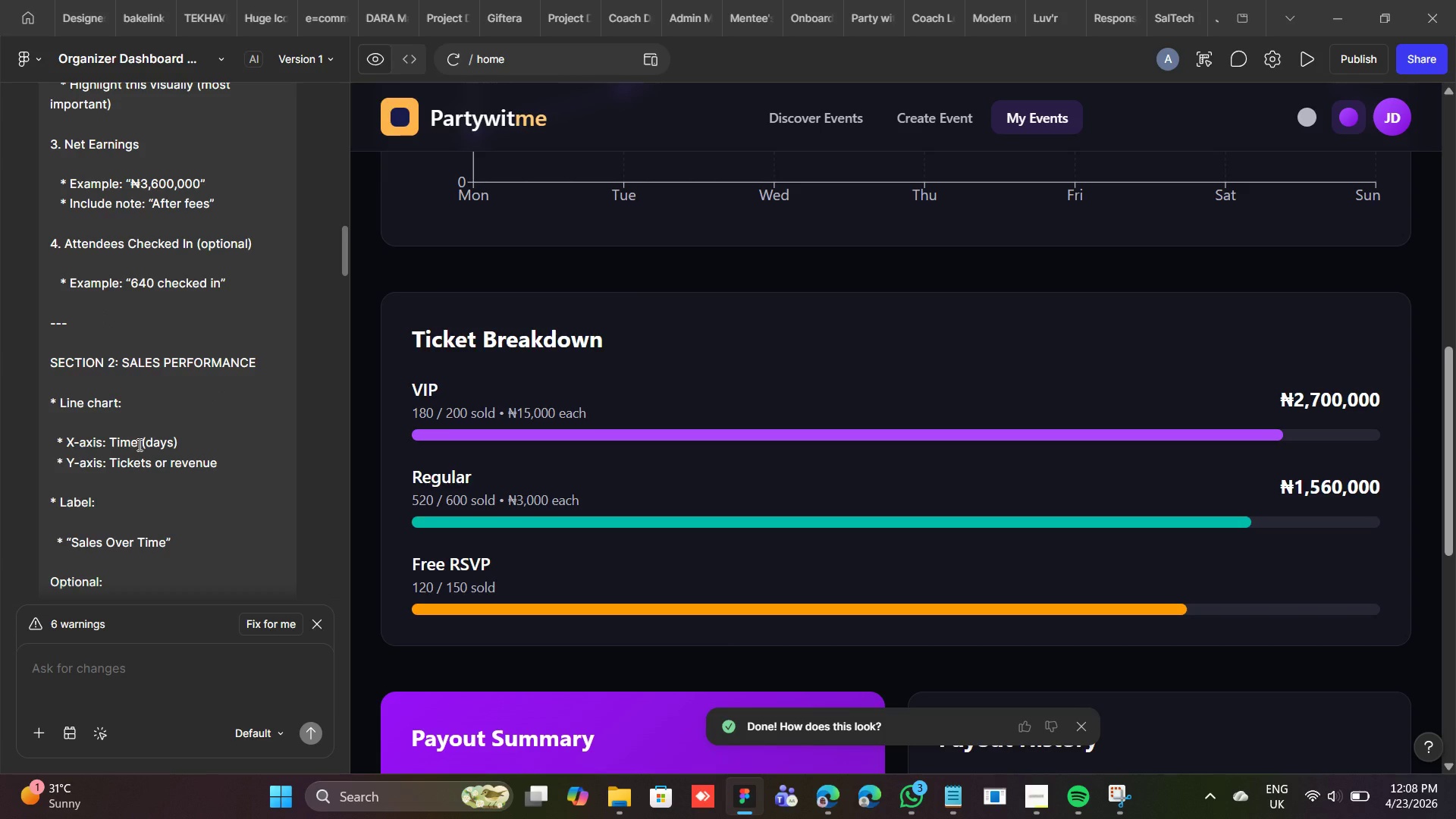 
wait(18.56)
 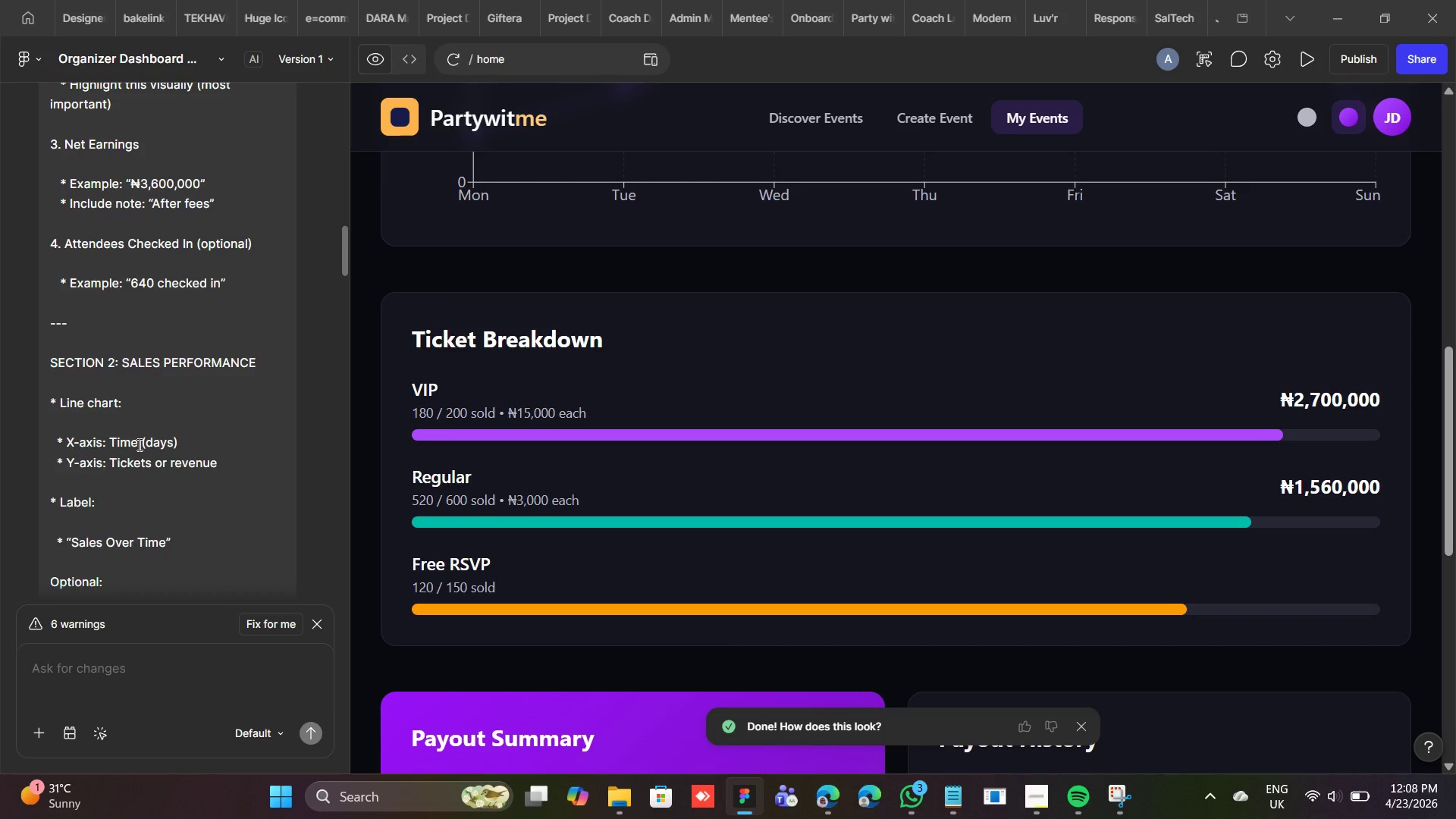 
scroll: coordinate [146, 443], scroll_direction: down, amount: 1.0
 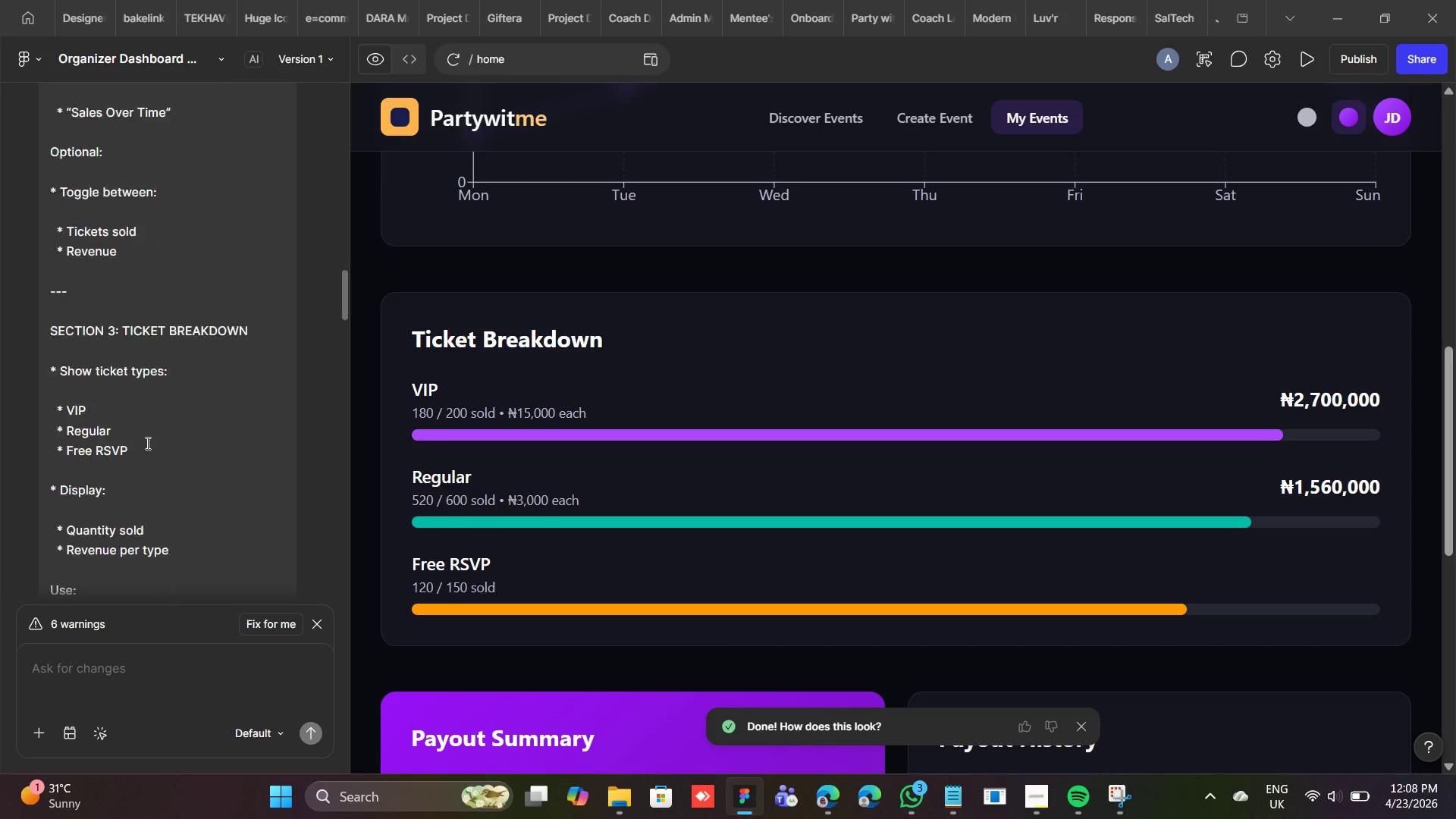 
scroll: coordinate [146, 442], scroll_direction: up, amount: 1.0
 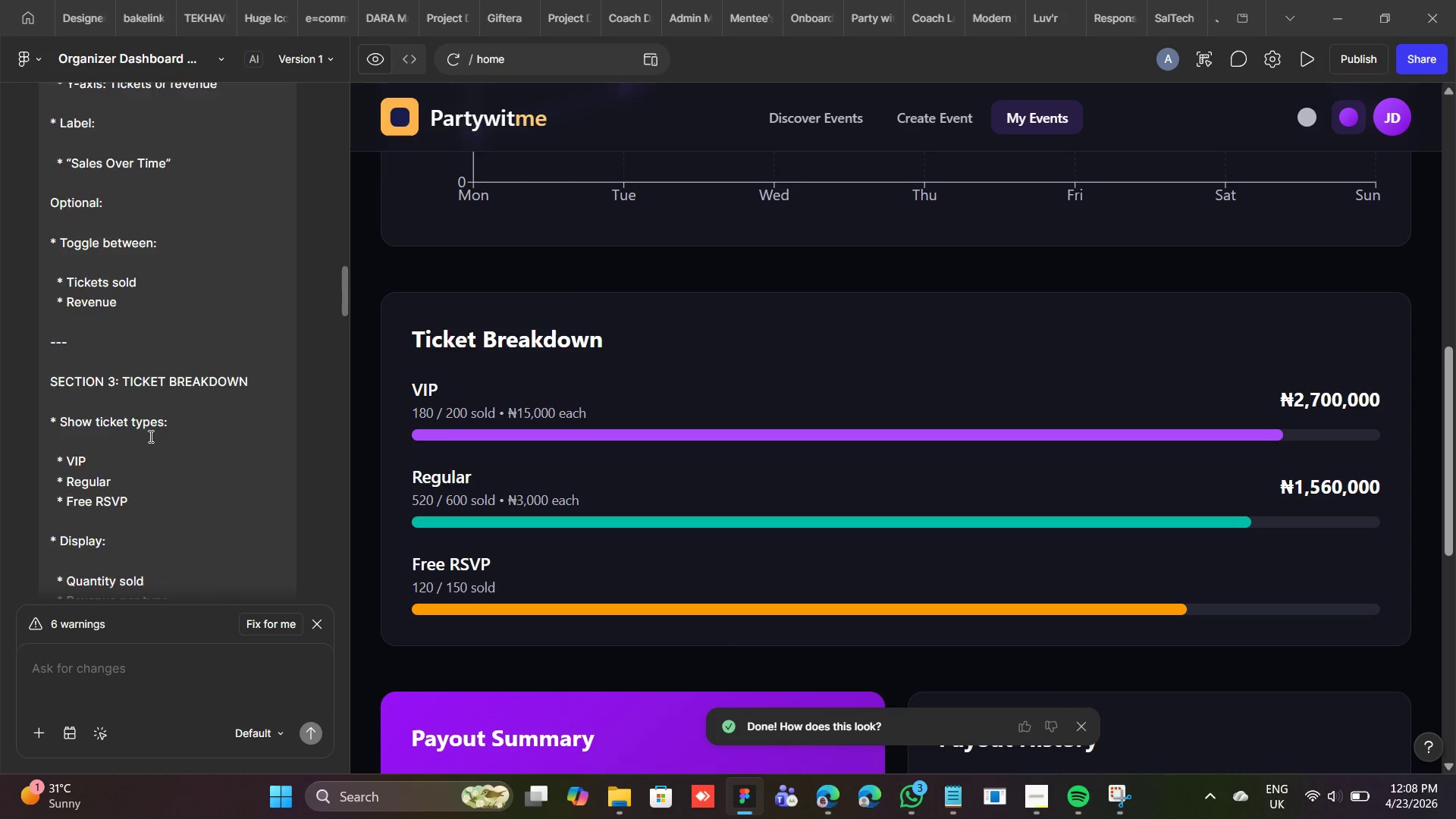 
scroll: coordinate [153, 426], scroll_direction: down, amount: 2.0
 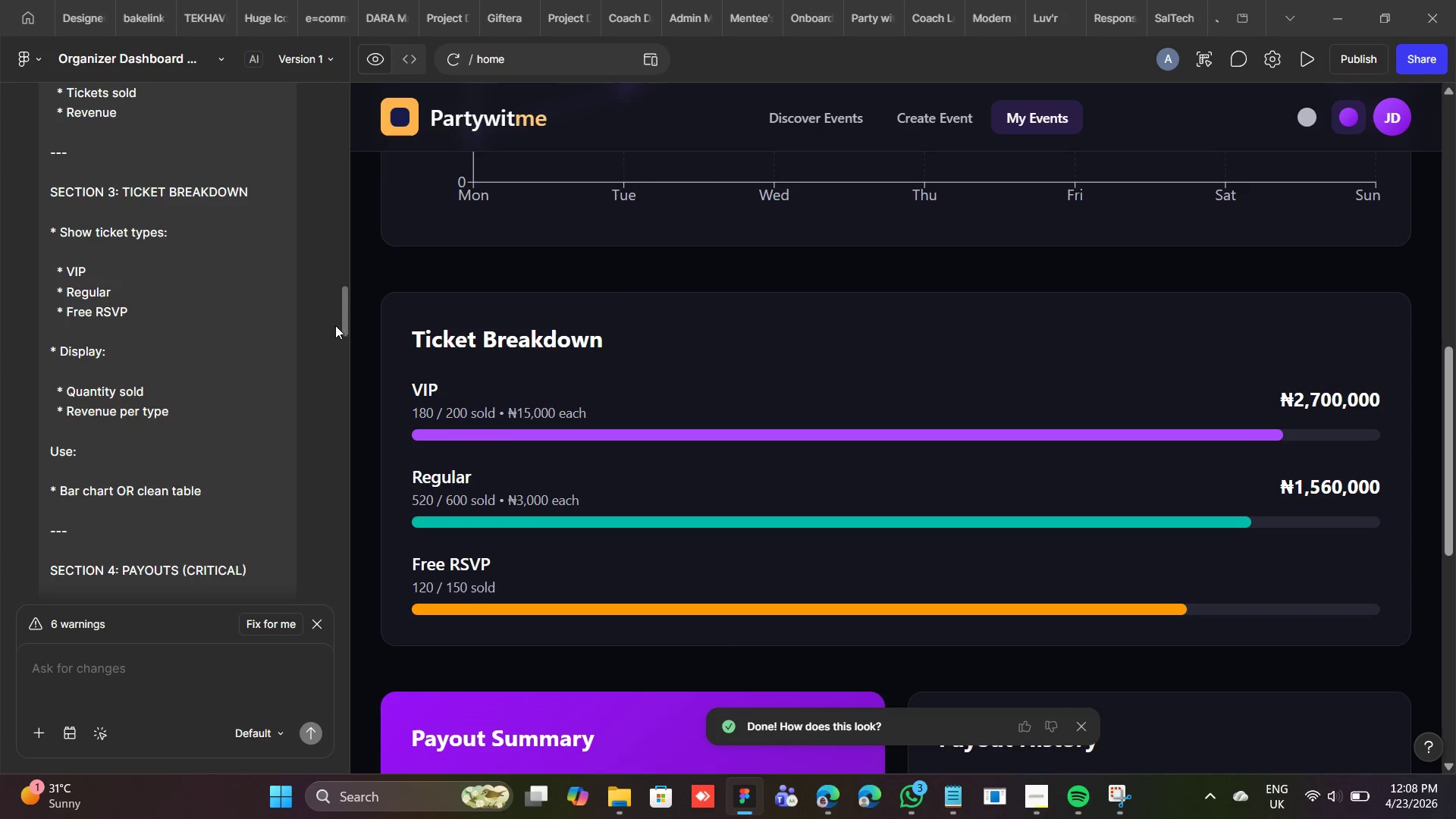 
scroll: coordinate [682, 552], scroll_direction: up, amount: 1.0
 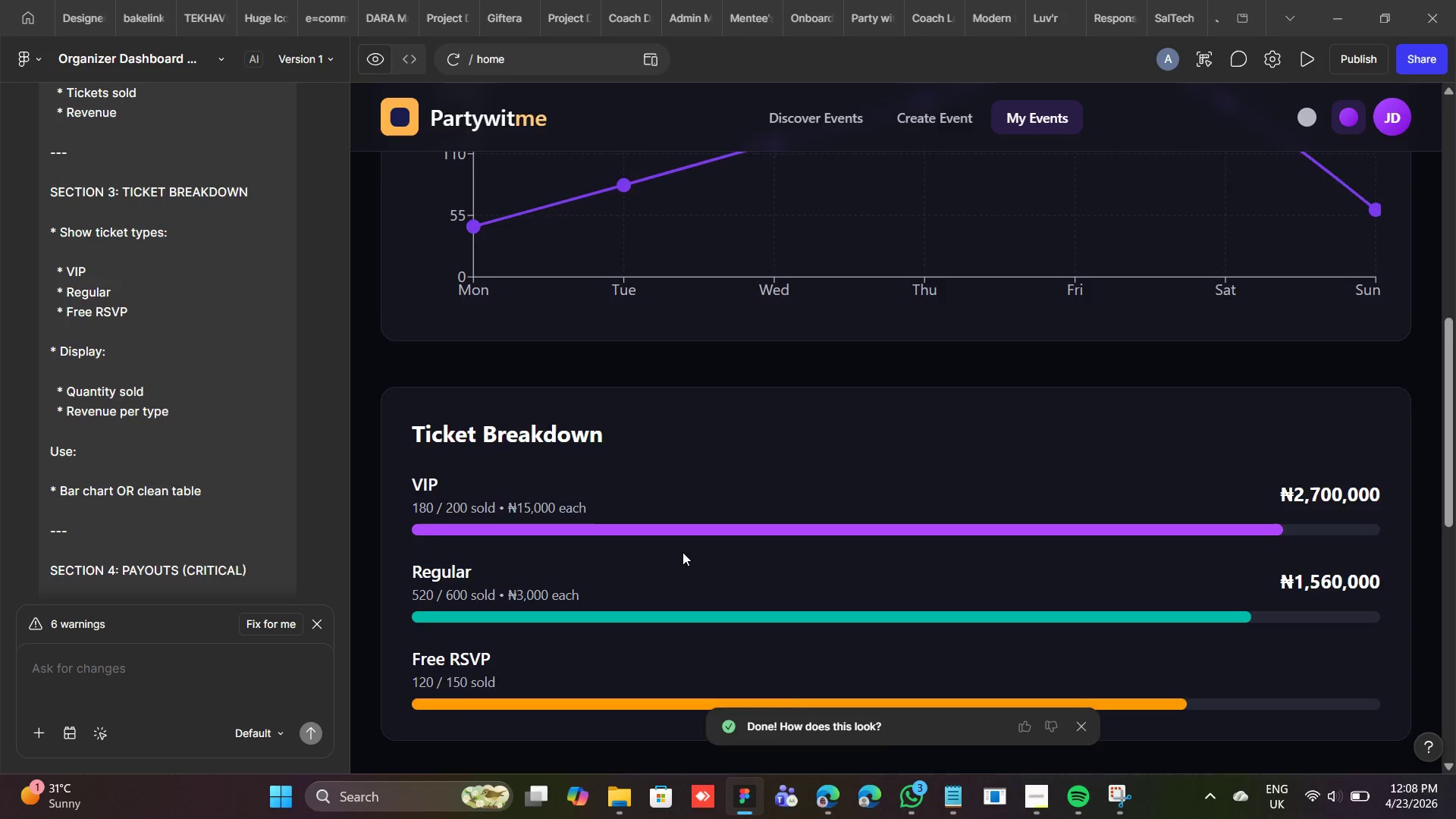 
scroll: coordinate [203, 333], scroll_direction: down, amount: 8.0
 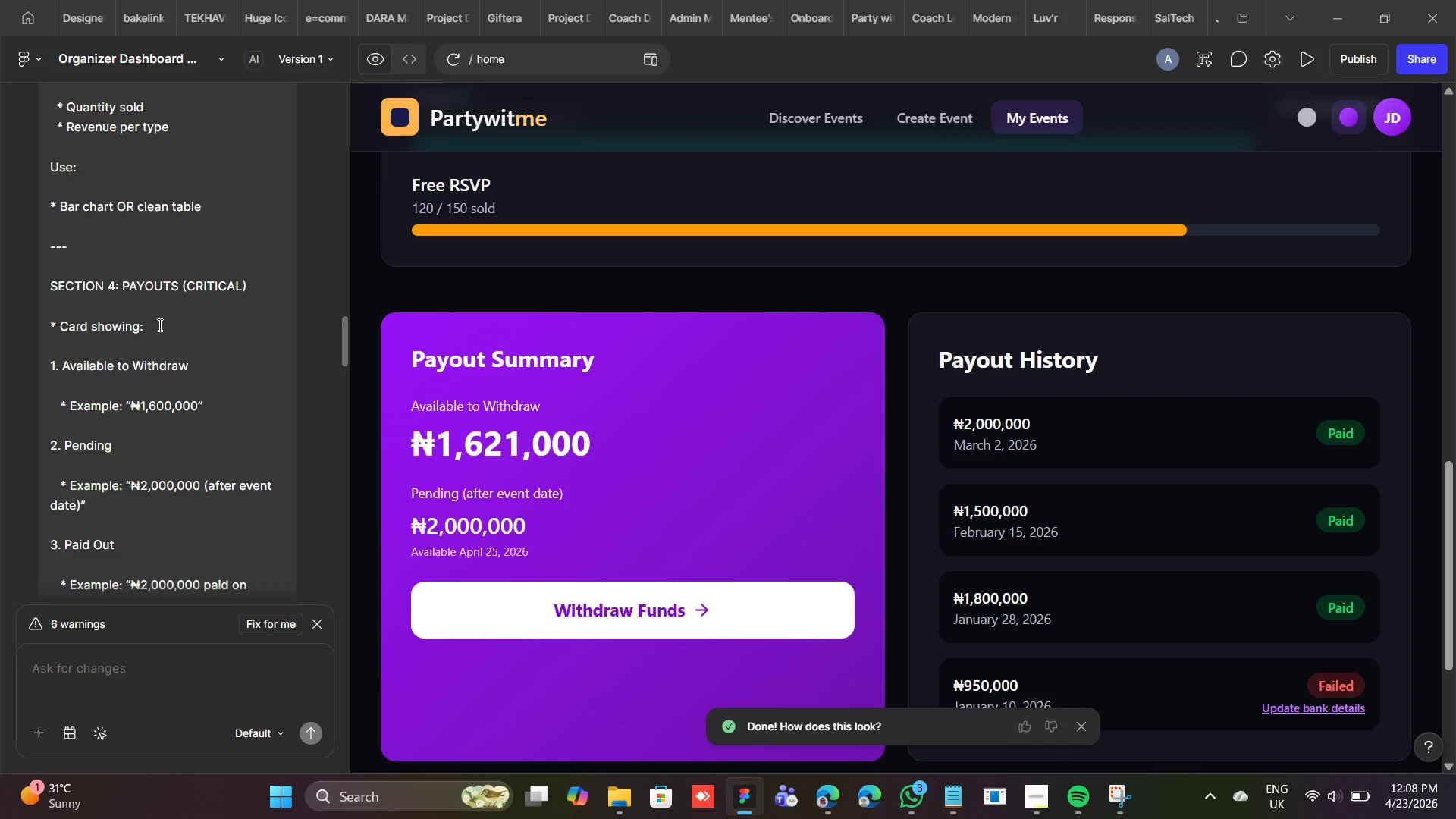 
wait(13.77)
 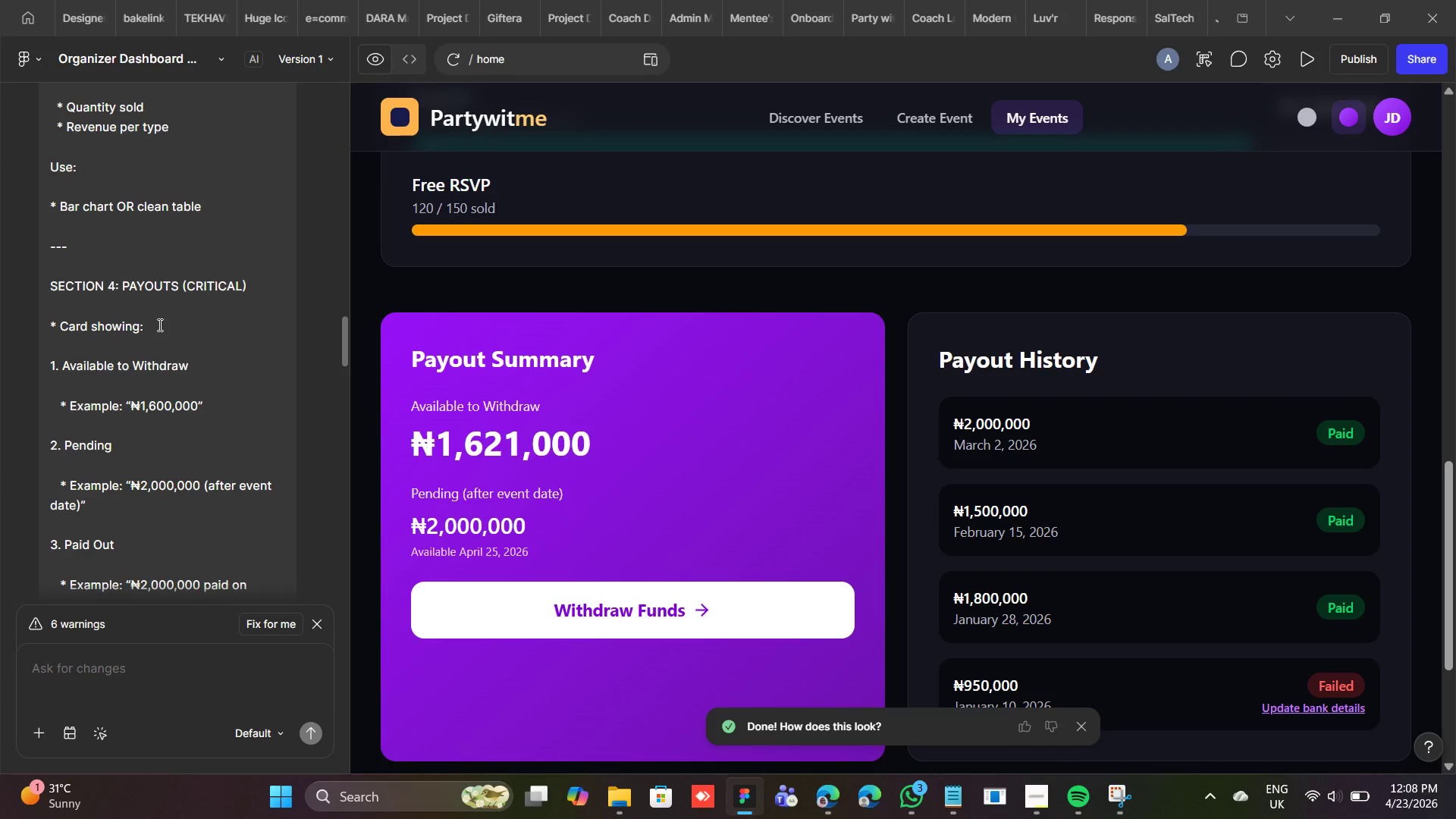 
scroll: coordinate [128, 410], scroll_direction: down, amount: 1.0
 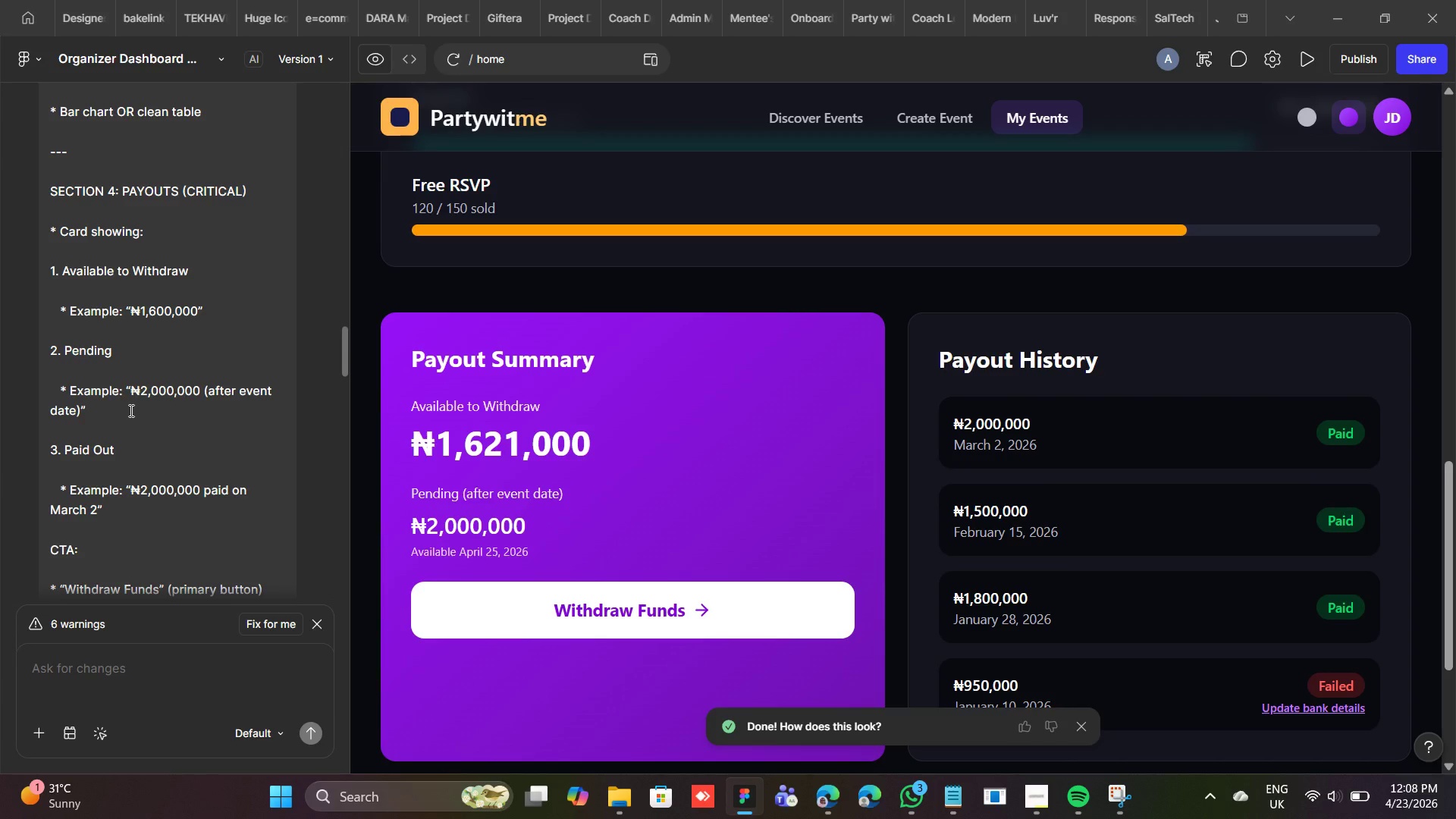 
wait(6.41)
 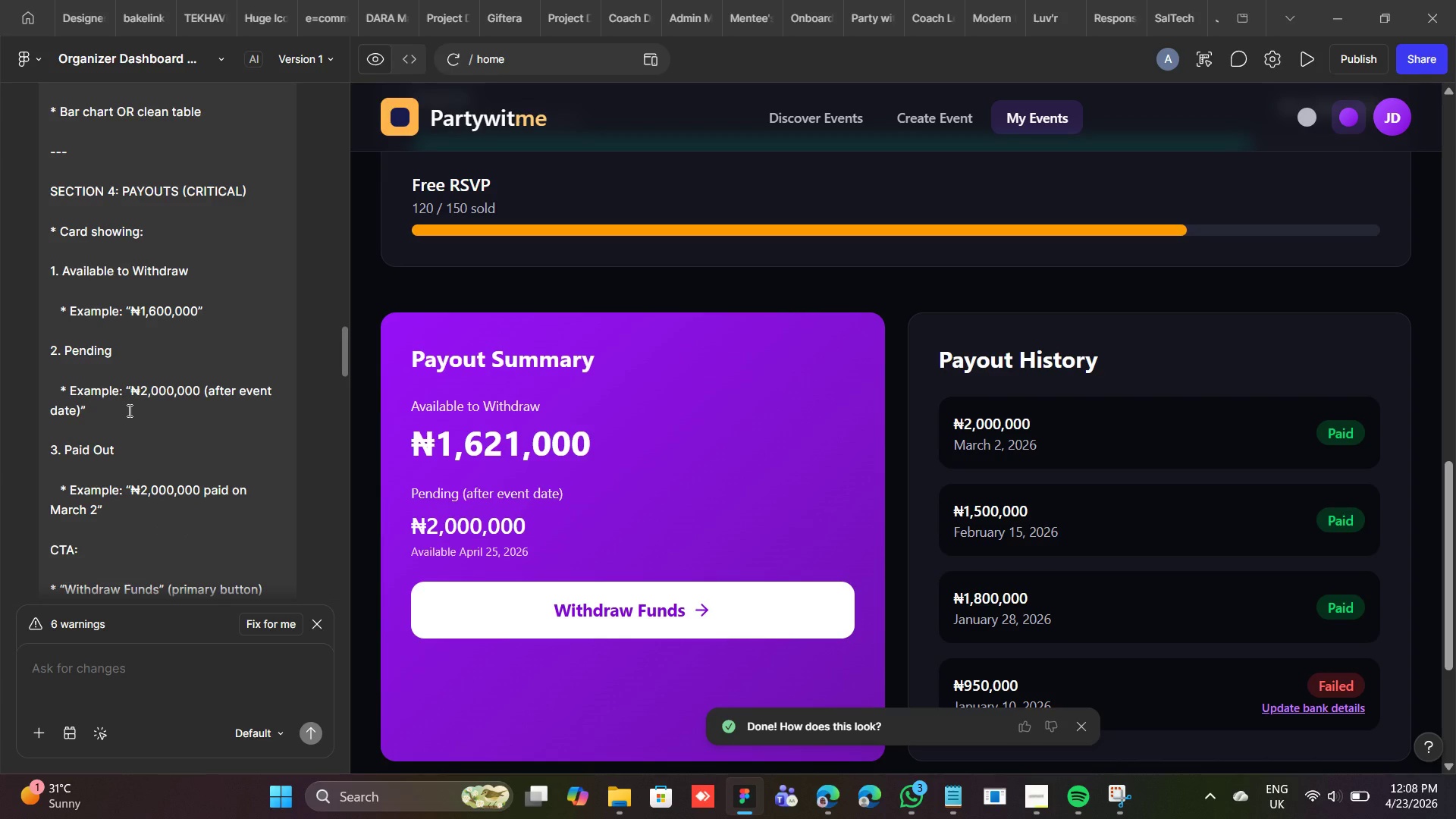 
scroll: coordinate [130, 410], scroll_direction: down, amount: 4.0
 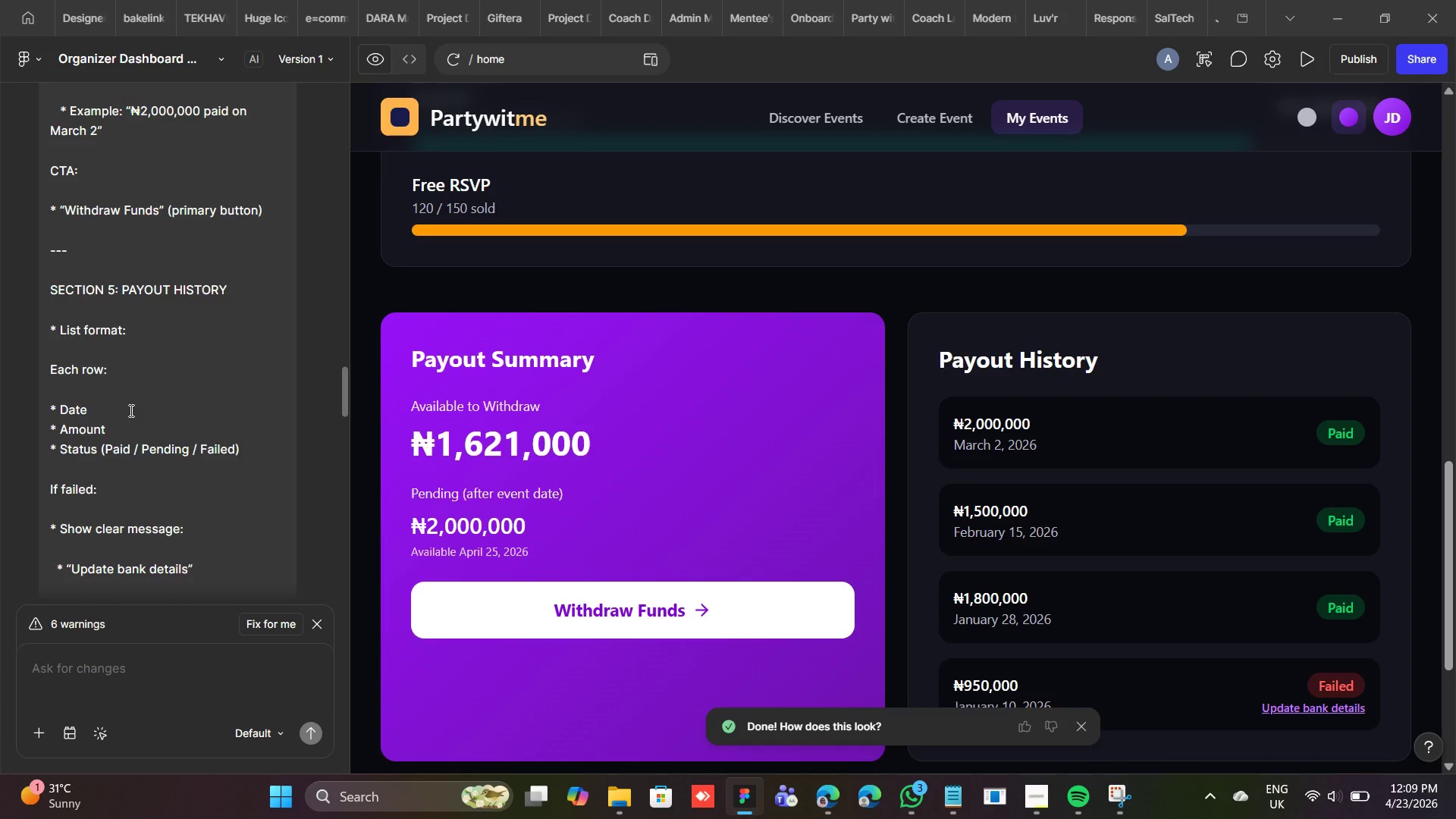 
wait(11.33)
 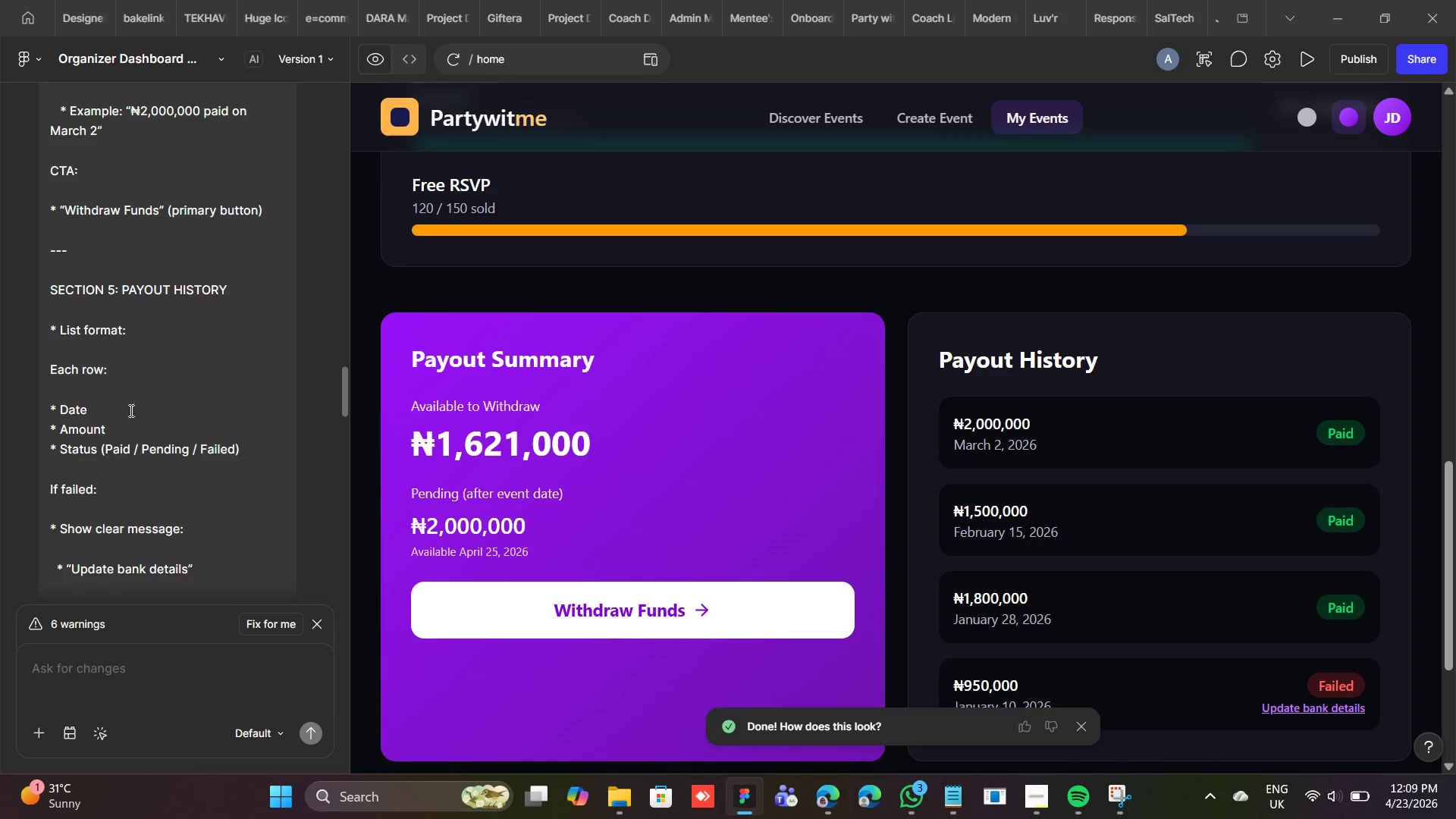 
scroll: coordinate [92, 331], scroll_direction: down, amount: 2.0
 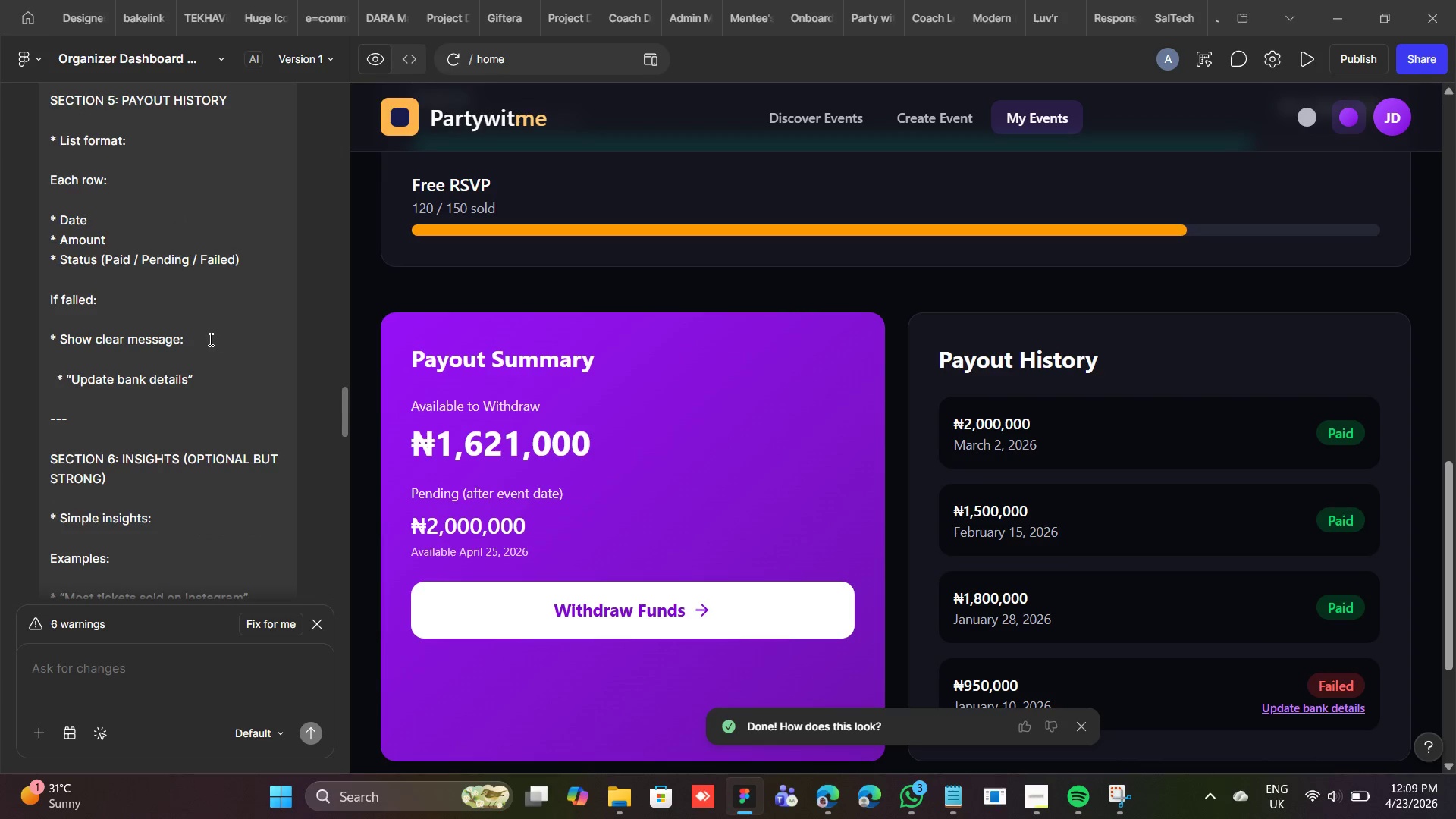 
scroll: coordinate [222, 340], scroll_direction: up, amount: 1.0
 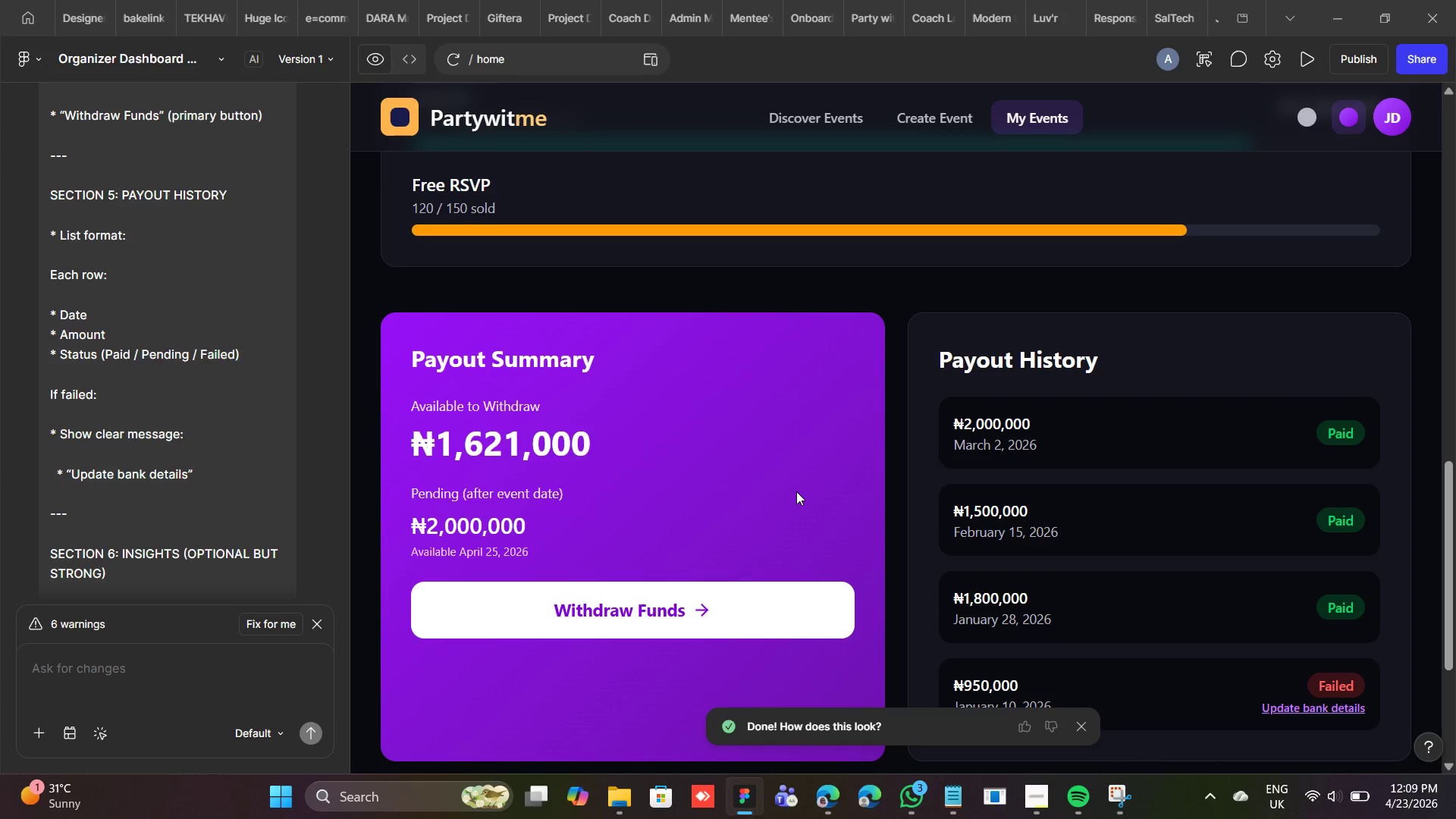 
scroll: coordinate [799, 491], scroll_direction: down, amount: 3.0
 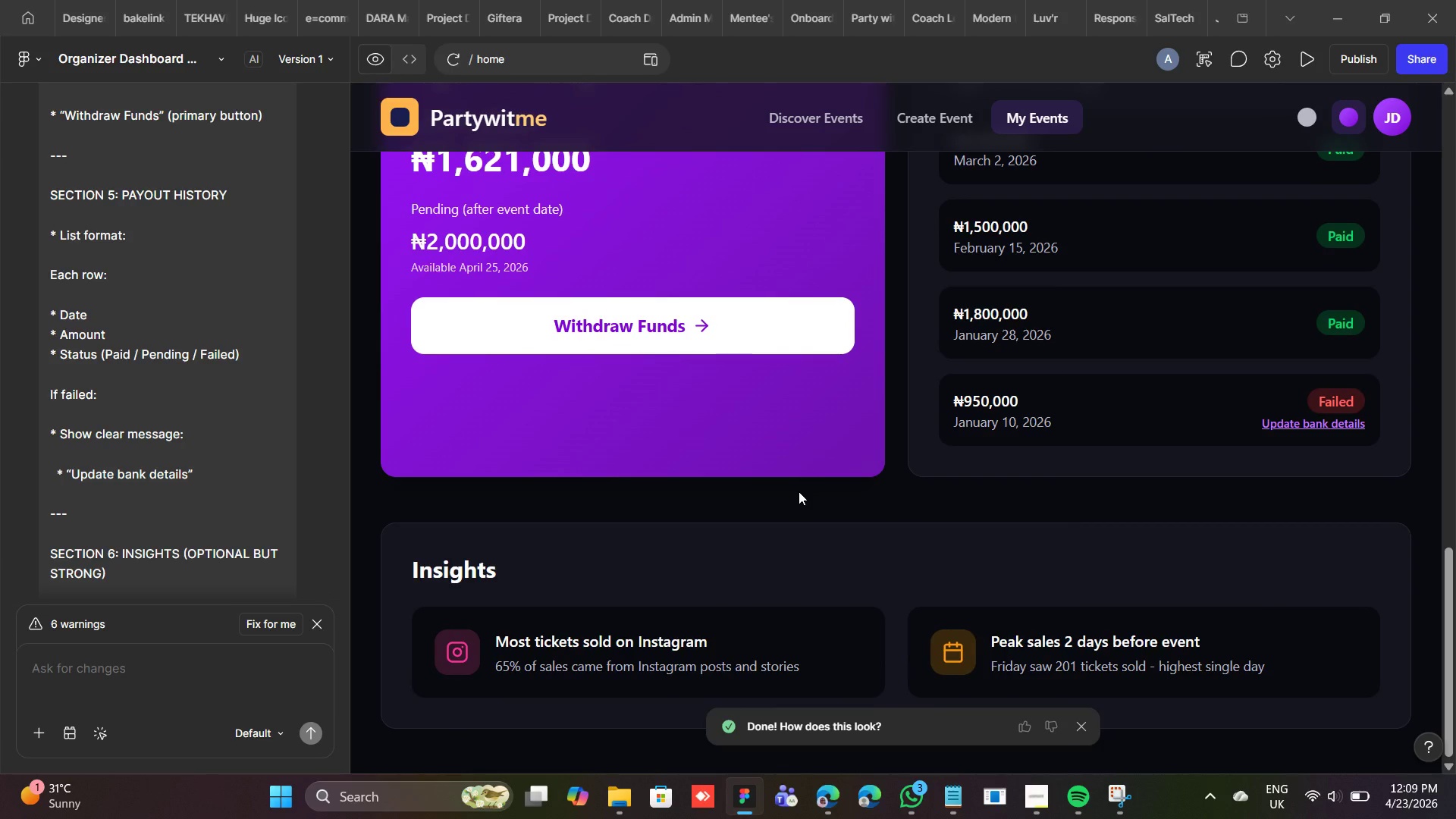 
wait(8.85)
 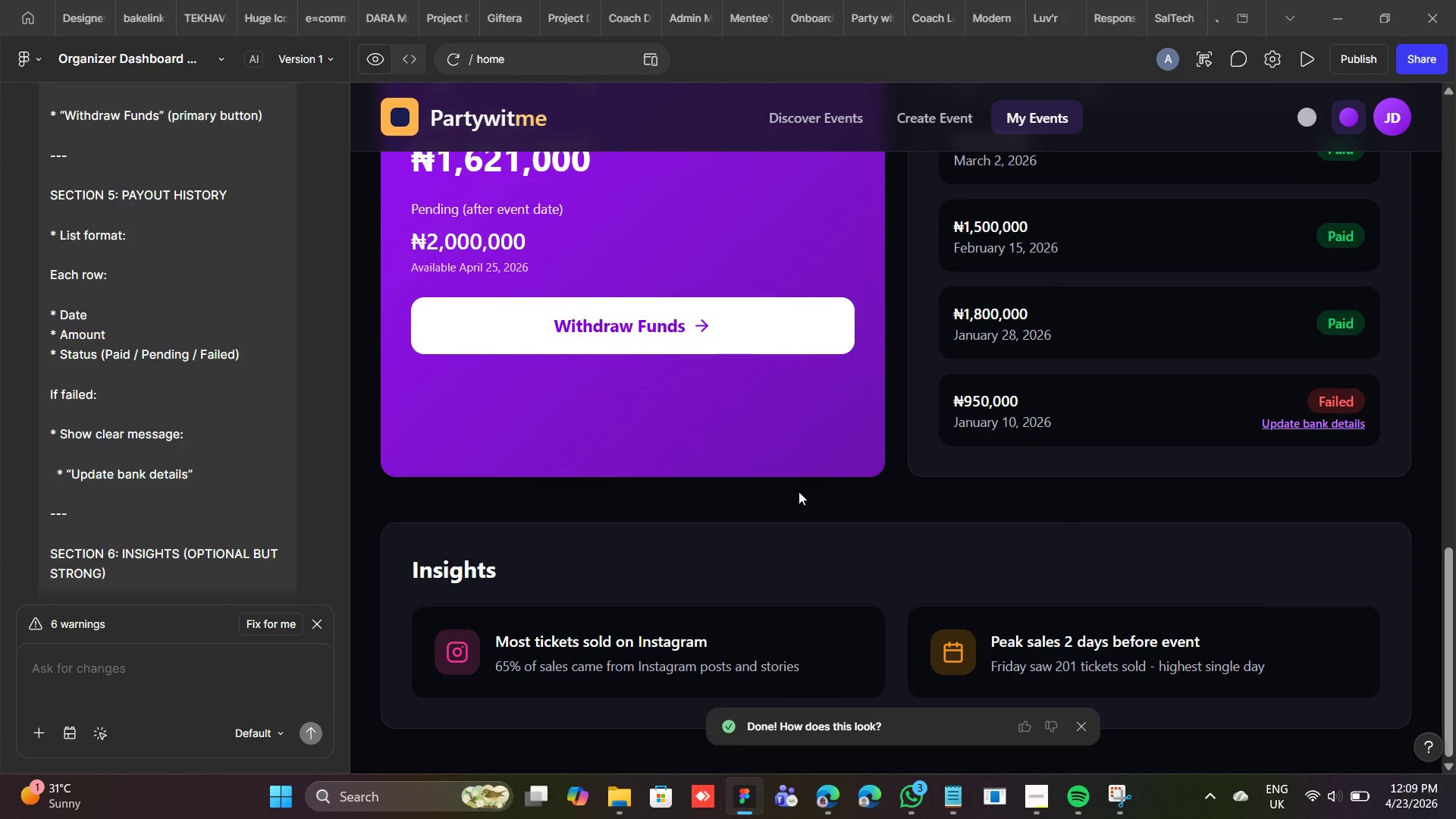 
scroll: coordinate [268, 367], scroll_direction: down, amount: 3.0
 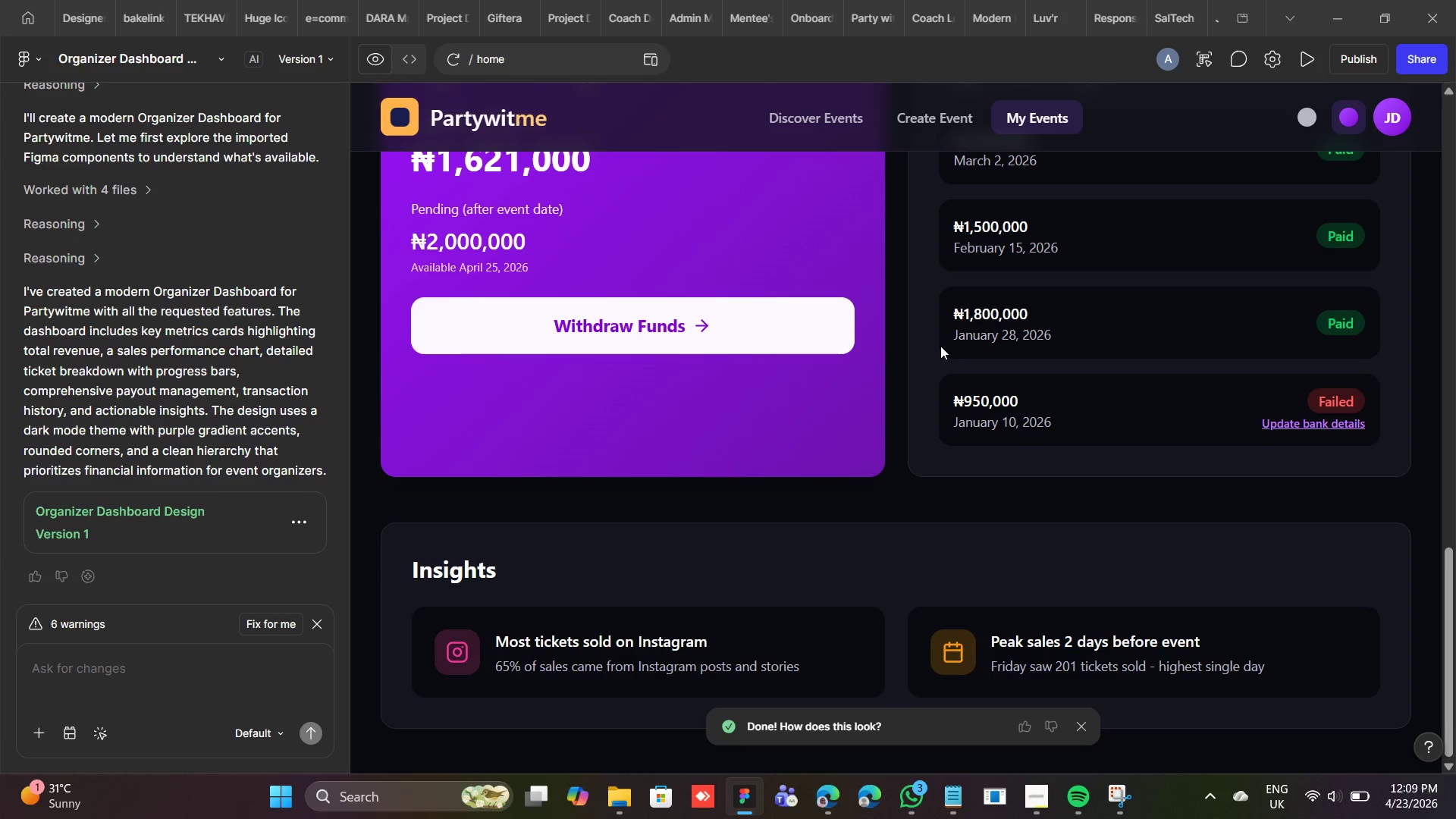 
wait(6.25)
 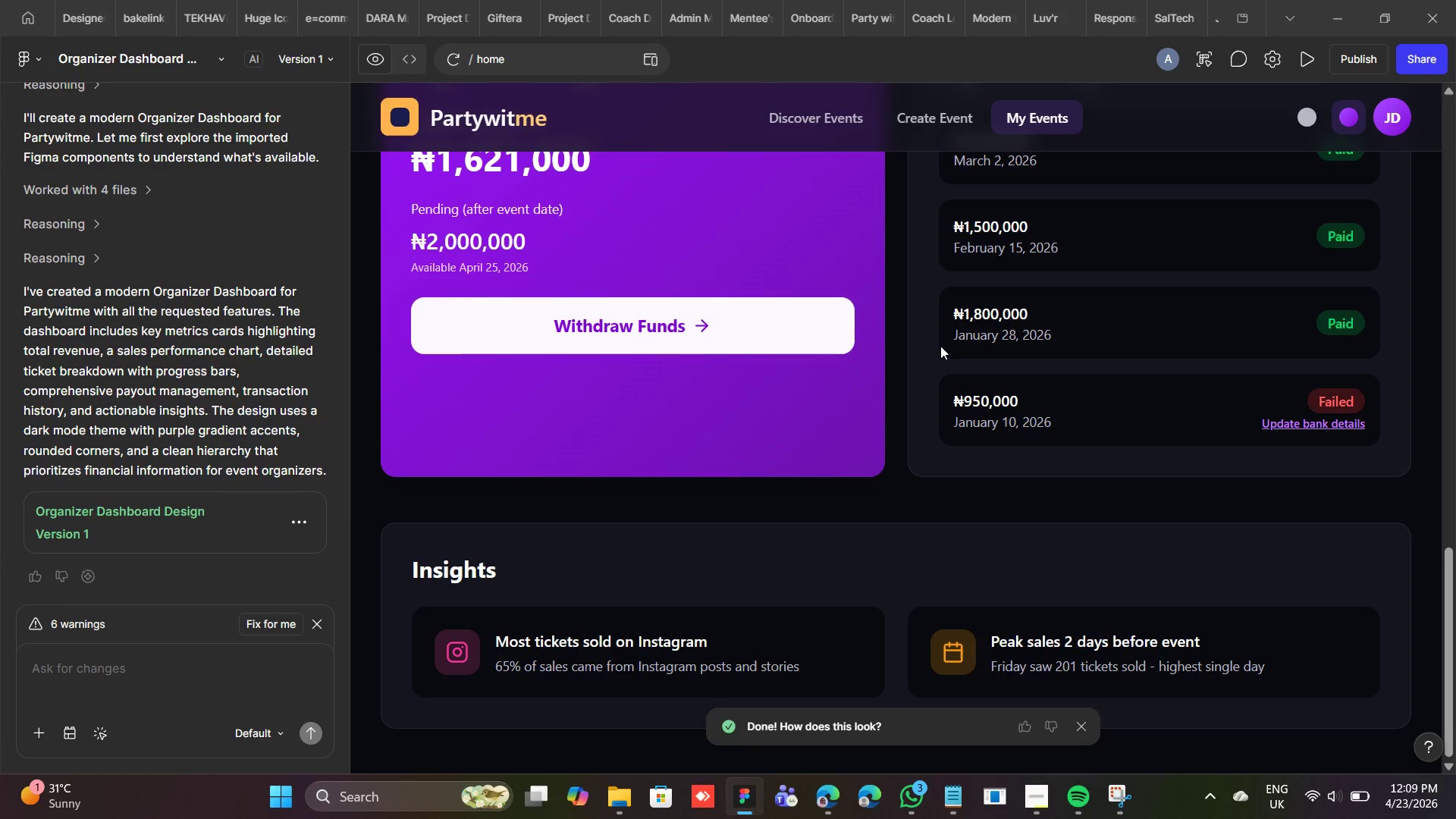 
left_click([874, 114])
 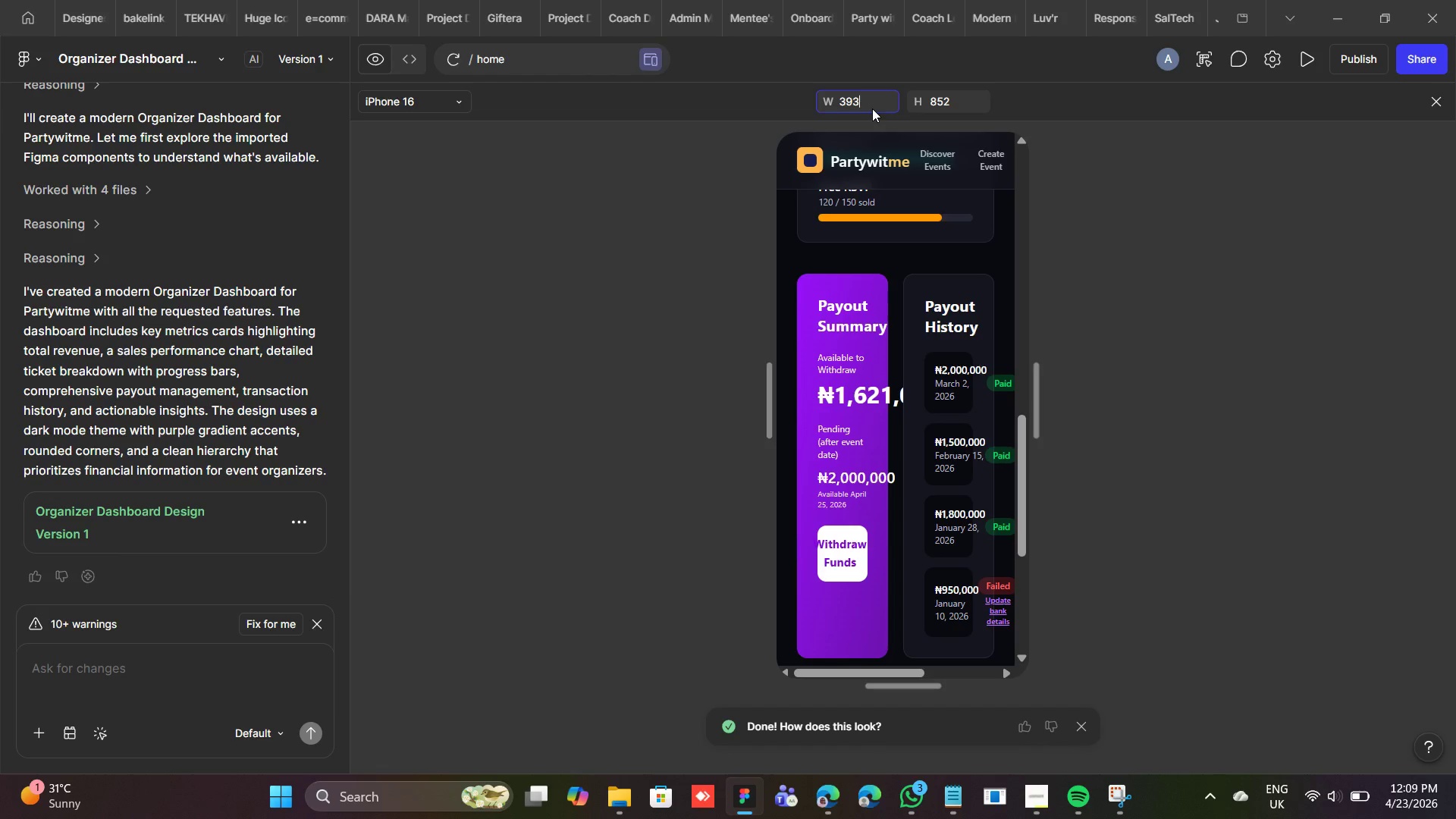 
left_click([872, 108])
 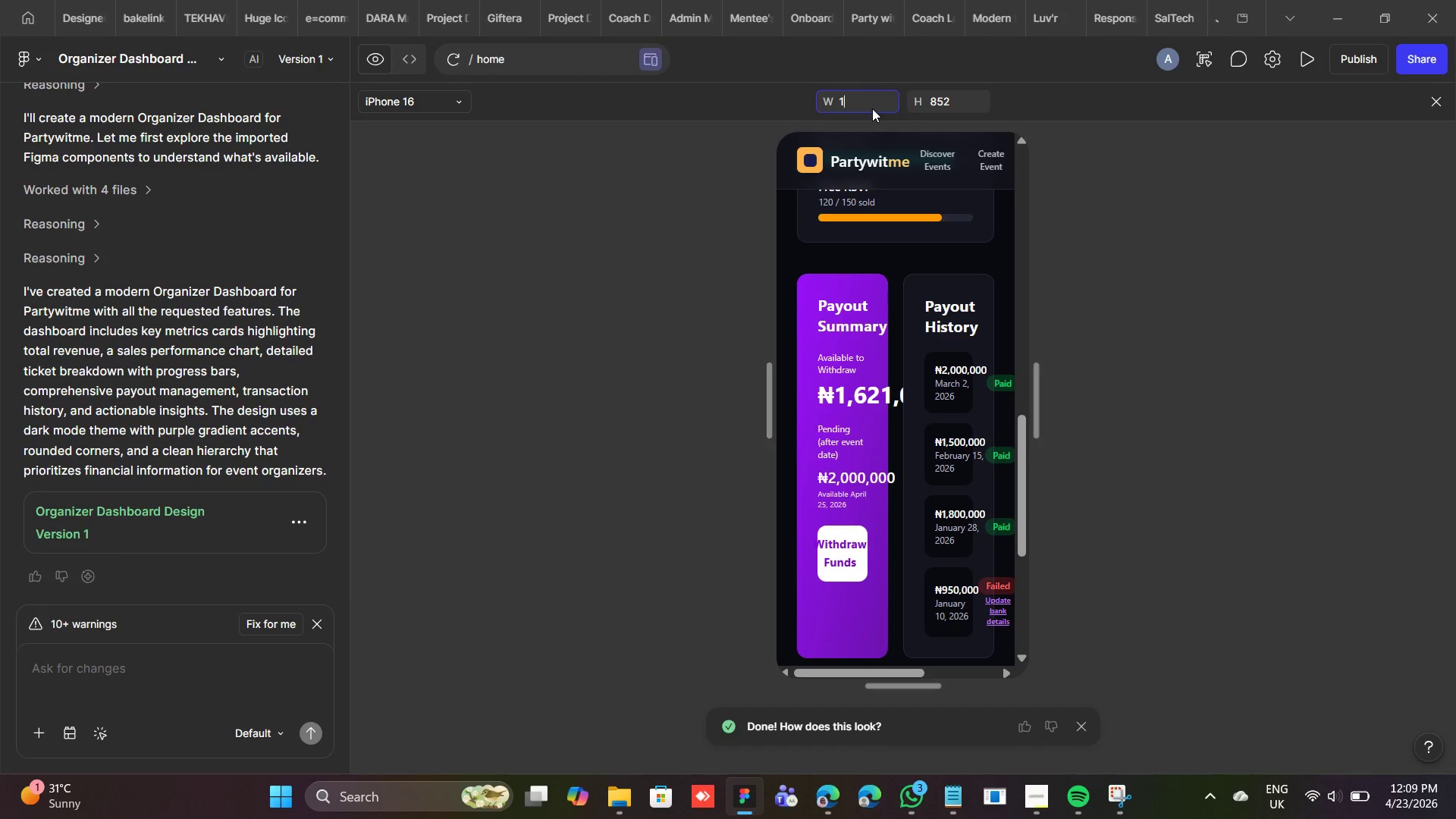 
type(1440)
 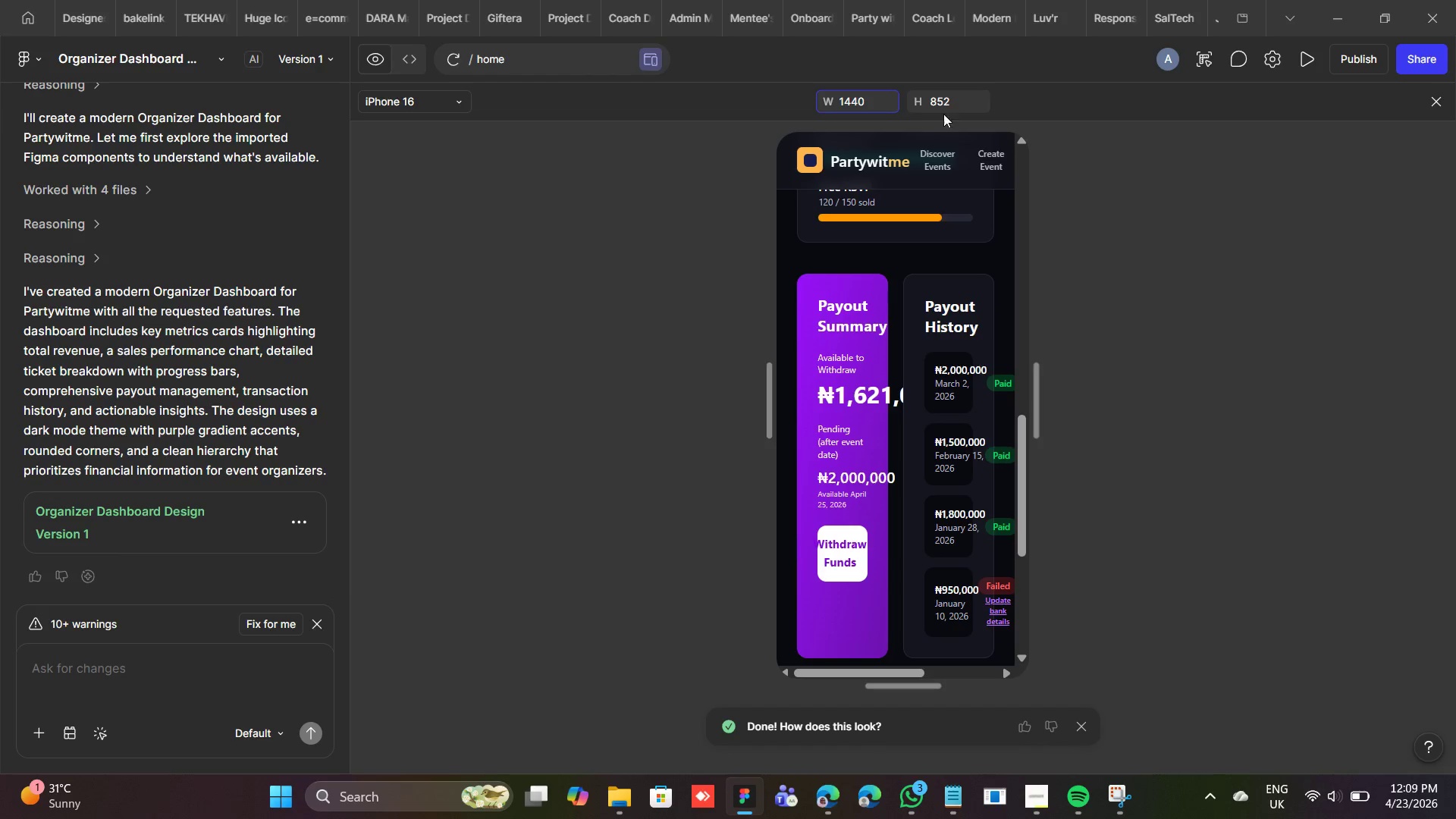 
left_click([947, 99])
 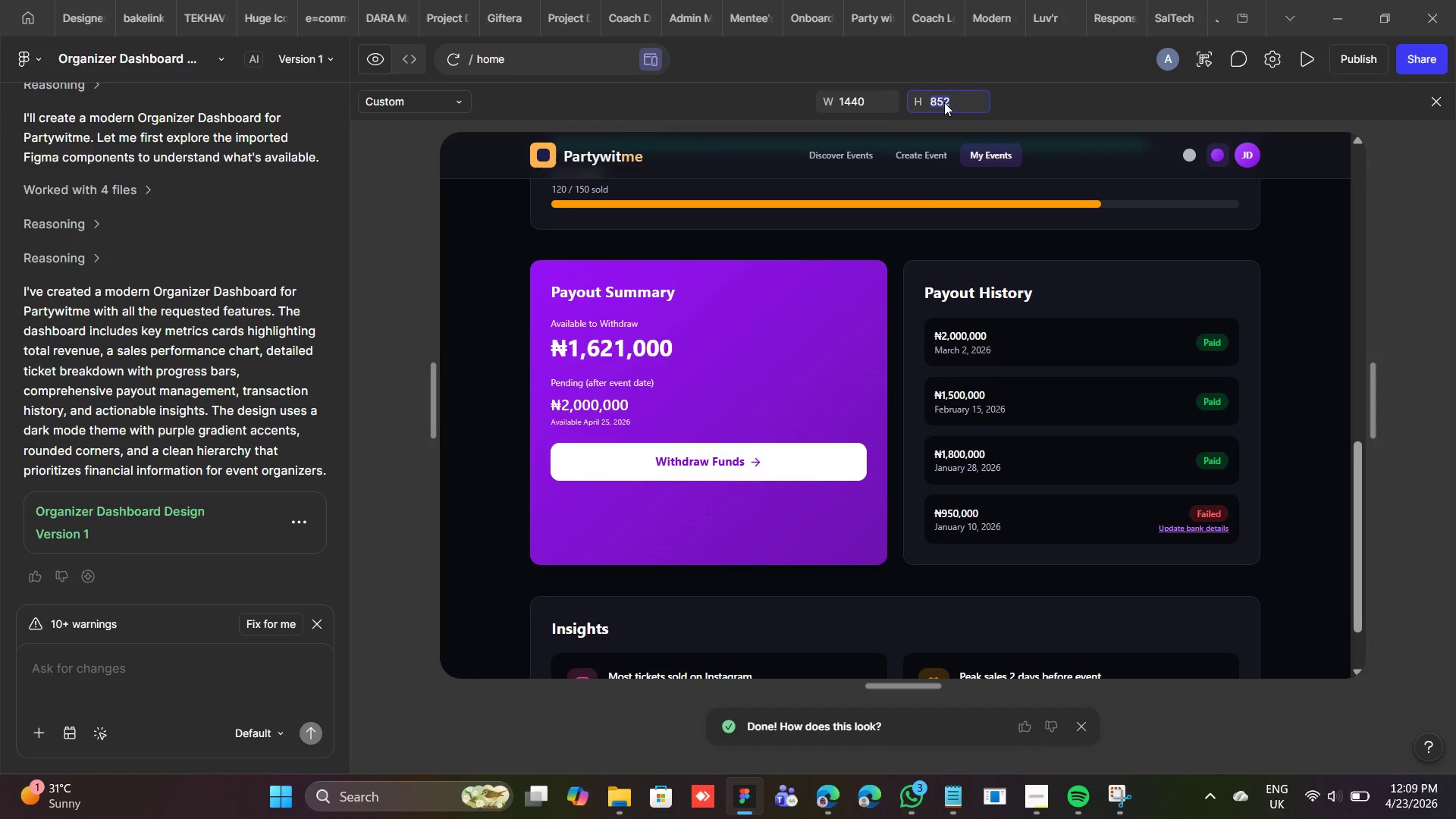 
type(1024)
 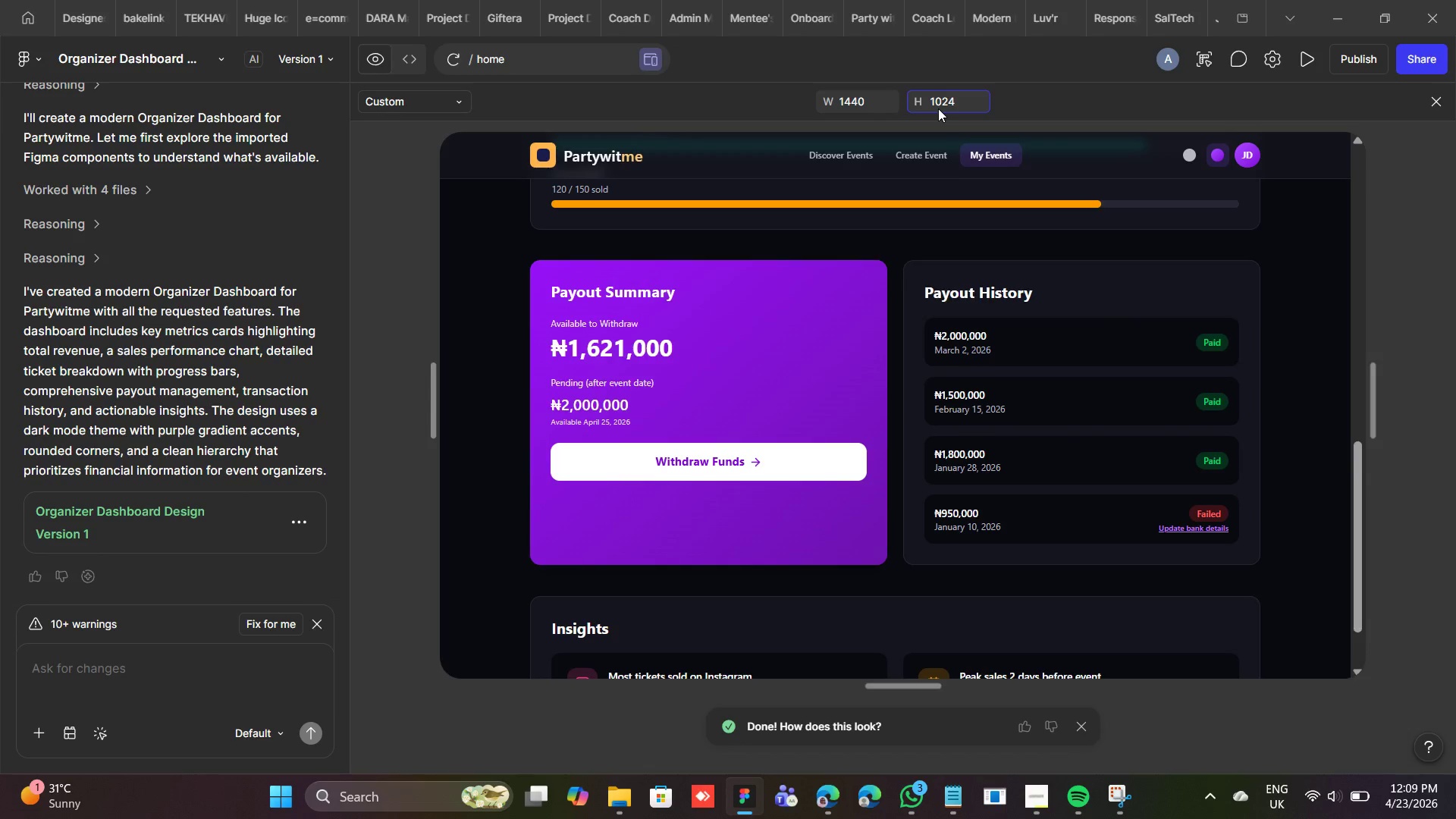 
key(Enter)
 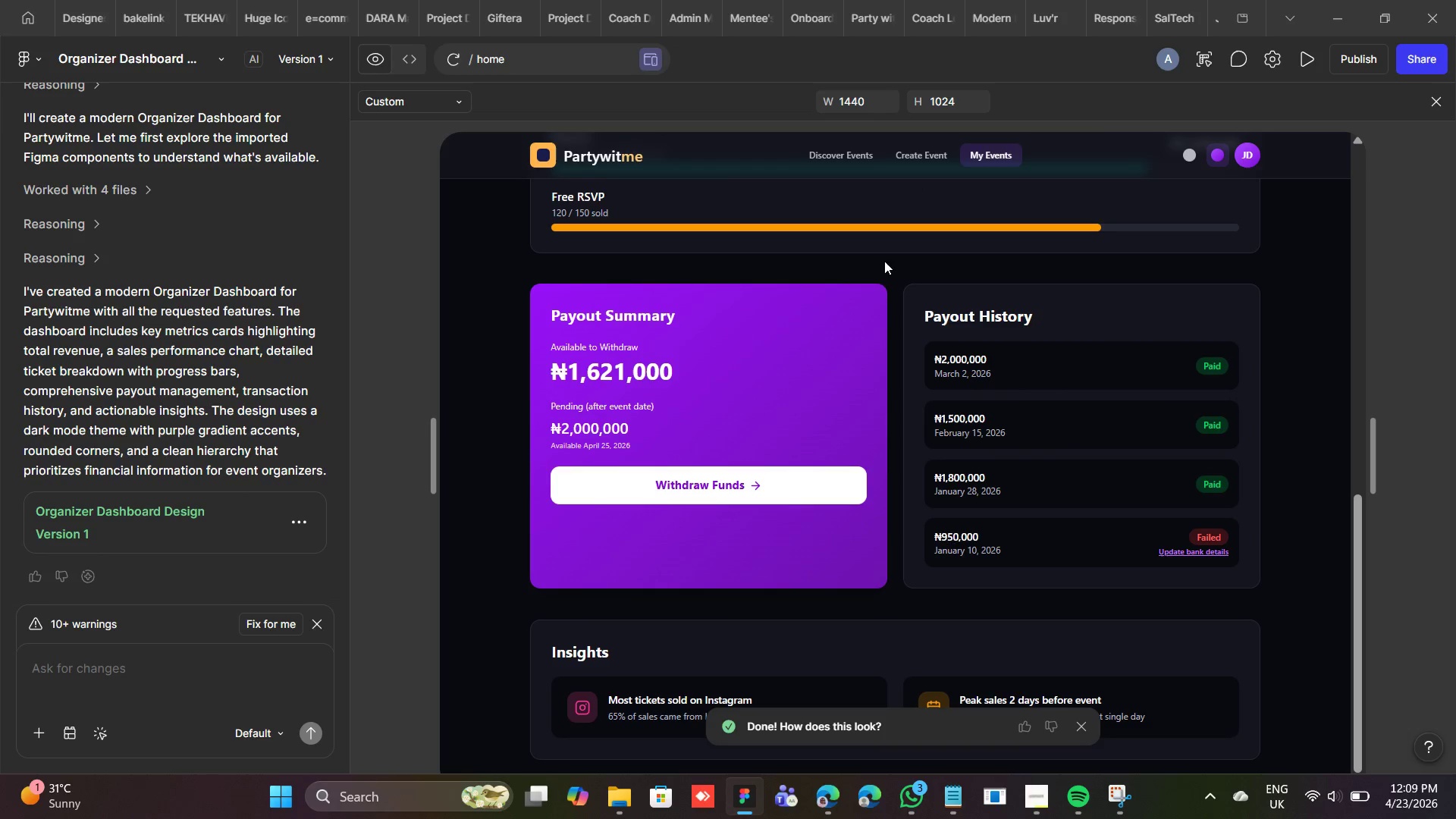 
scroll: coordinate [880, 299], scroll_direction: down, amount: 4.0
 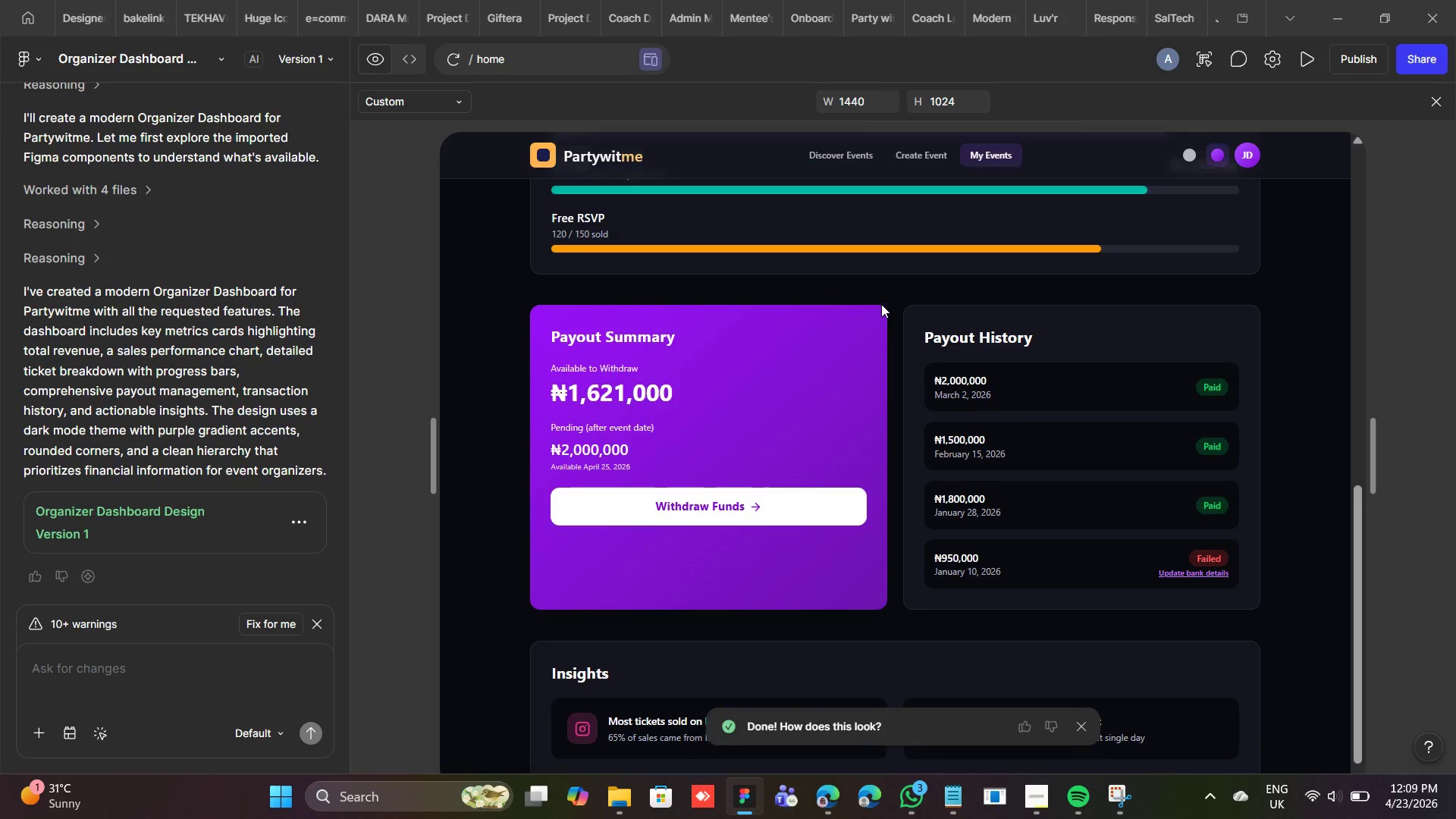 
scroll: coordinate [881, 304], scroll_direction: up, amount: 12.0
 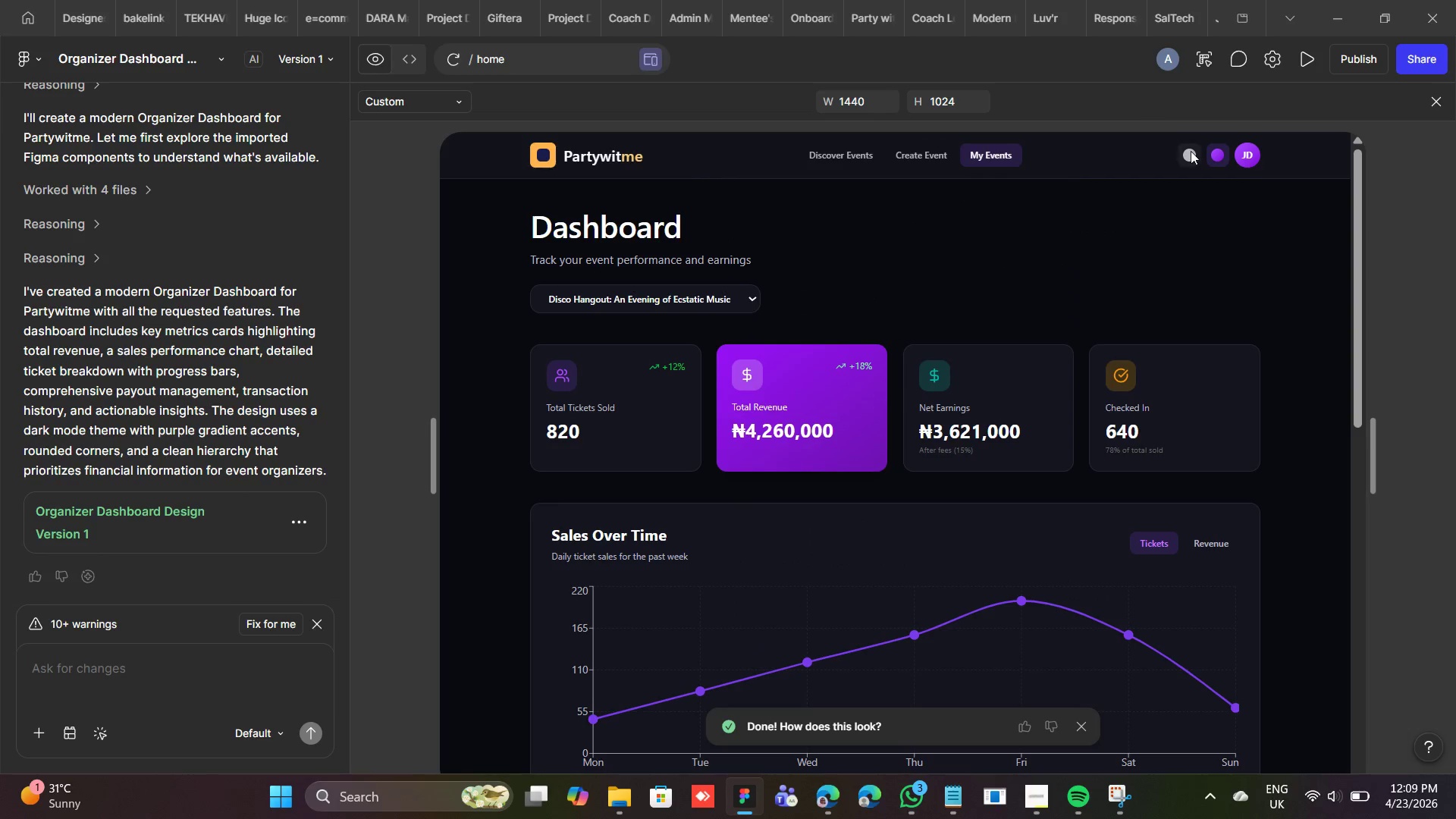 
left_click([1194, 158])
 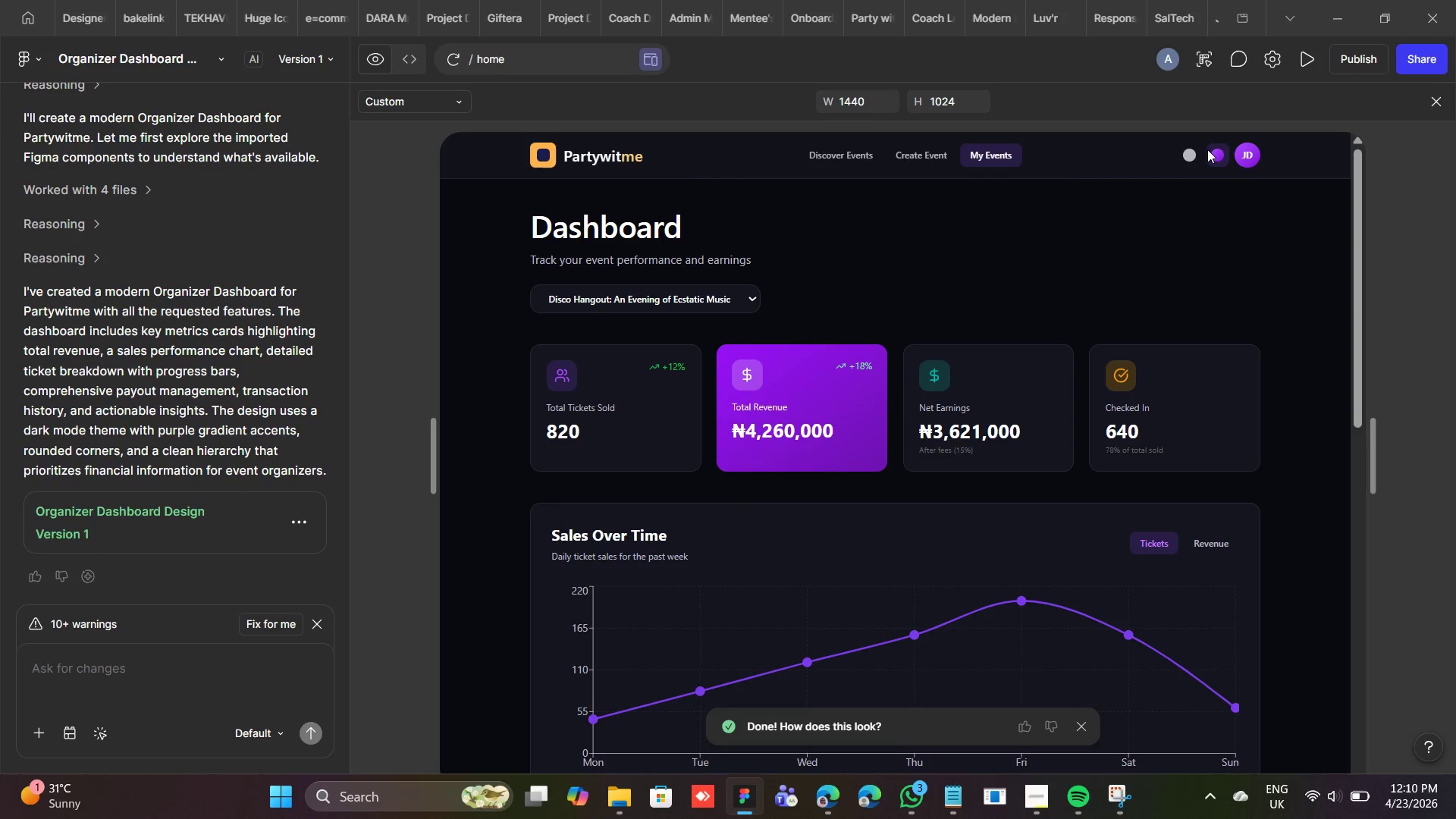 
left_click([1207, 149])
 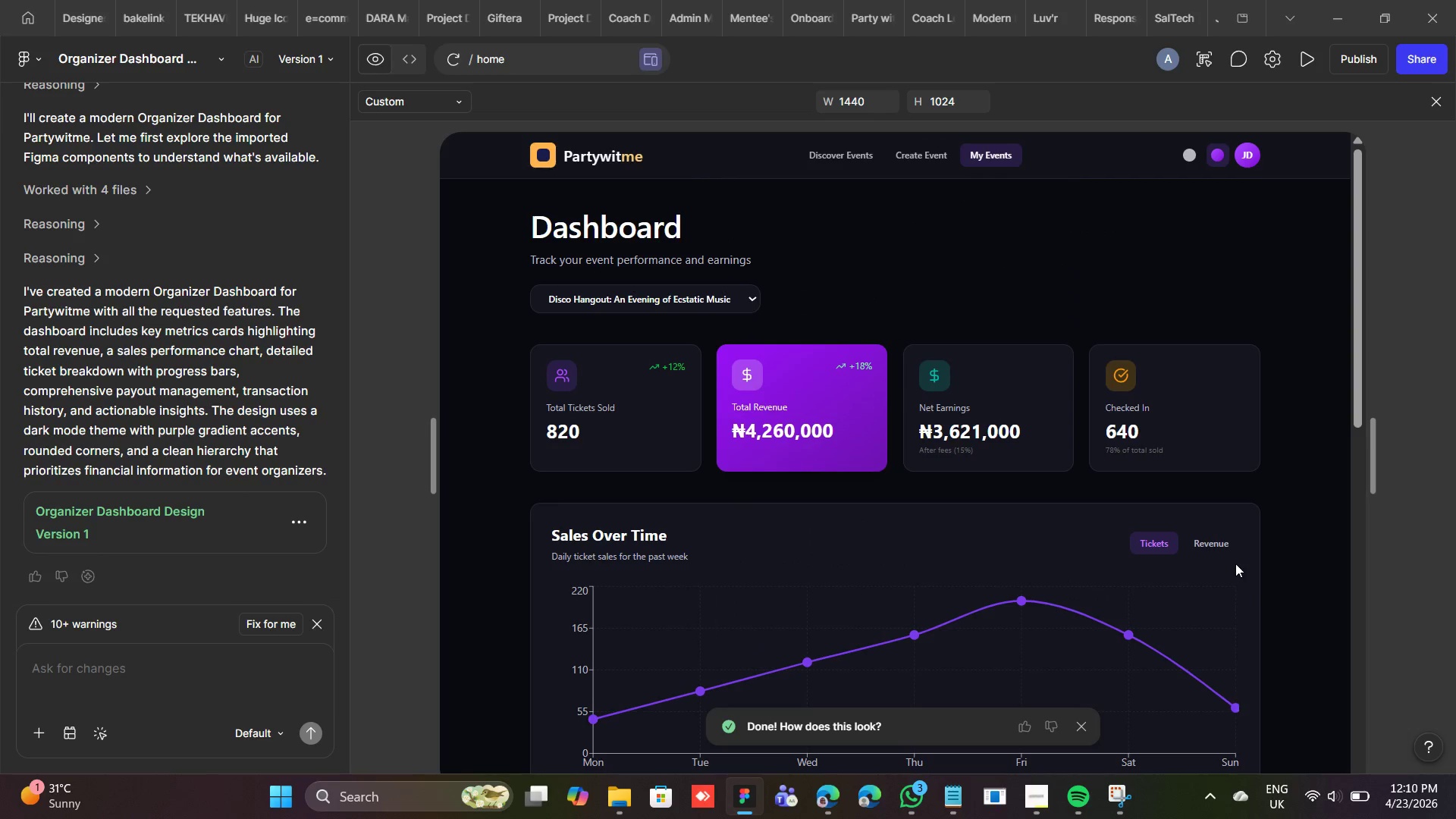 
left_click([1214, 535])
 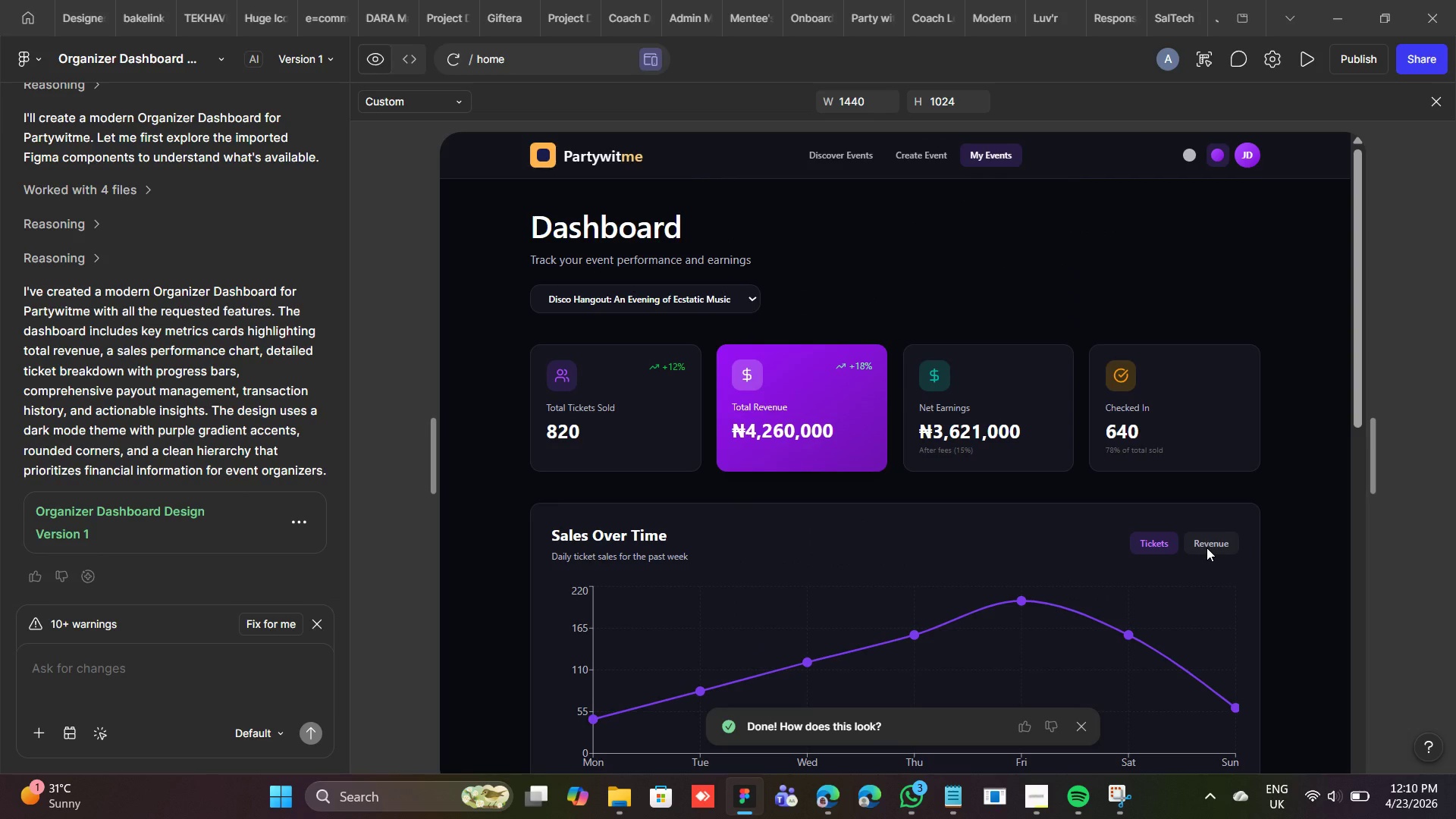 
left_click([1207, 548])
 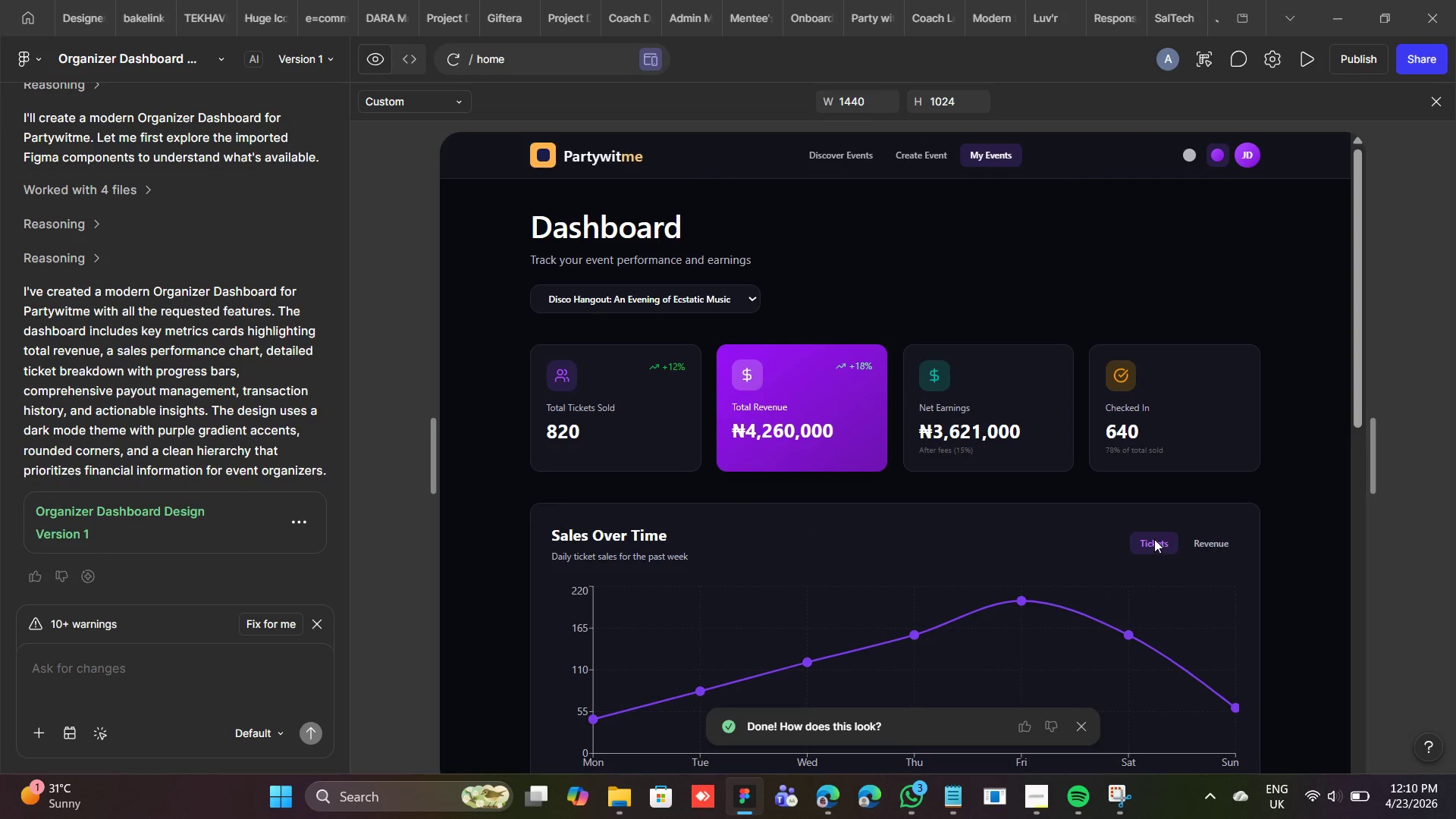 
left_click([1154, 539])
 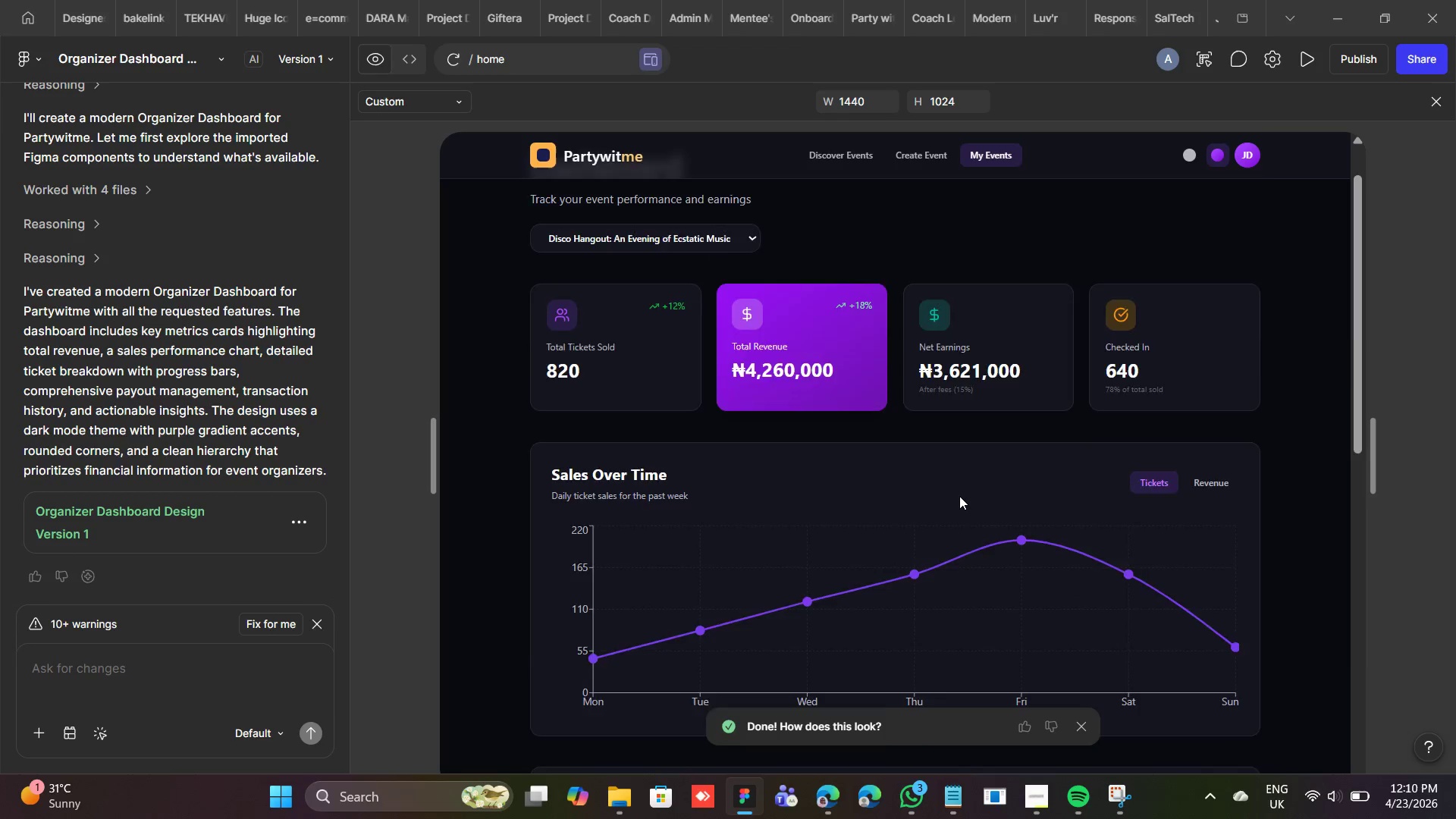 
scroll: coordinate [959, 496], scroll_direction: down, amount: 10.0
 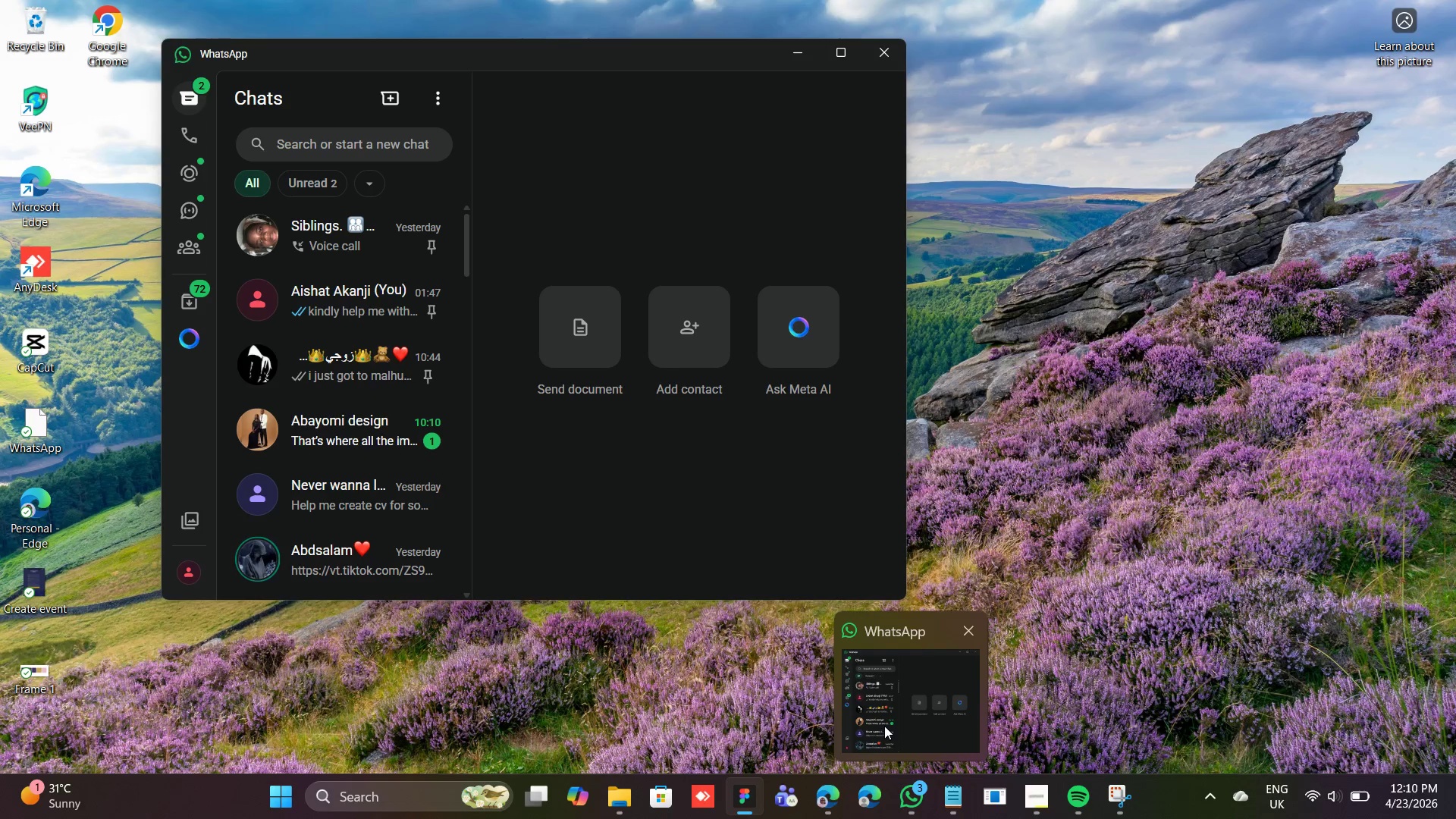 
wait(14.01)
 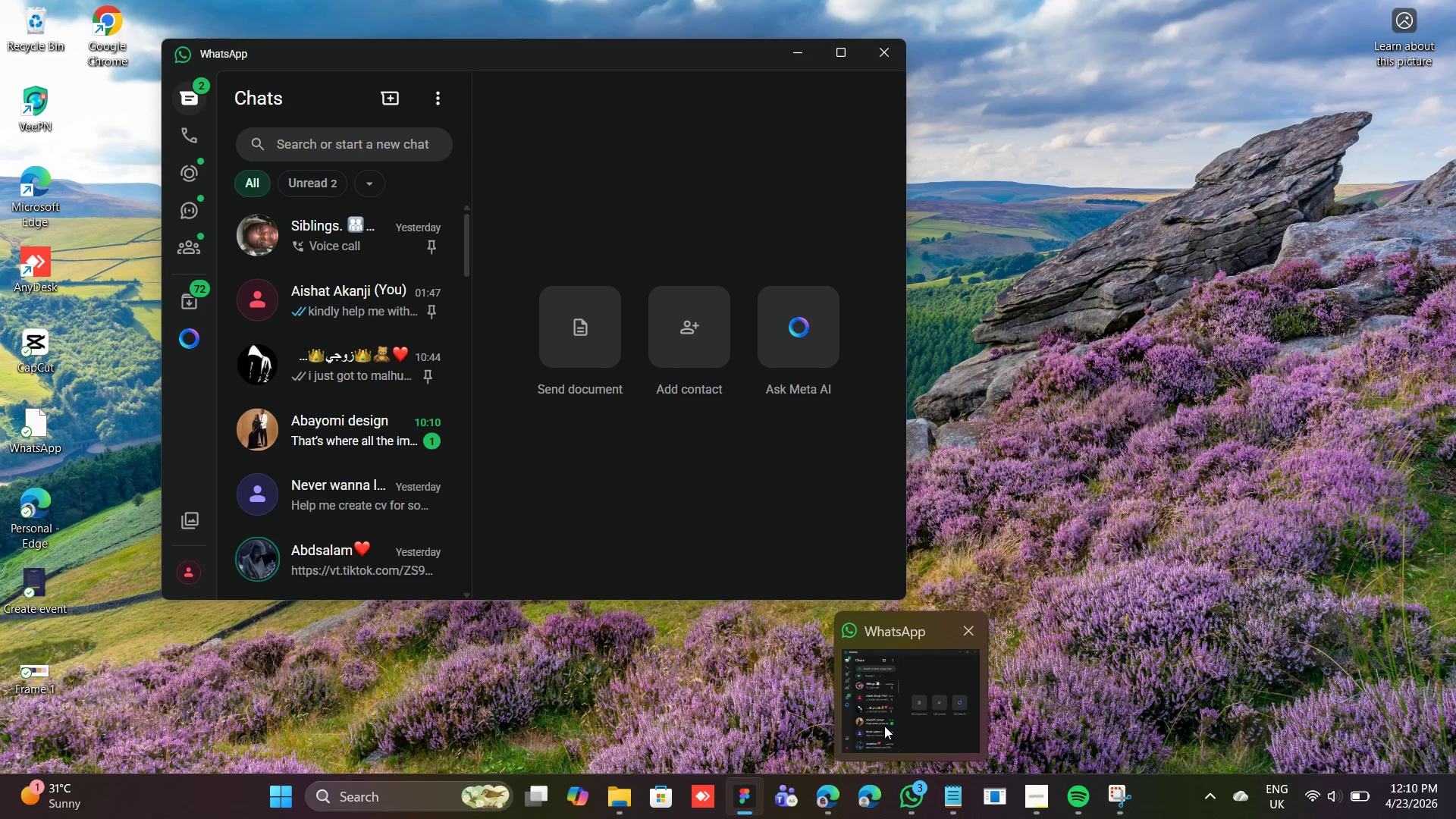 
left_click([843, 791])
 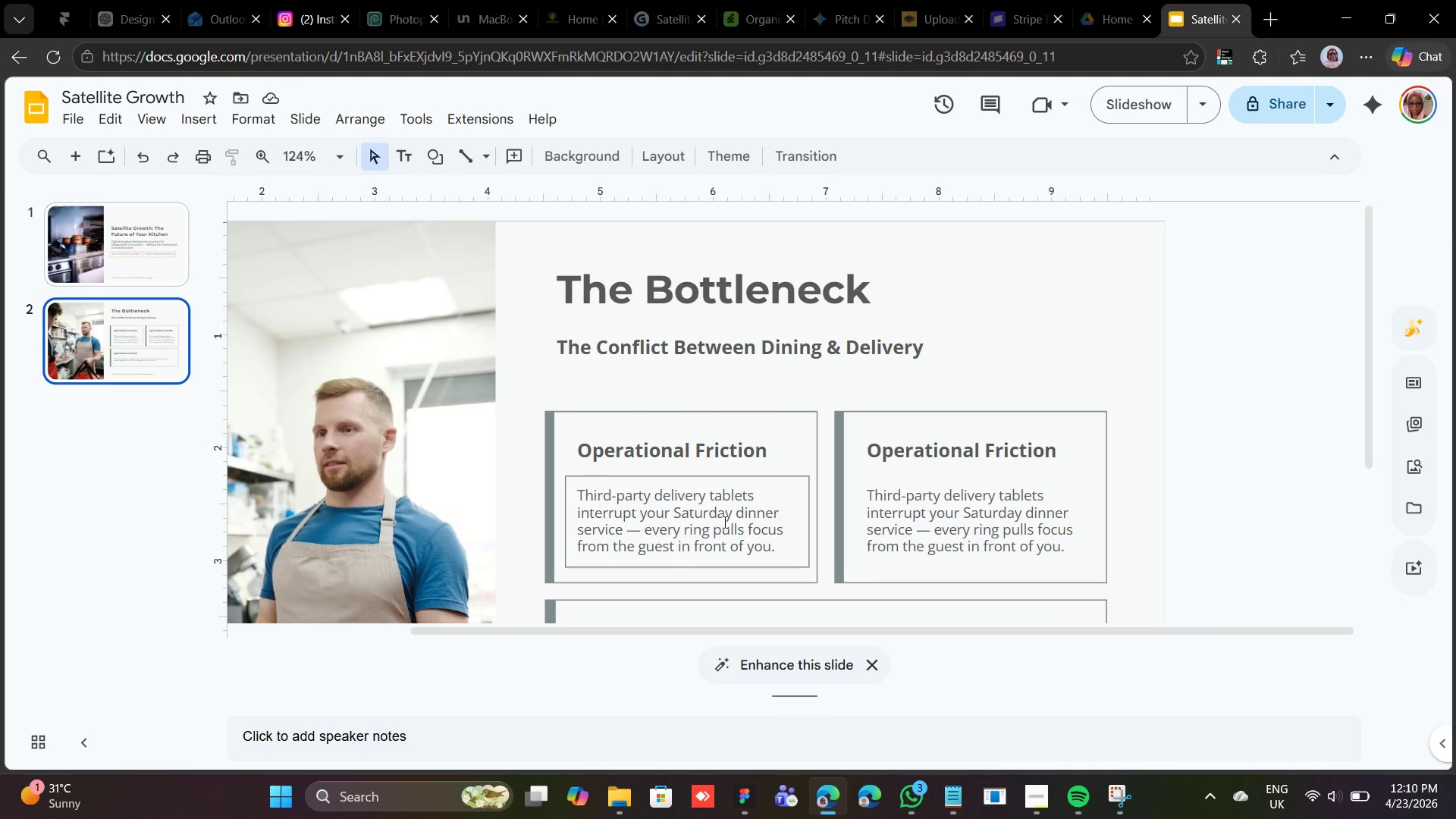 
scroll: coordinate [803, 532], scroll_direction: down, amount: 4.0
 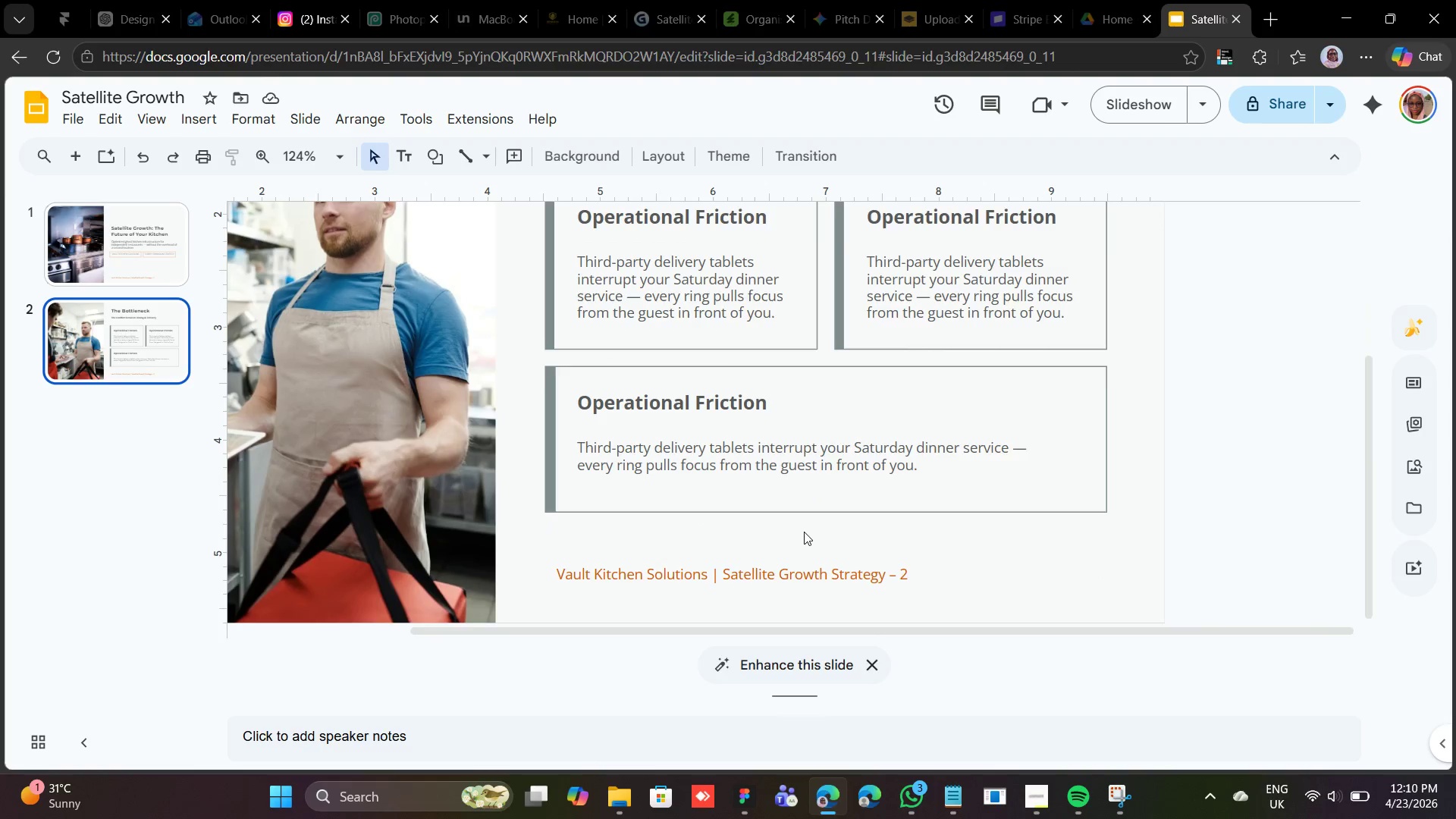 
scroll: coordinate [804, 532], scroll_direction: up, amount: 4.0
 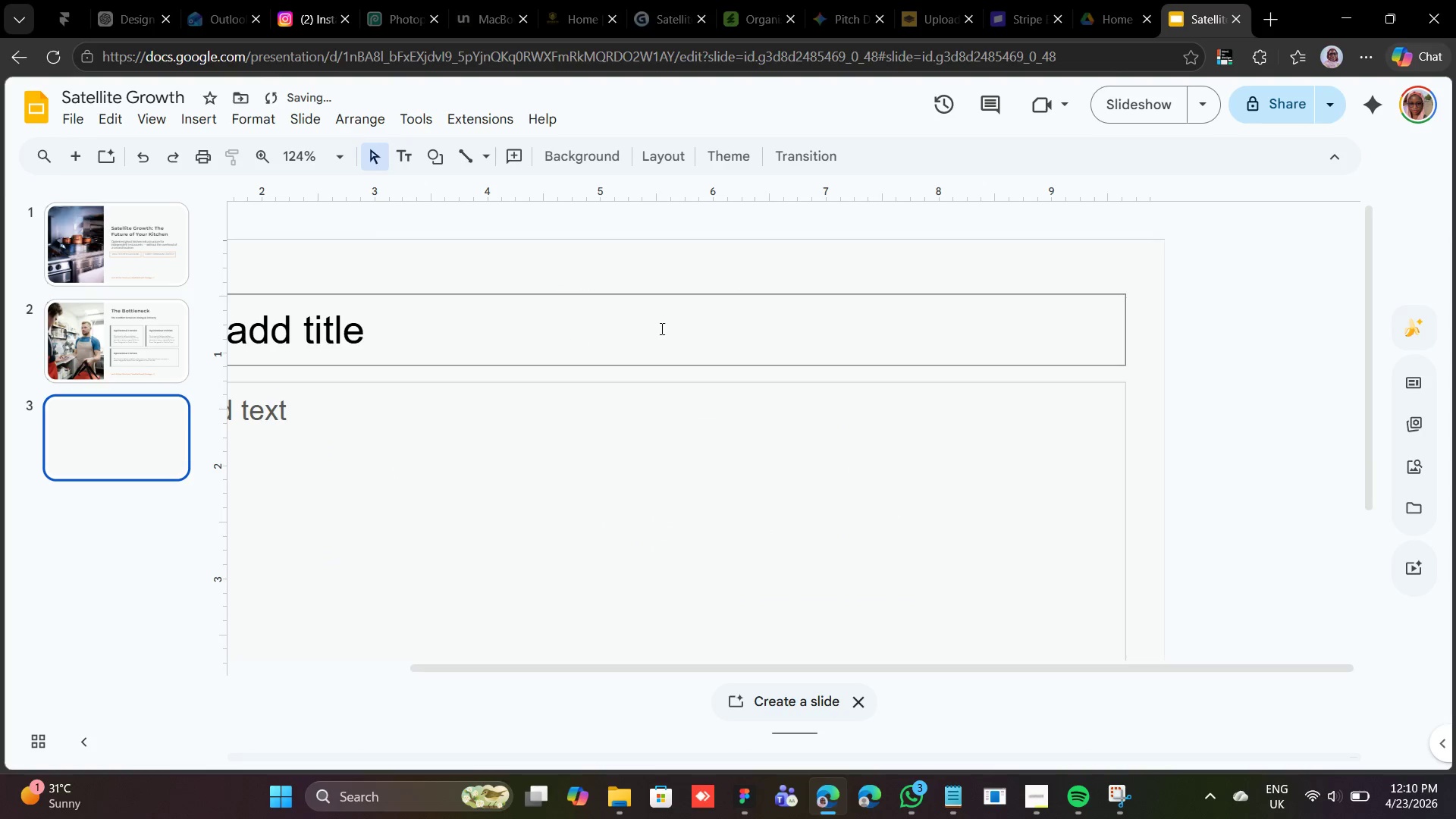 
left_click([704, 295])
 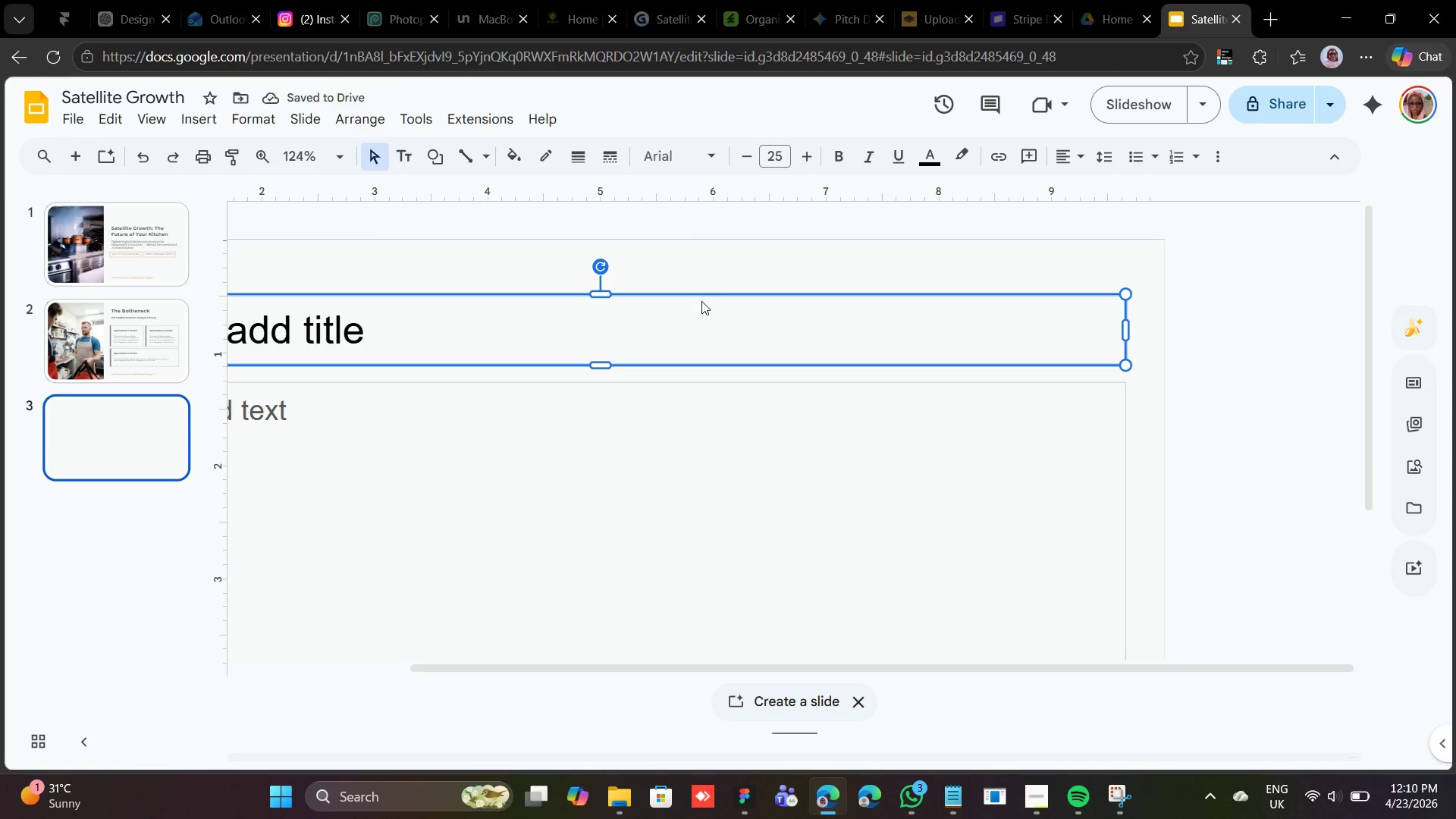 
right_click([701, 302])
 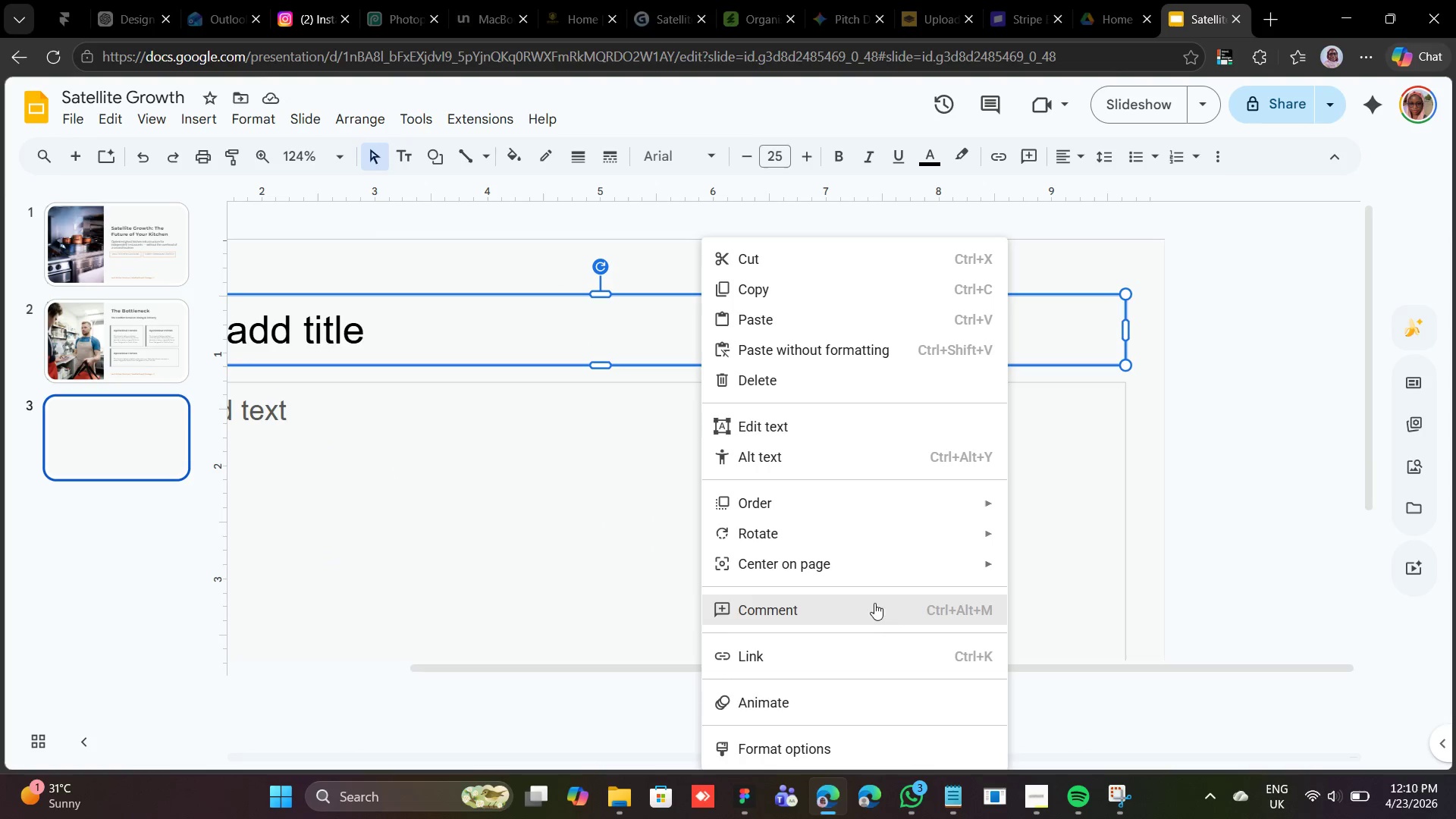 
left_click([821, 394])
 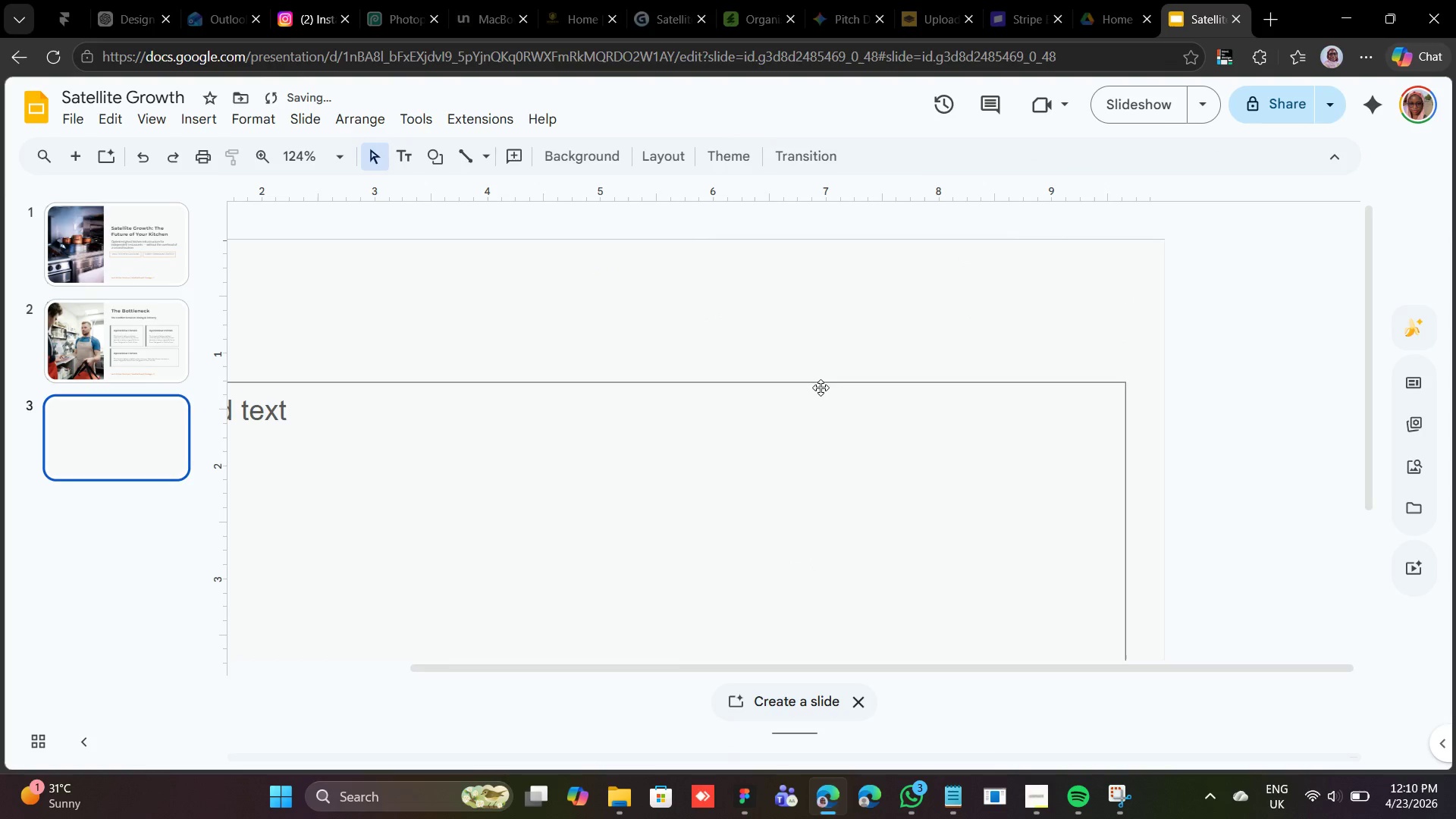 
left_click([821, 388])
 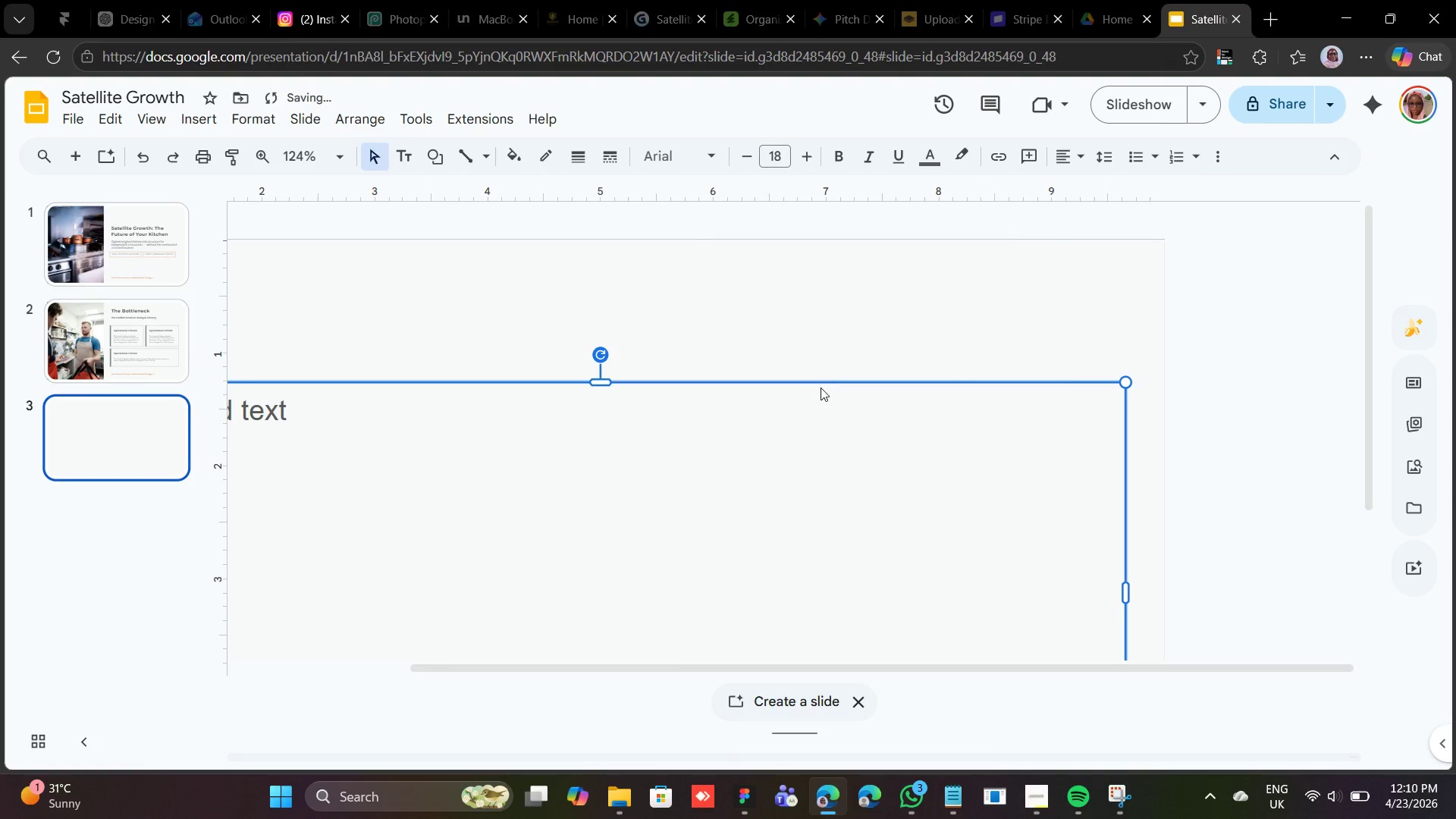 
right_click([821, 388])
 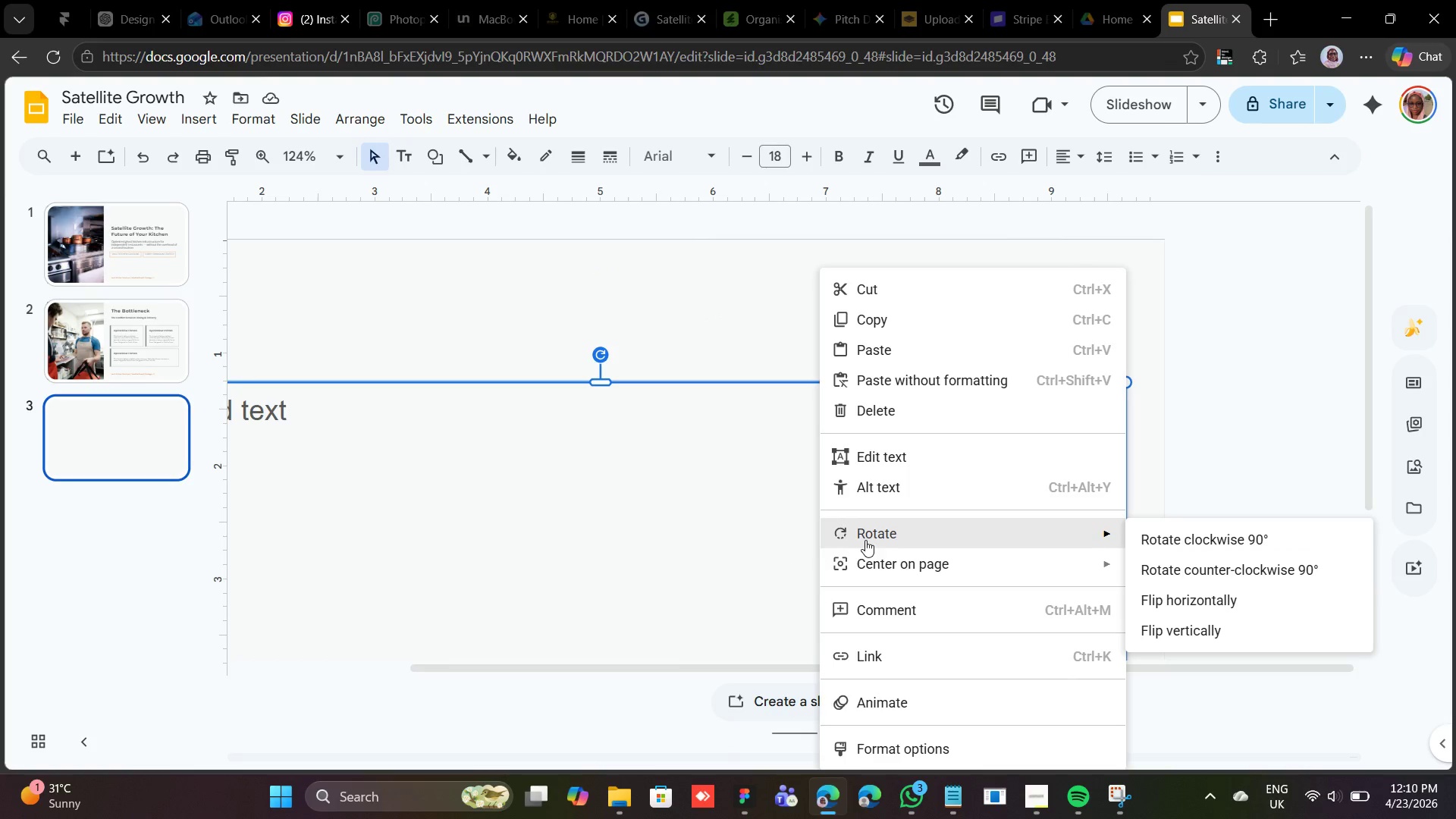 
wait(6.92)
 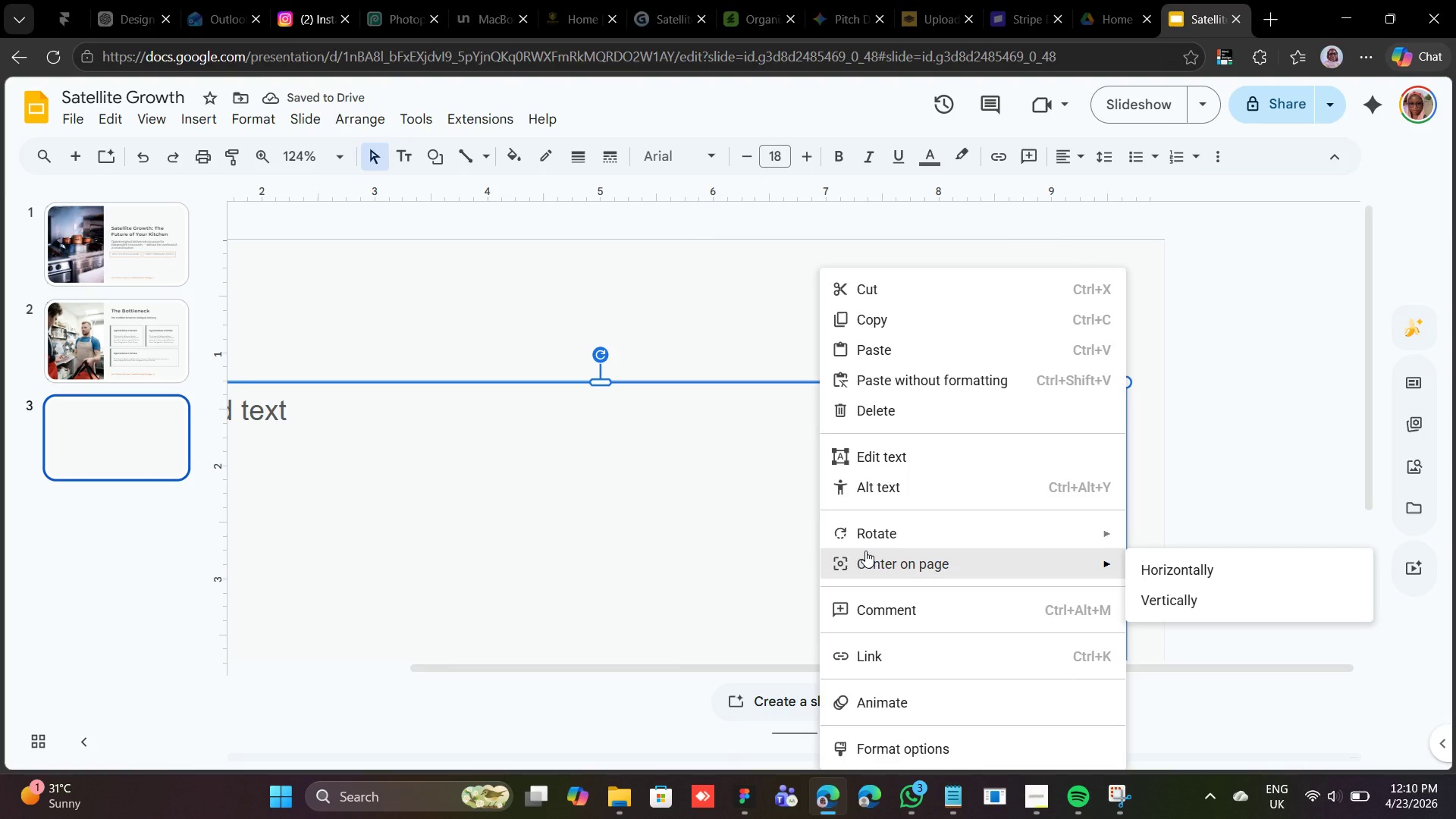 
left_click([900, 395])
 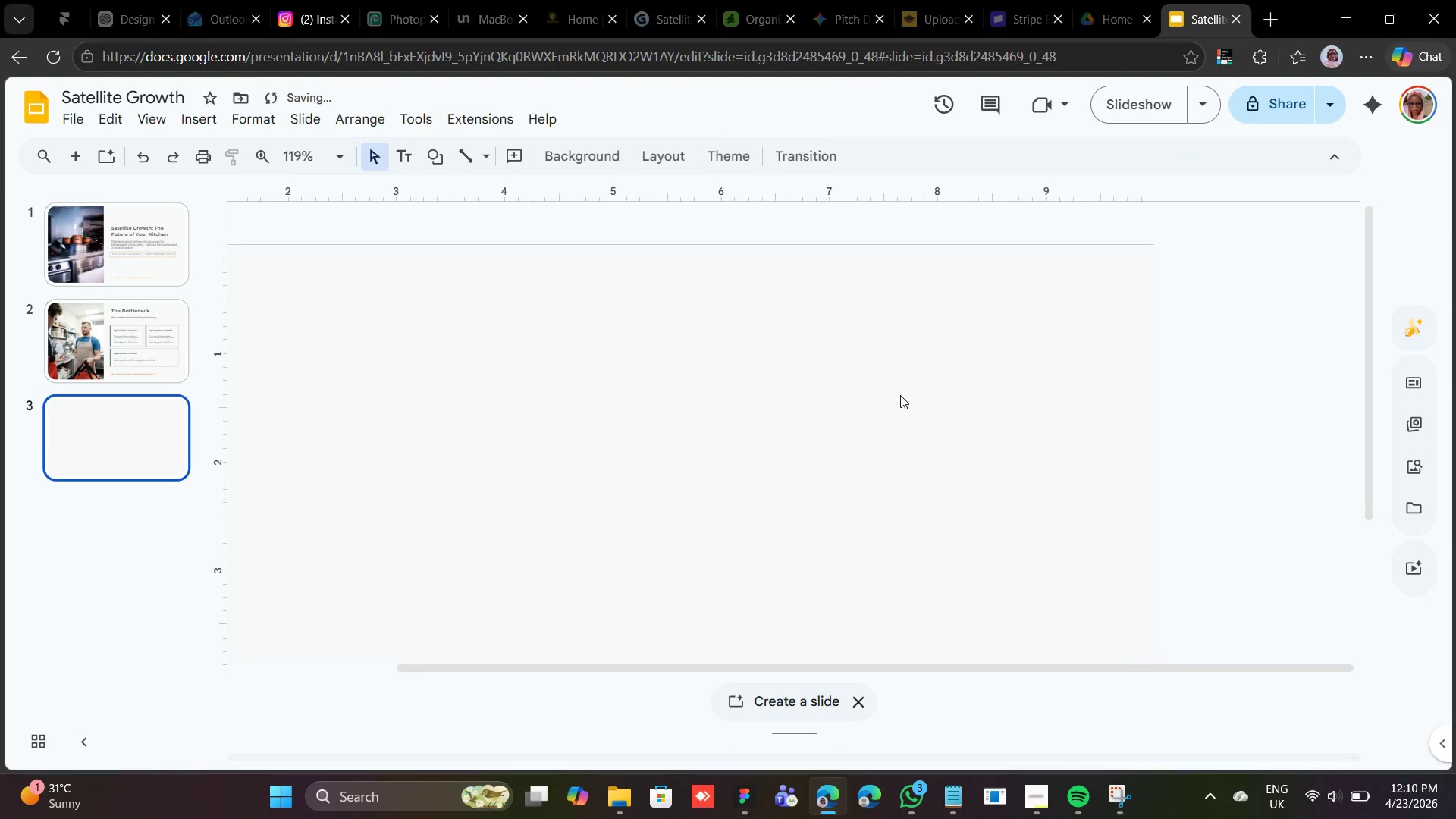 
right_click([900, 395])
 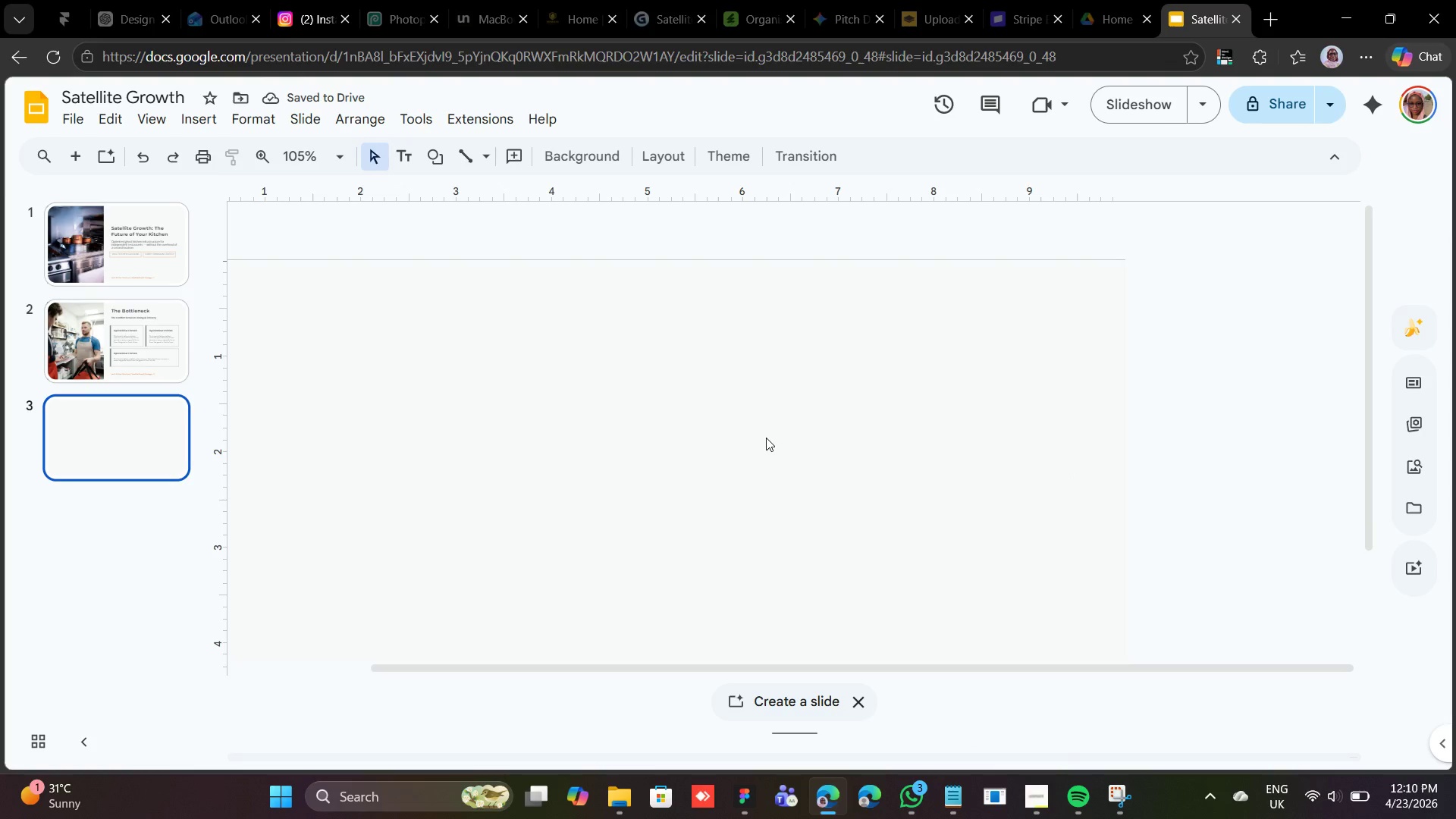 
left_click([766, 438])
 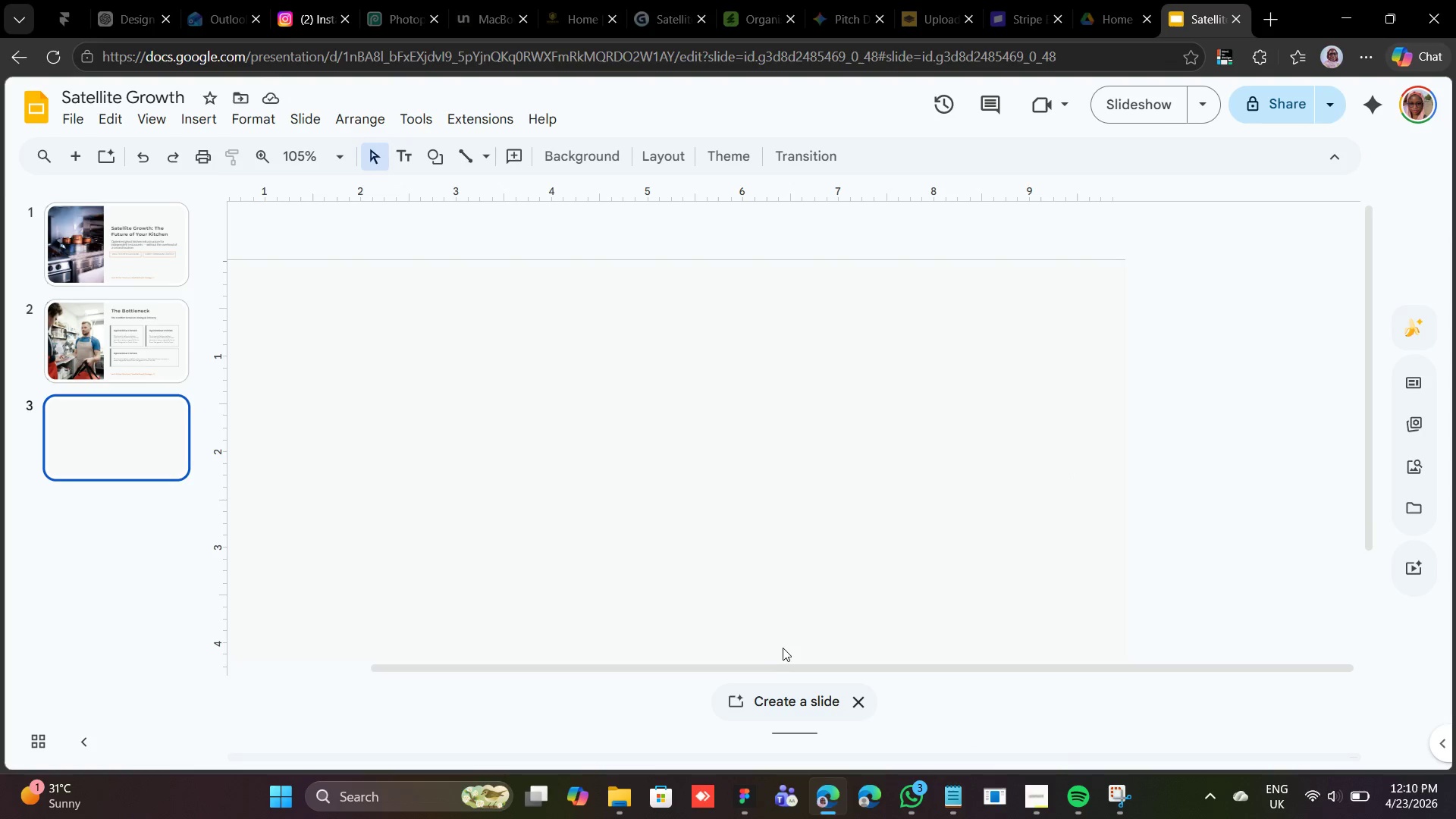 
left_click_drag(start_coordinate=[777, 664], to_coordinate=[666, 661])
 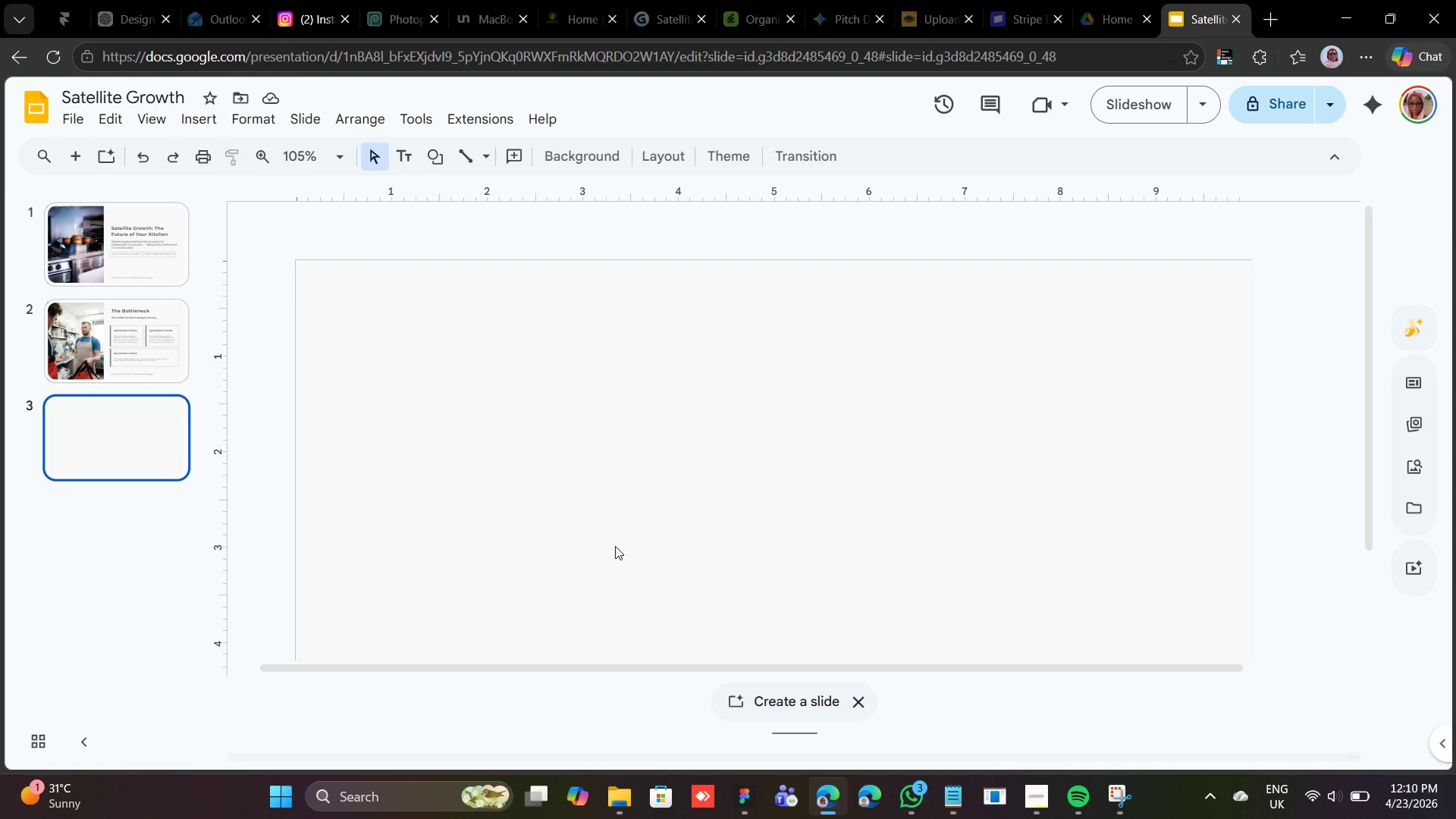 
wait(7.16)
 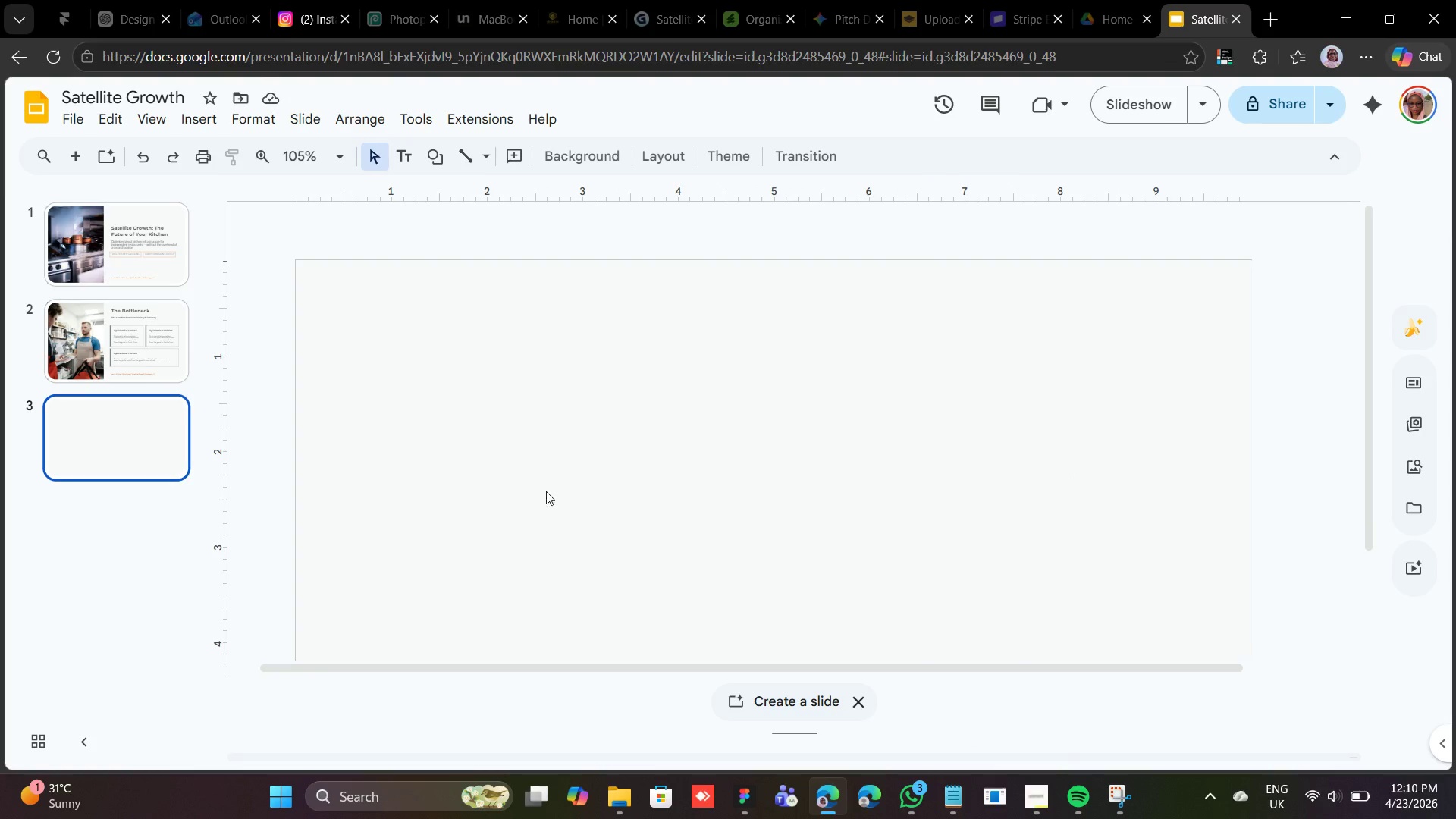 
left_click_drag(start_coordinate=[98, 336], to_coordinate=[111, 341])
 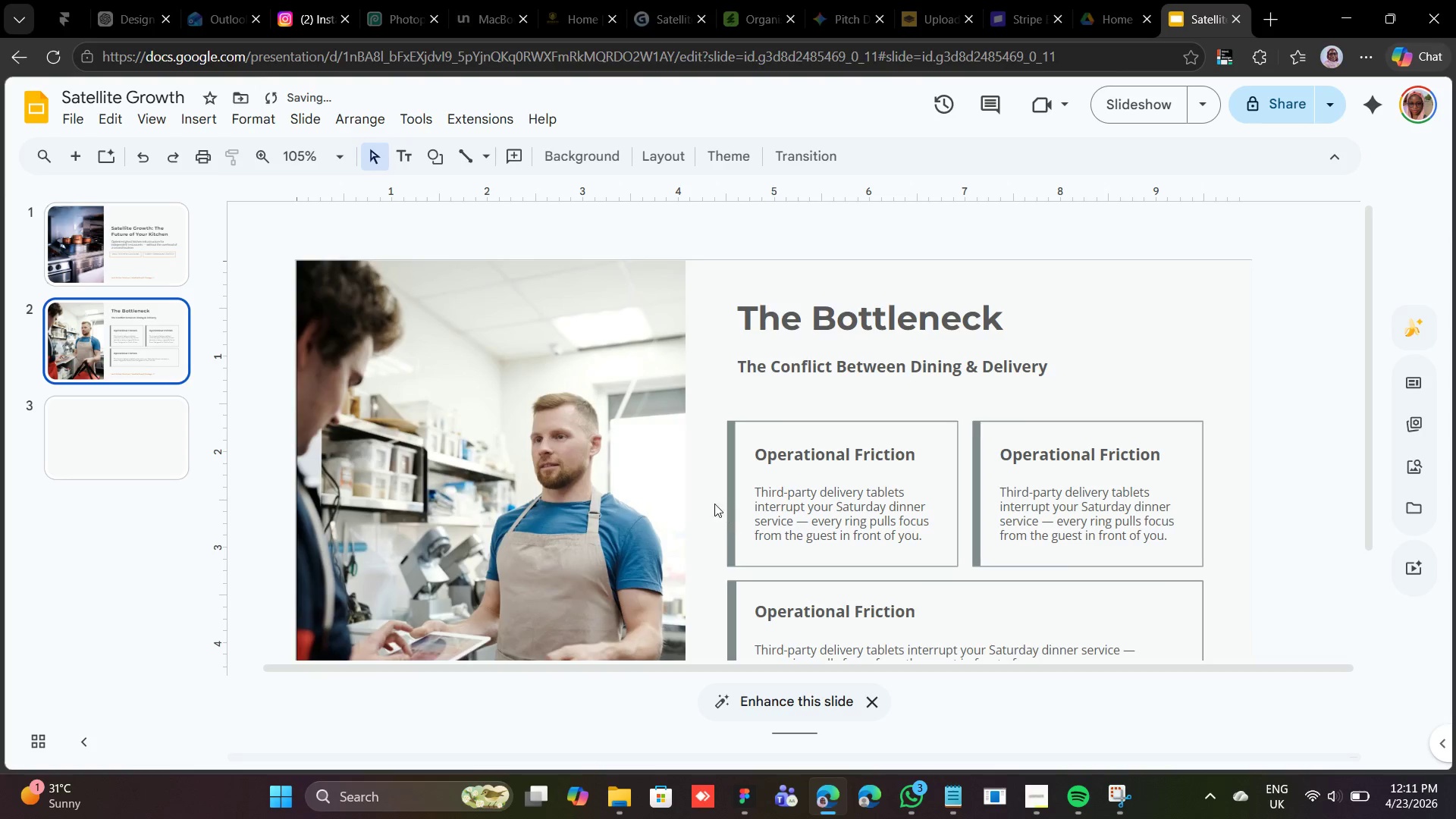 
scroll: coordinate [582, 451], scroll_direction: down, amount: 2.0
 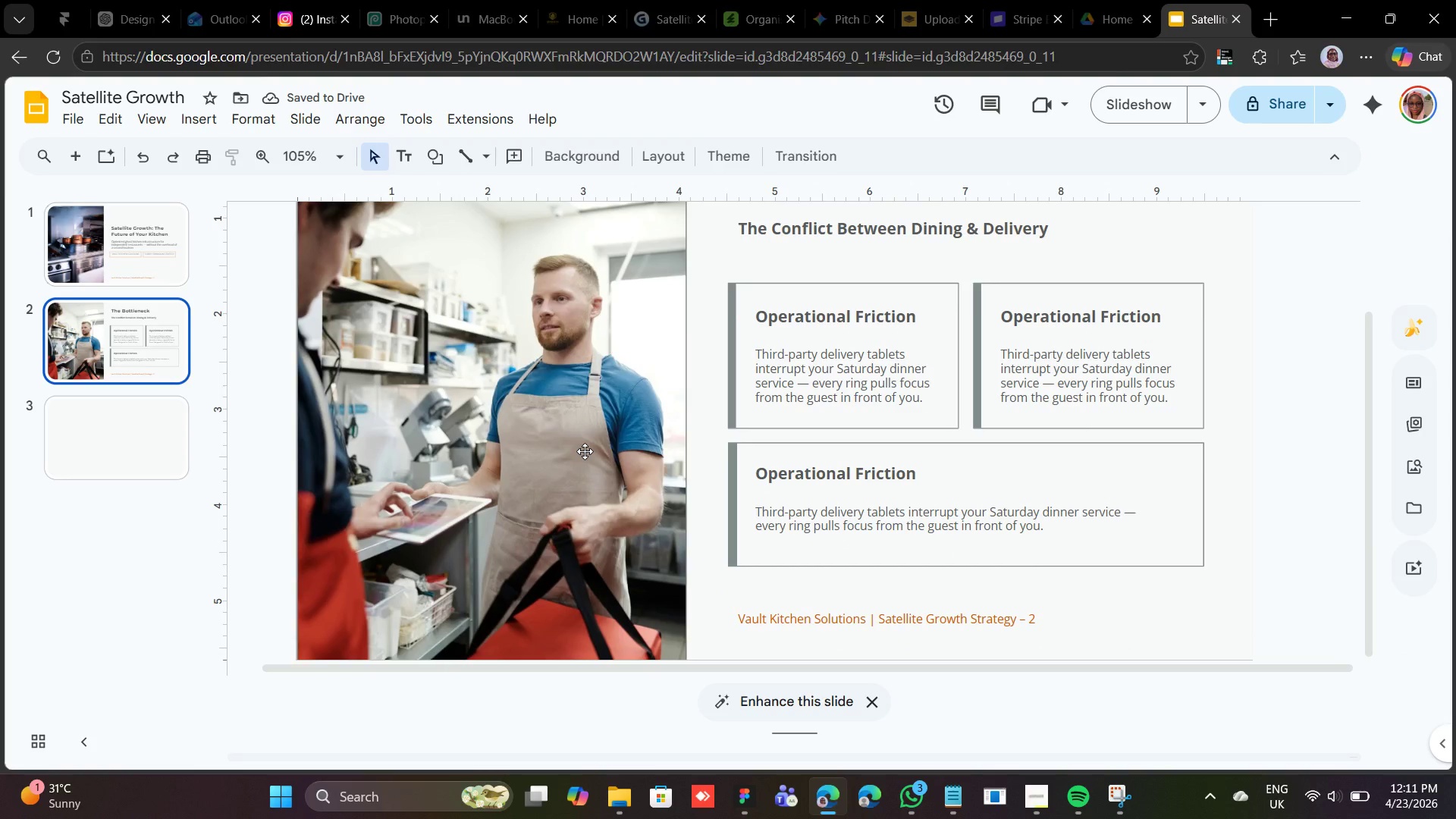 
left_click([585, 451])
 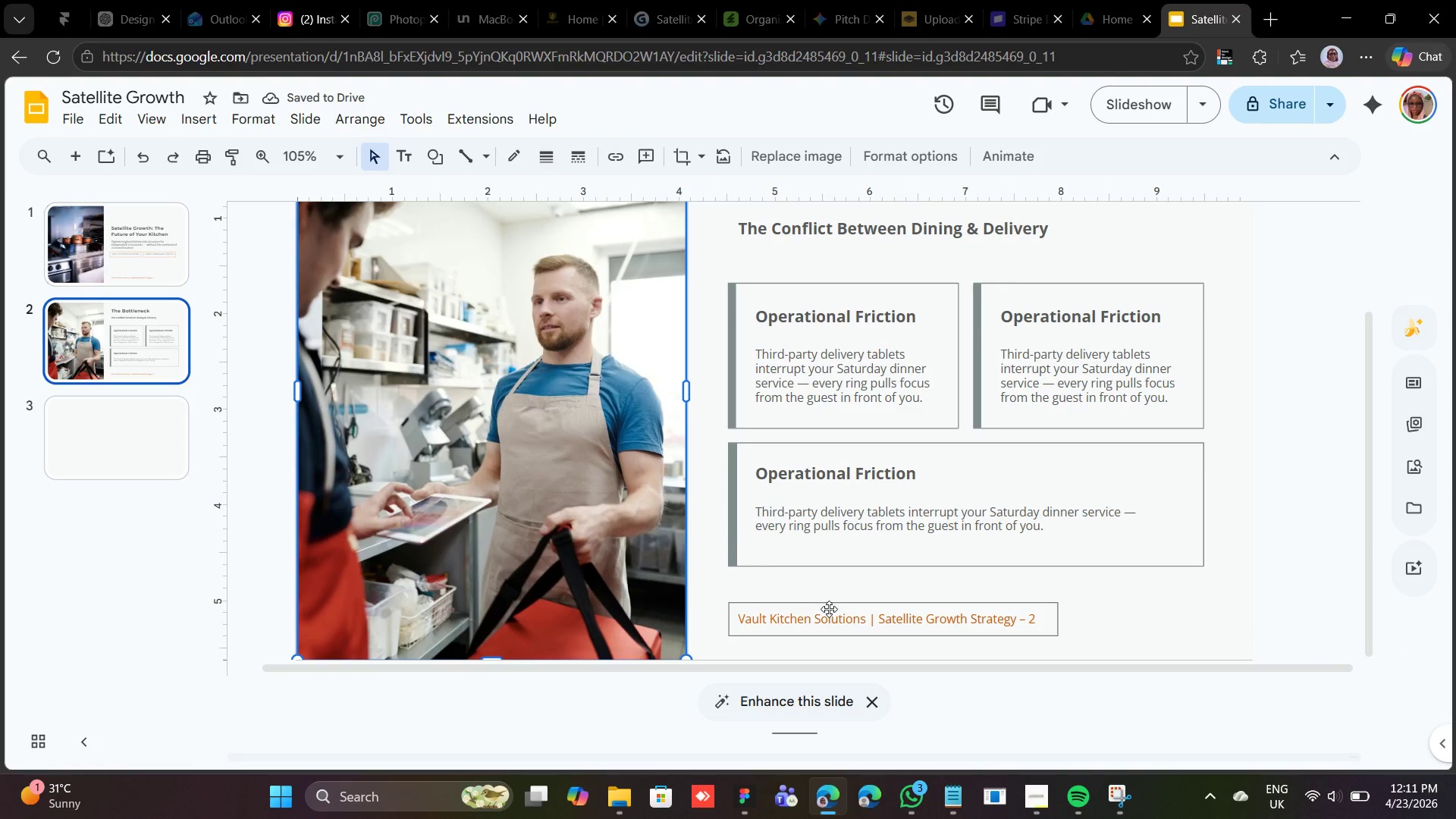 
hold_key(key=ShiftLeft, duration=1.3)
left_click([829, 610])
 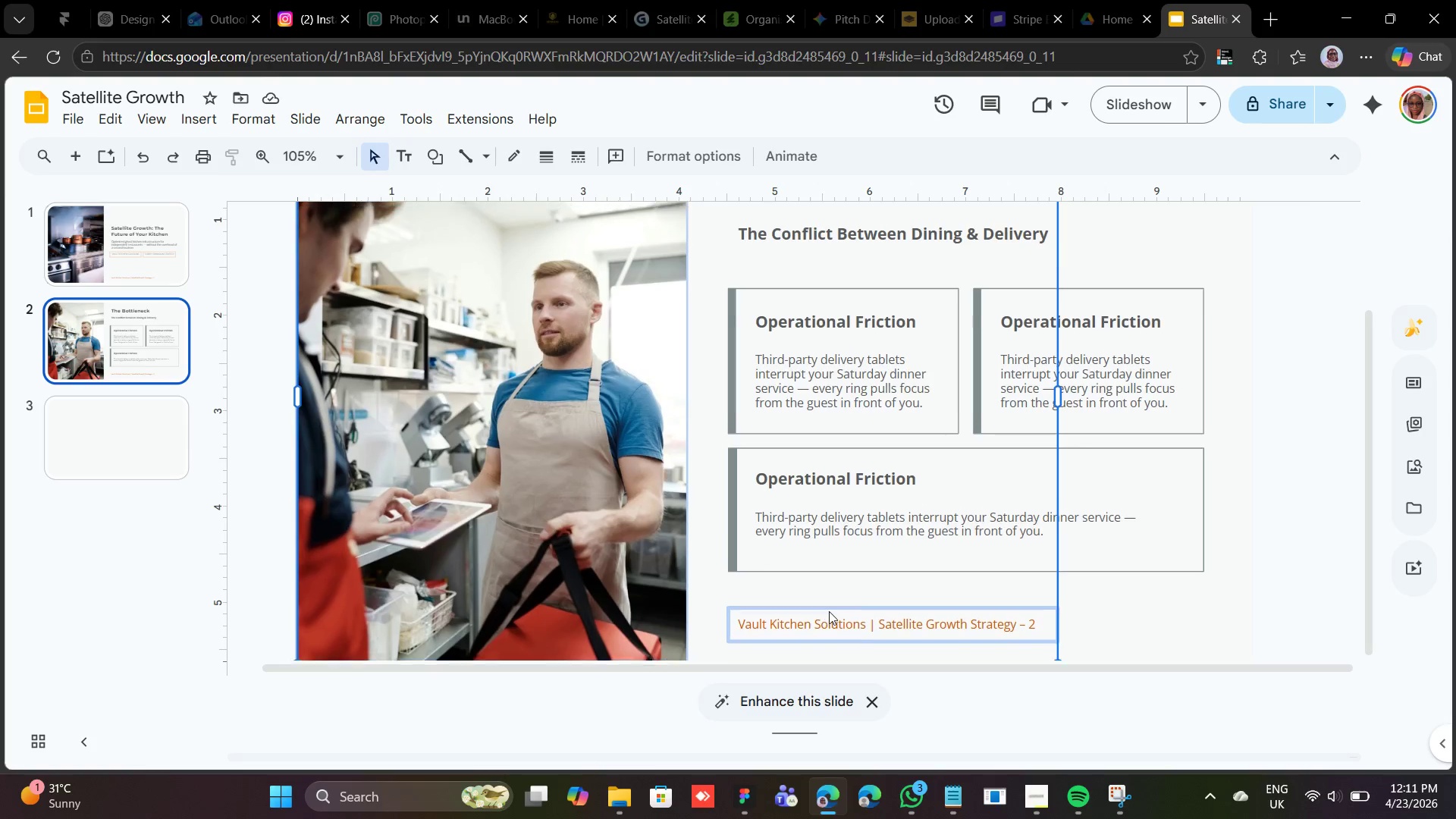 
scroll: coordinate [829, 611], scroll_direction: up, amount: 3.0
 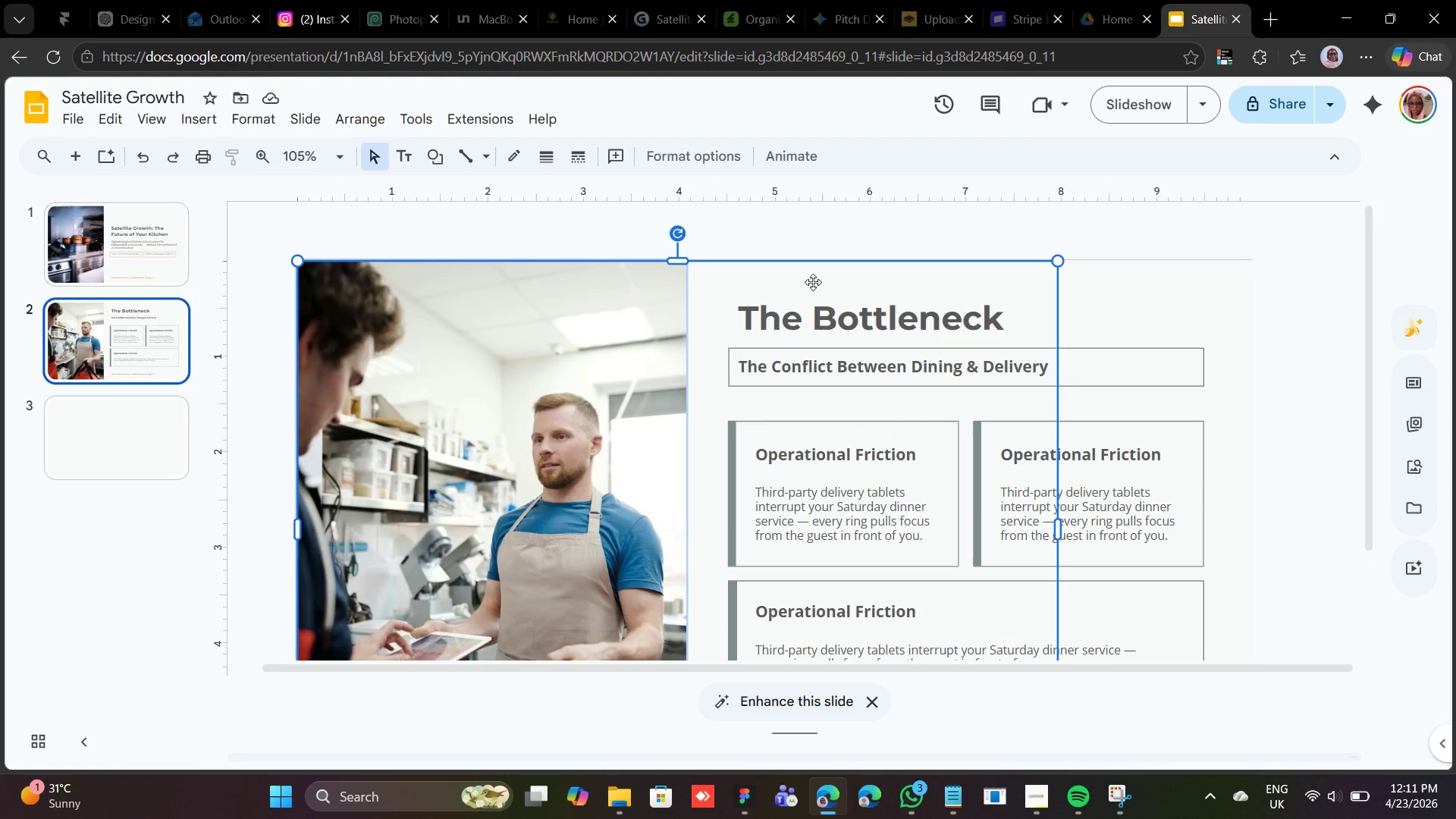 
hold_key(key=ShiftLeft, duration=3.03)
left_click([837, 322])
 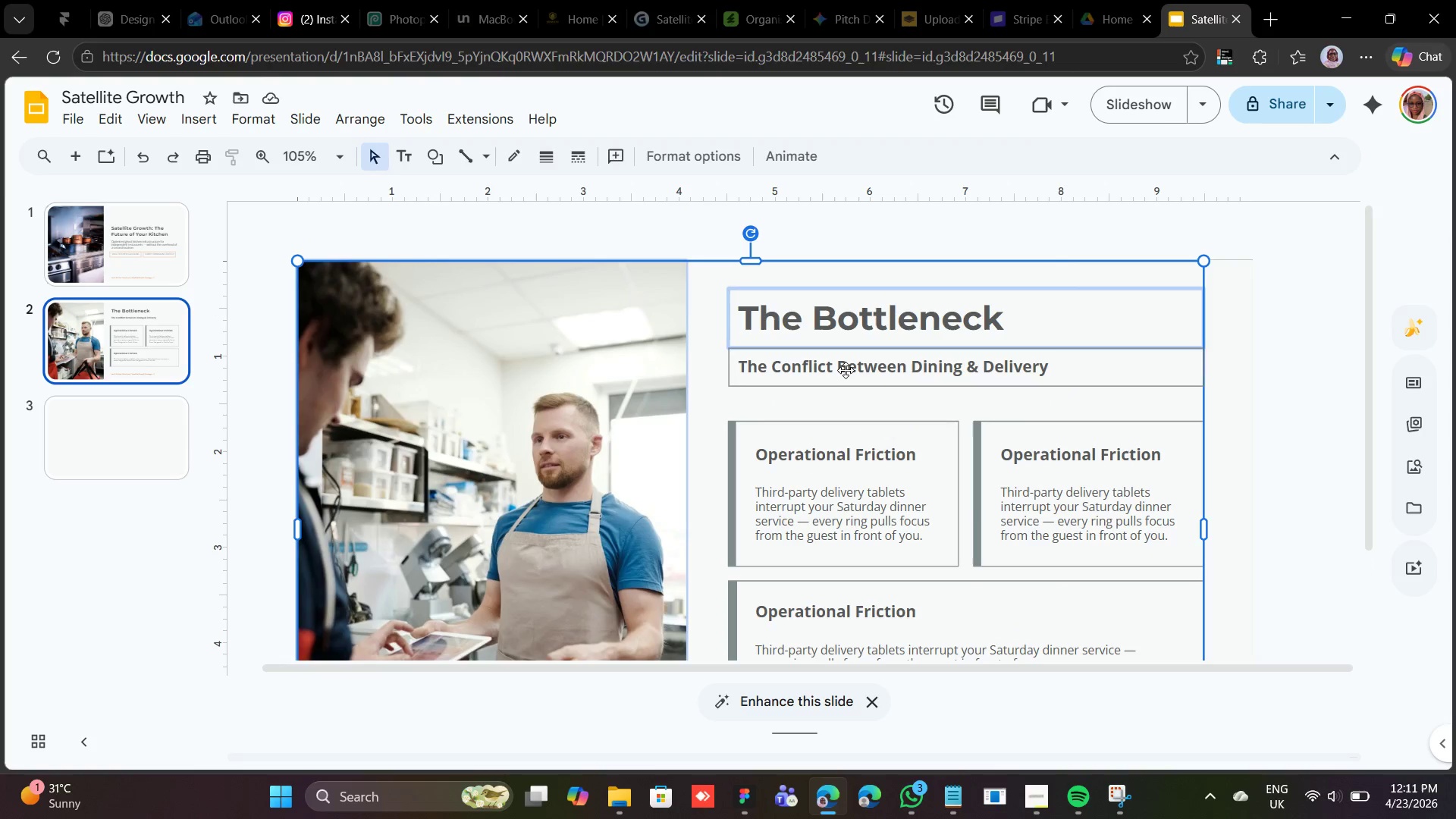 
left_click([846, 370])
 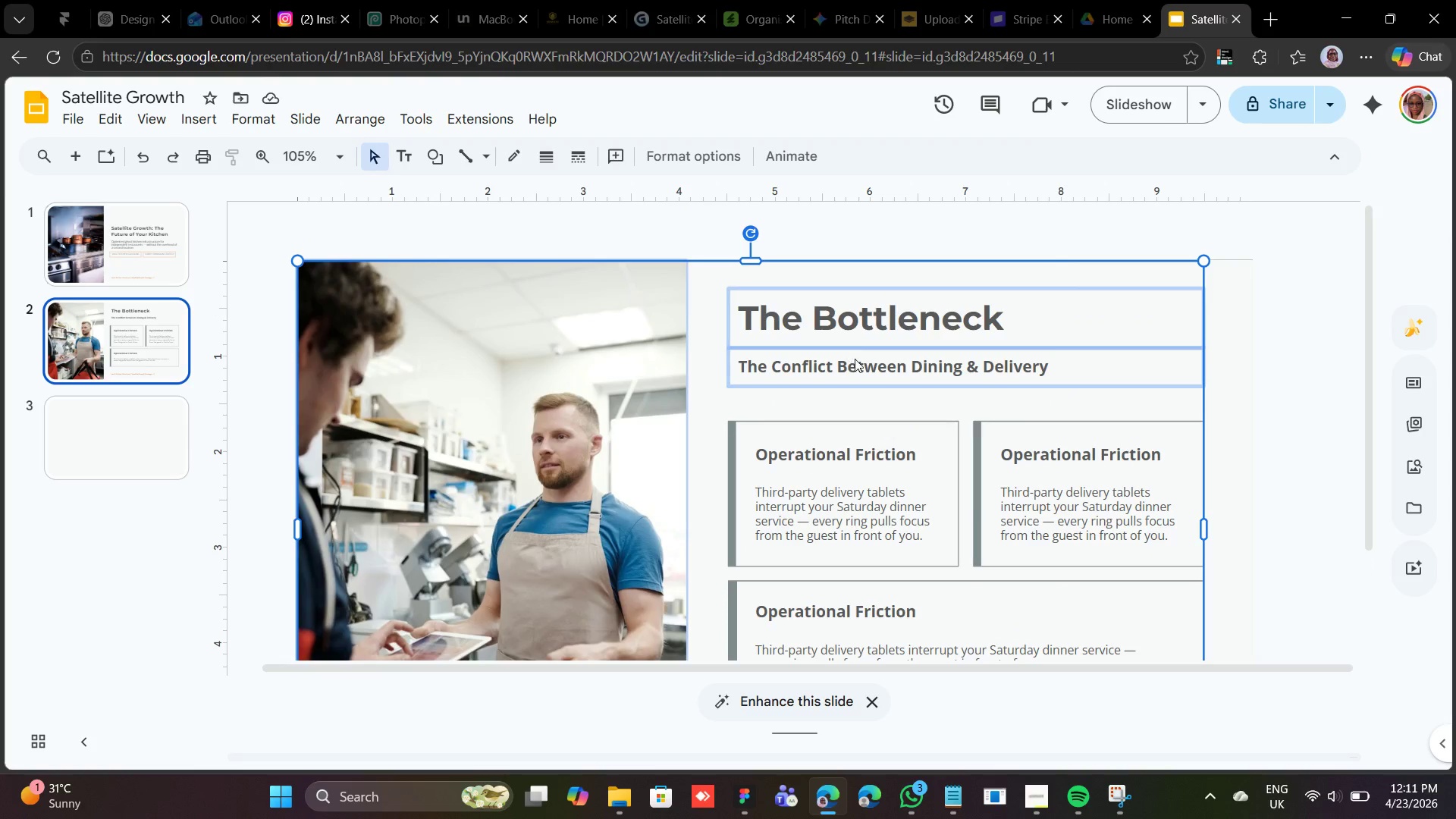 
right_click([855, 359])
 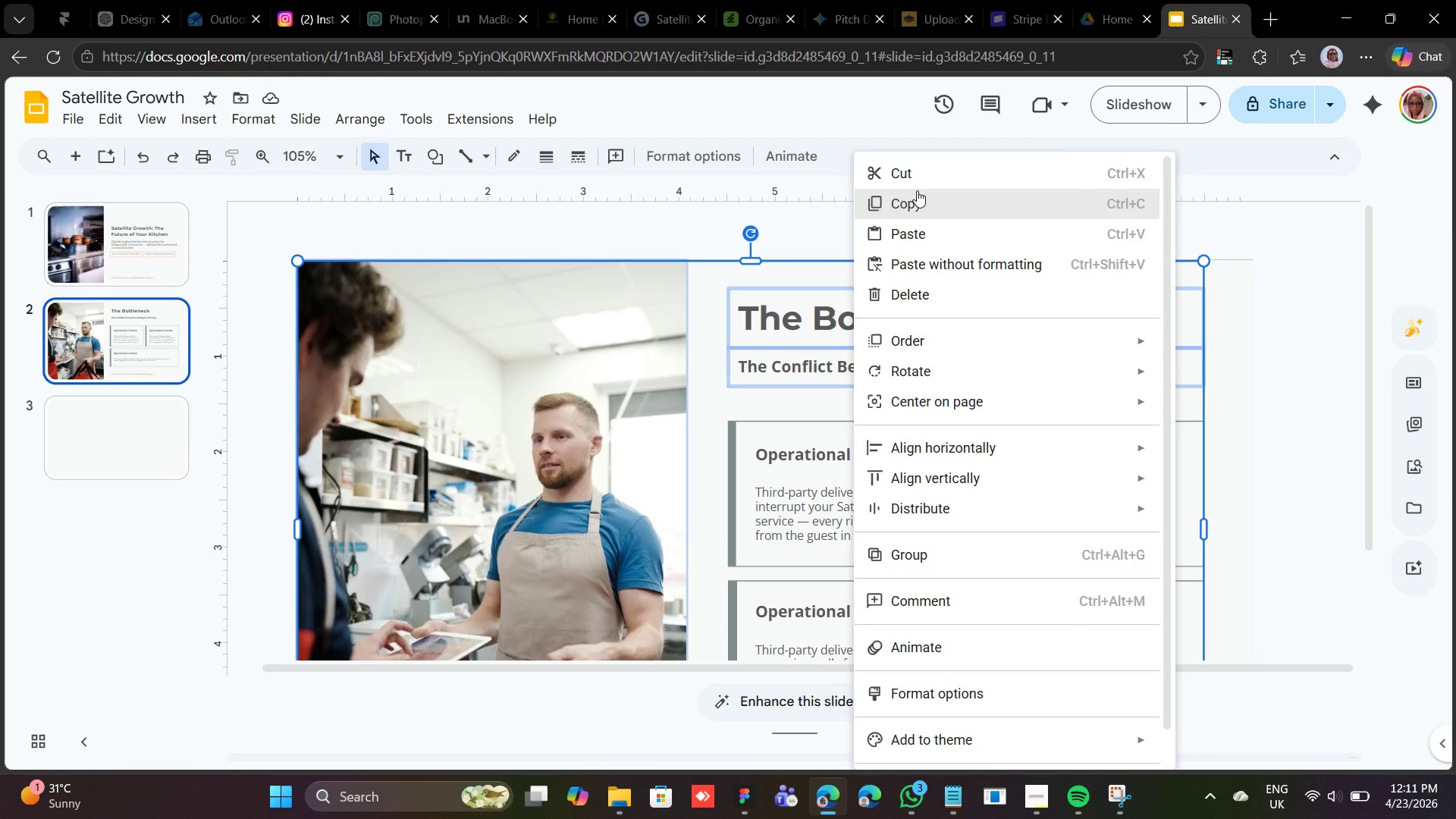 
left_click([917, 190])
 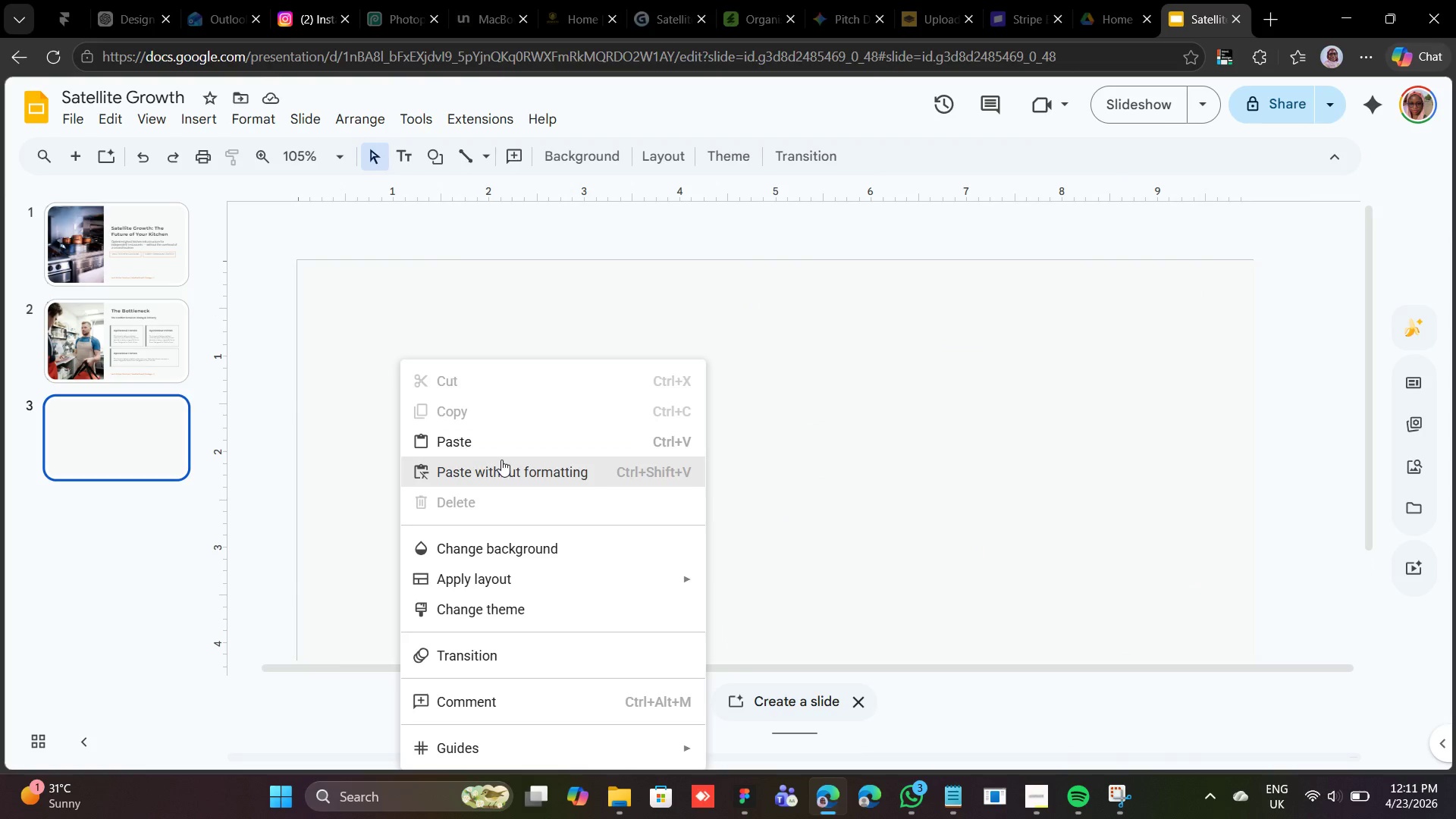 
left_click([509, 447])
 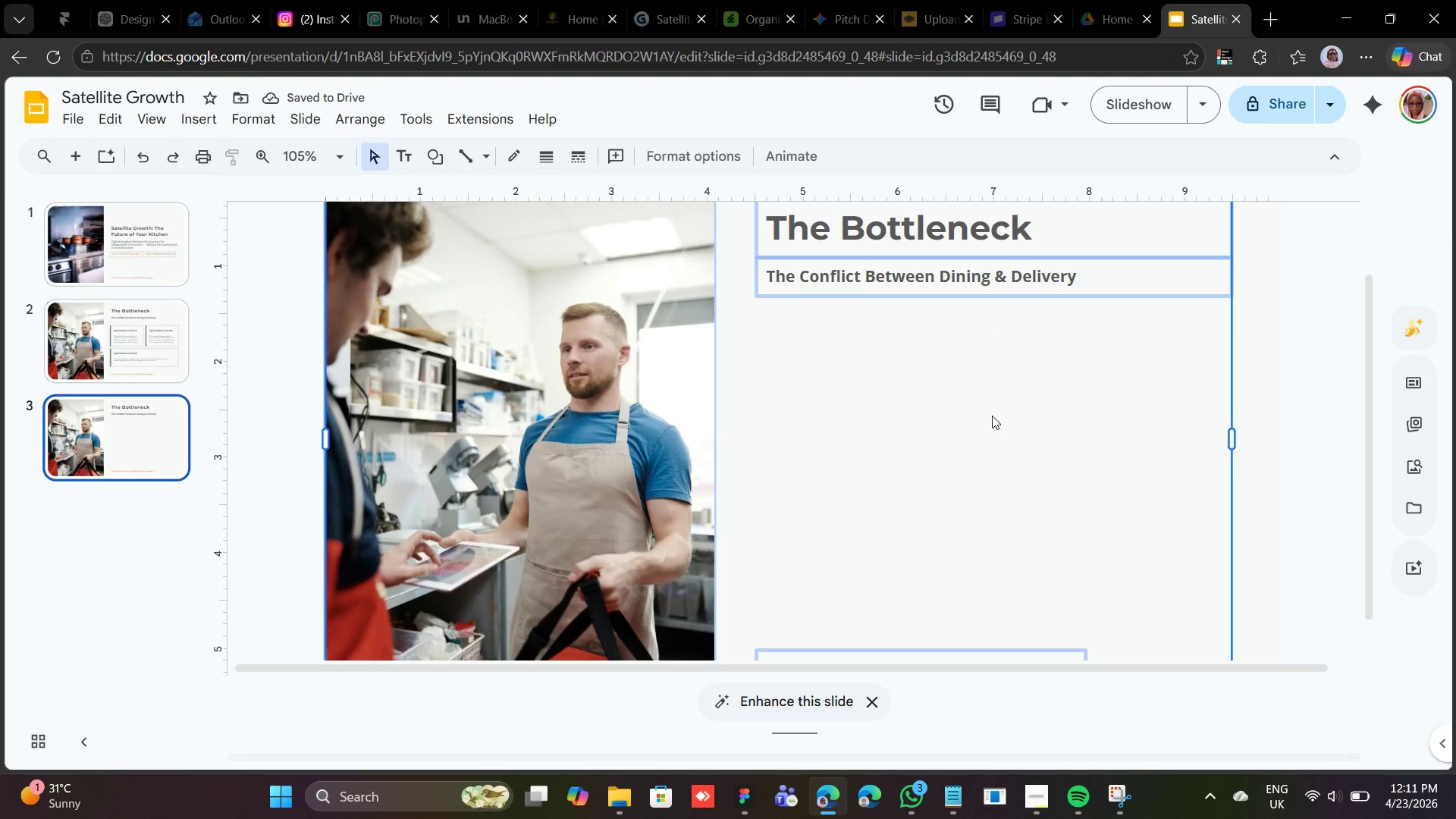 
left_click([1281, 482])
 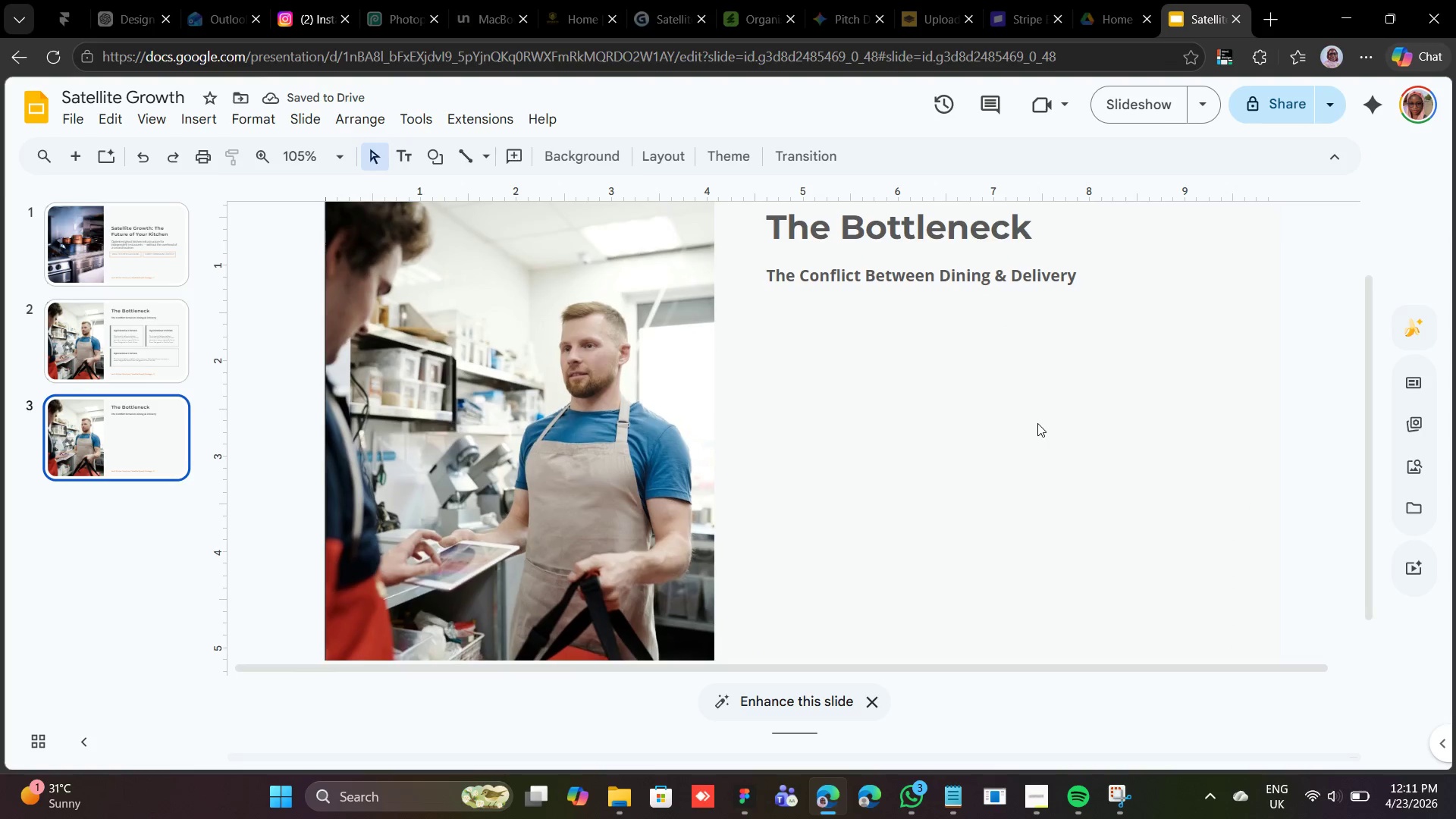 
scroll: coordinate [1037, 423], scroll_direction: down, amount: 2.0
 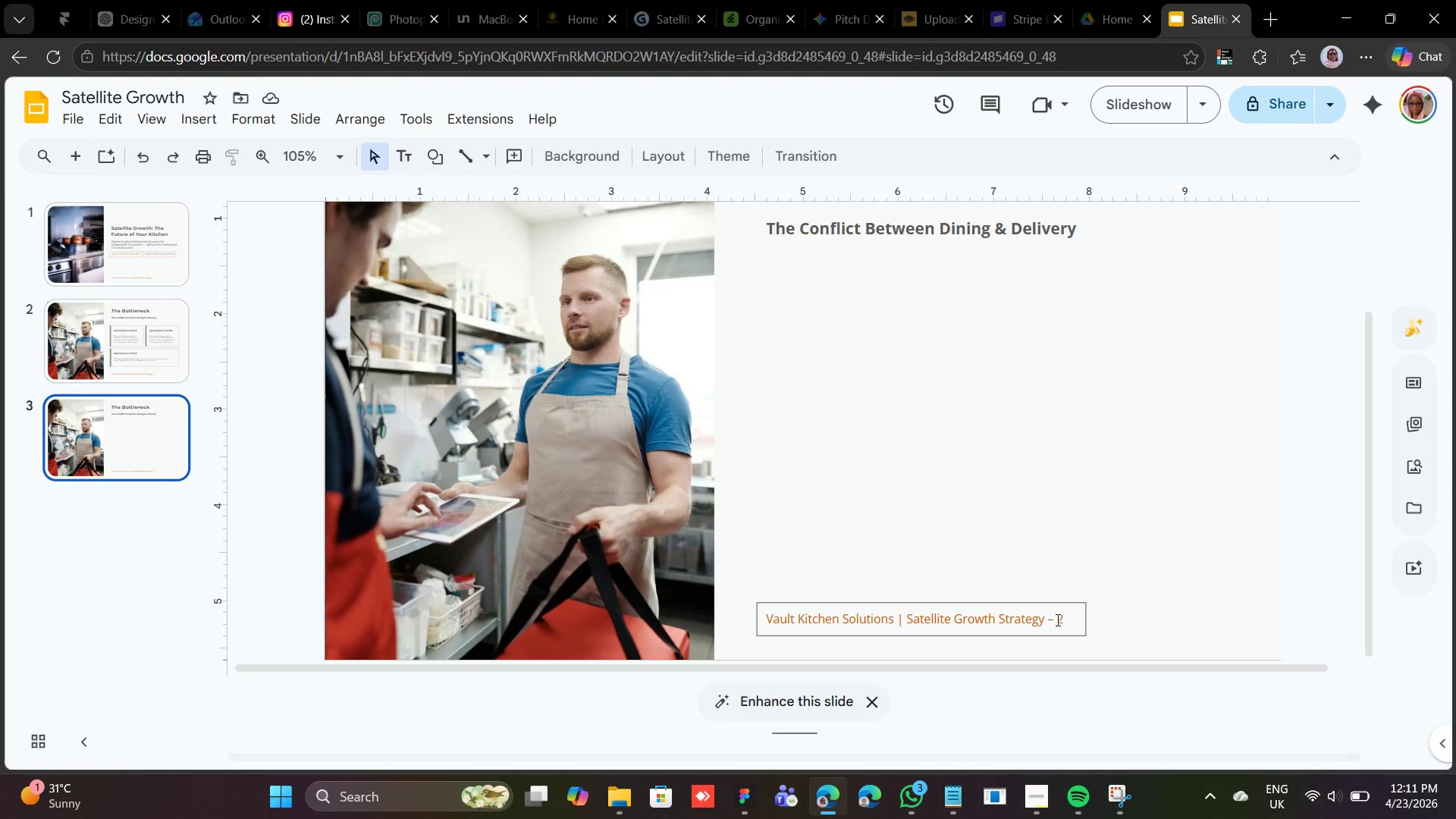 
left_click([1065, 613])
 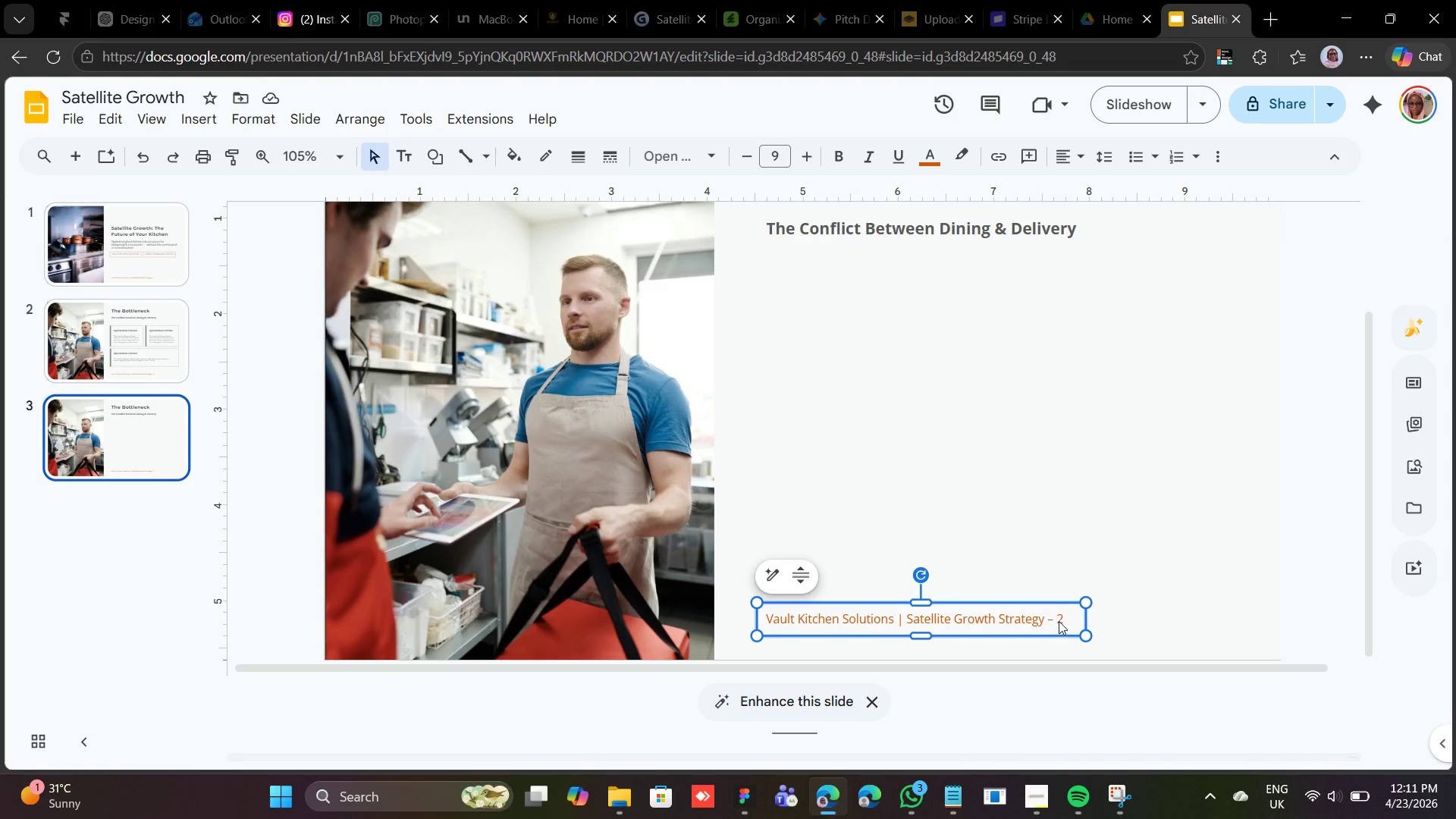 
left_click([1062, 617])
 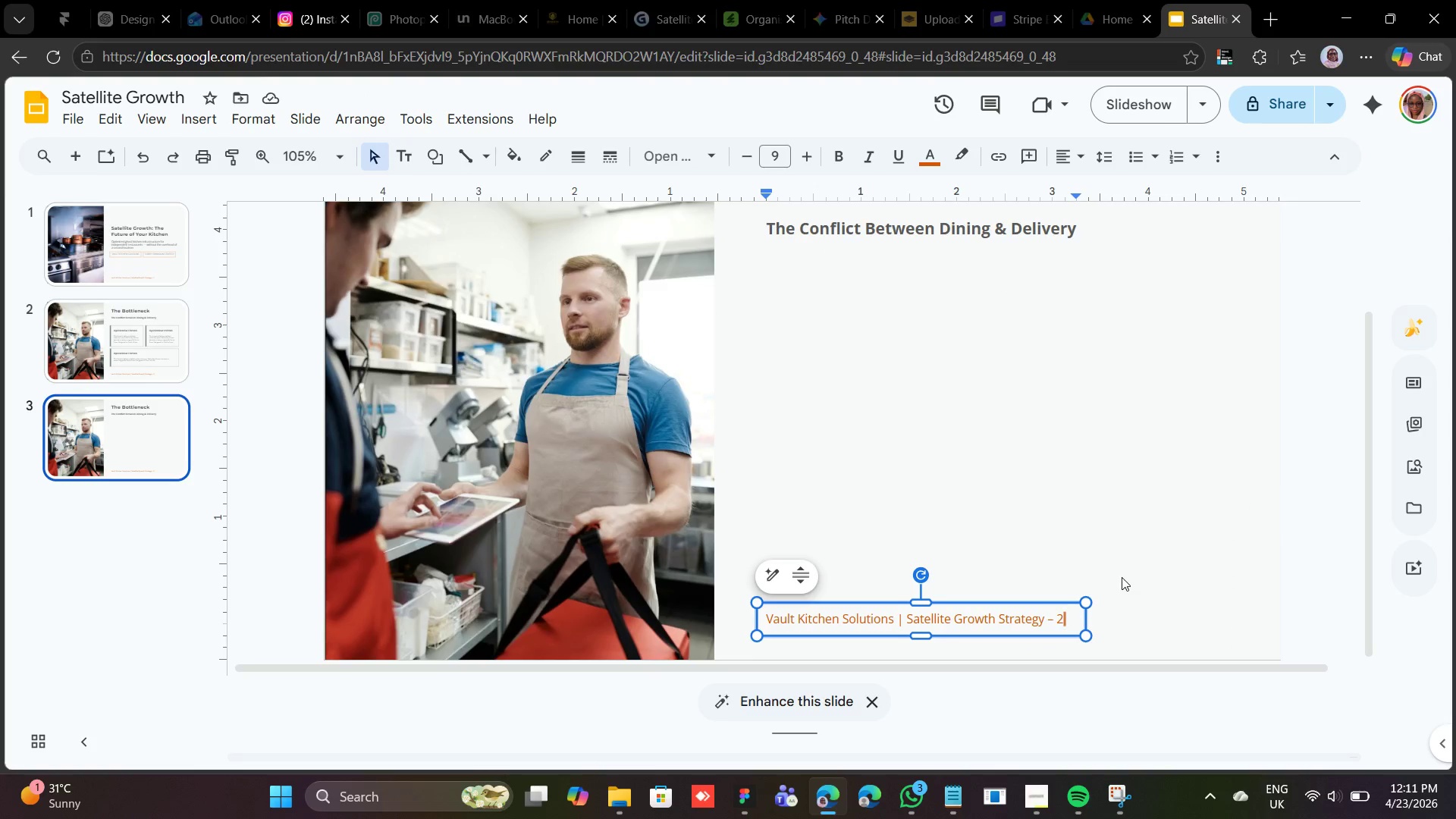 
key(Backspace)
 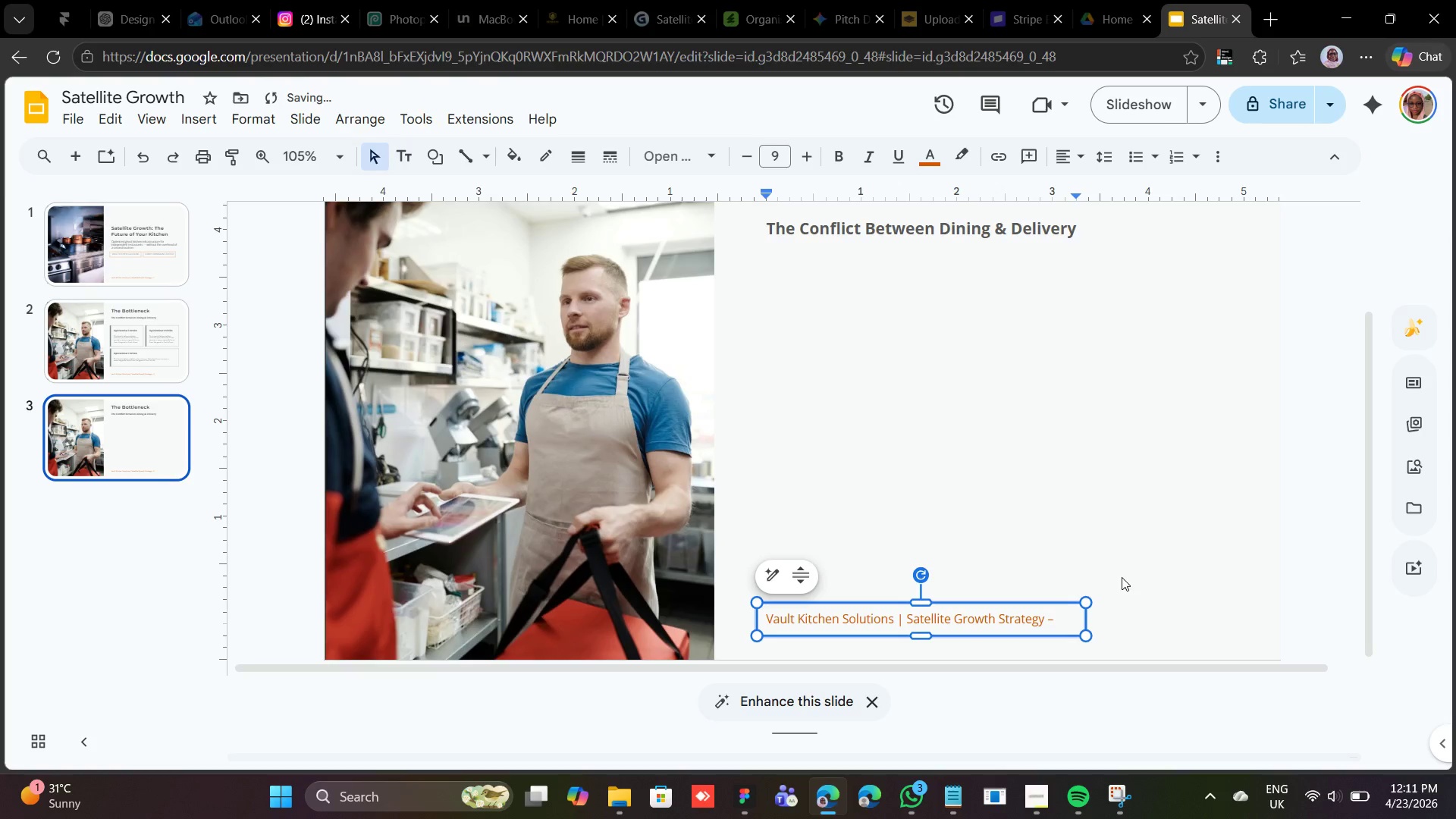 
key(3)
 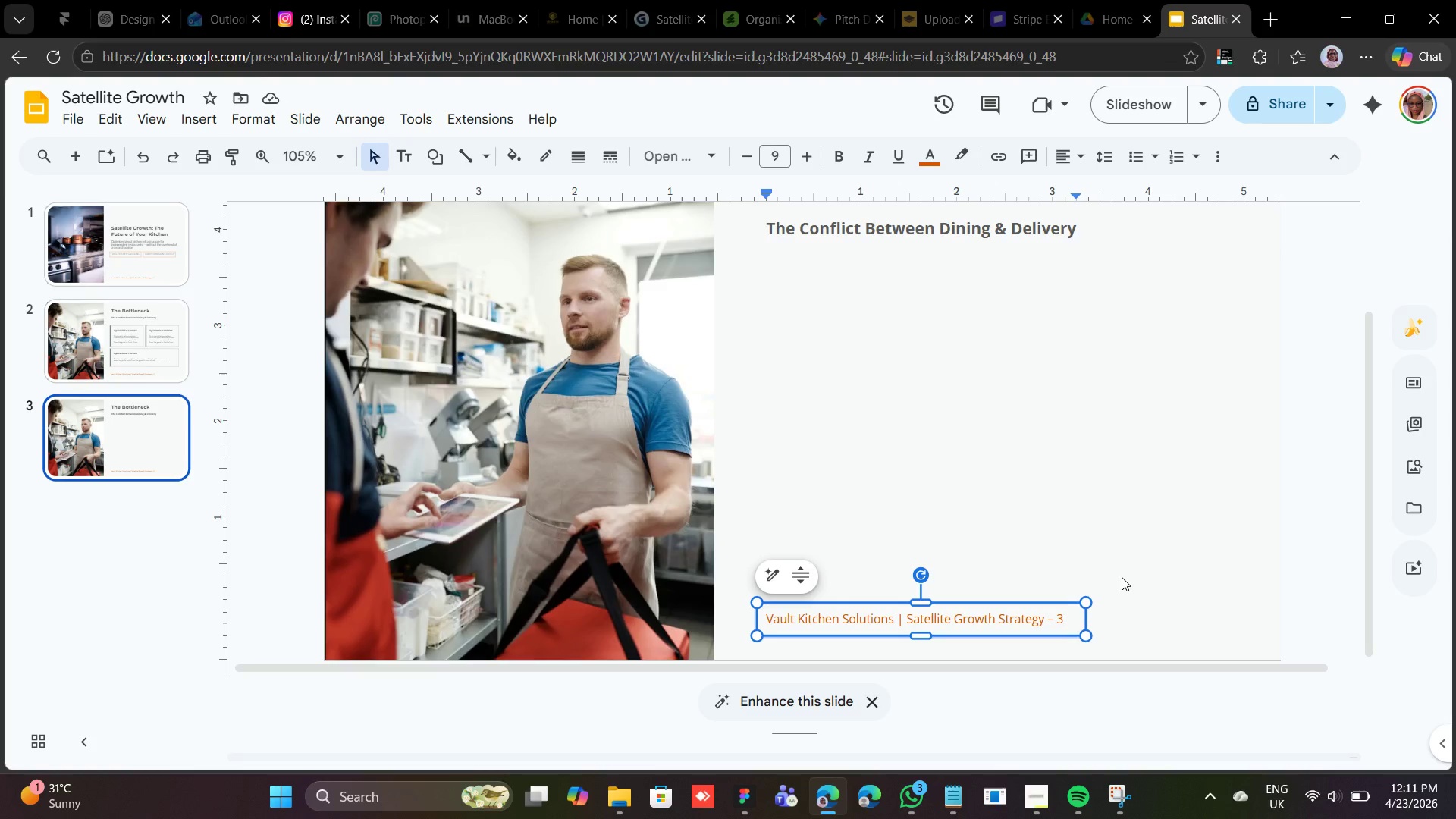 
wait(7.34)
 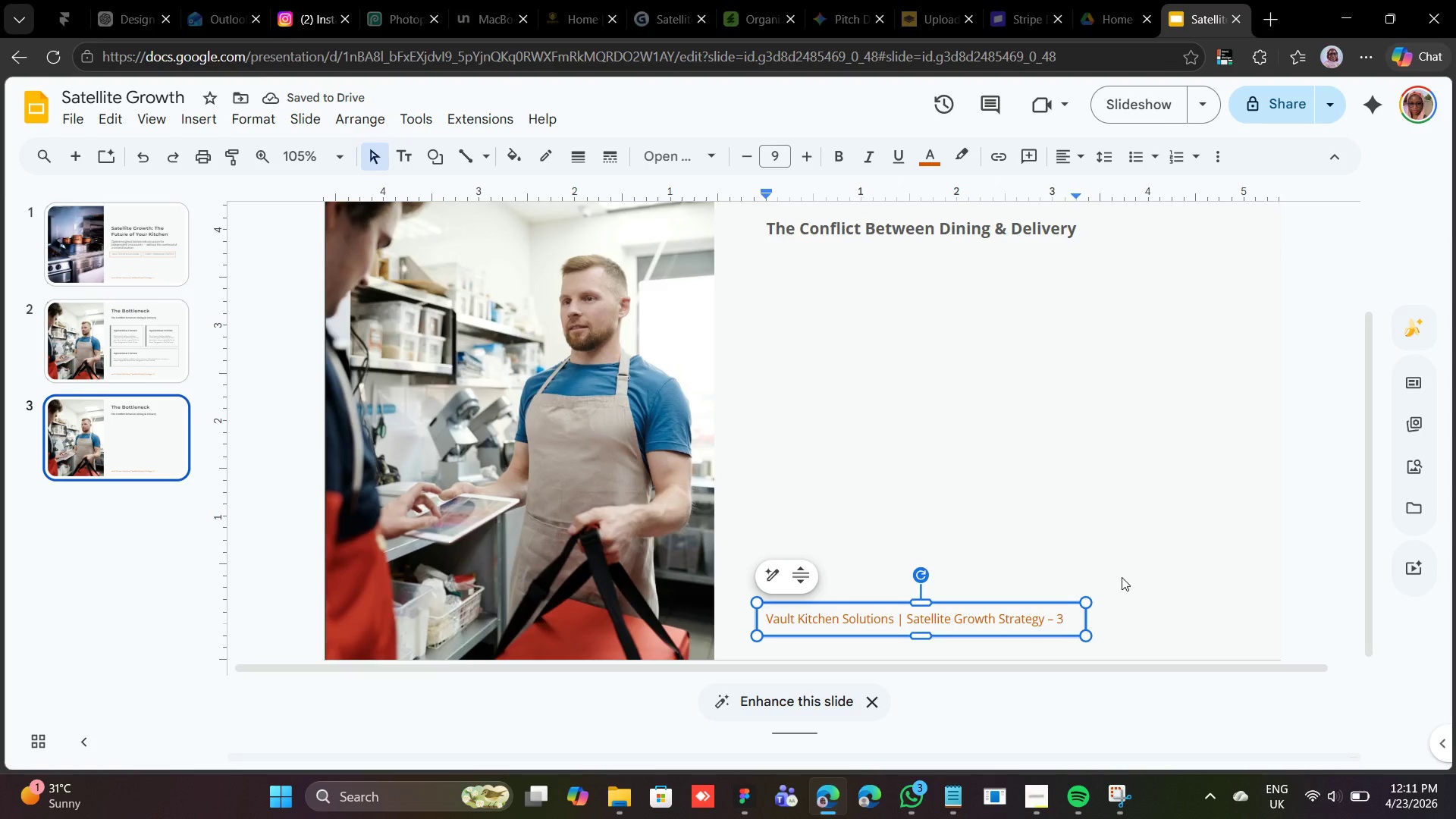 
left_click([888, 454])
 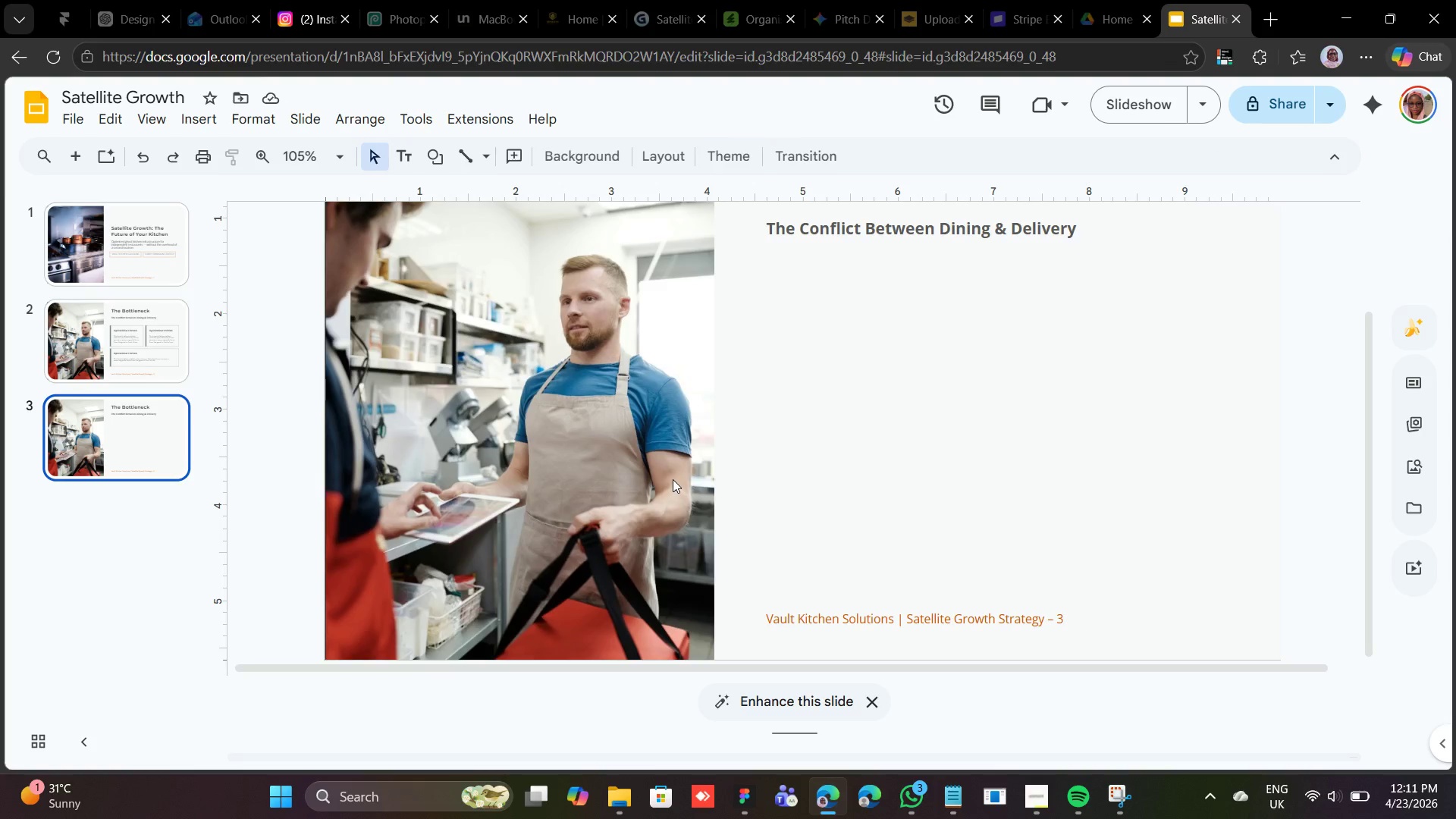 
left_click([673, 479])
 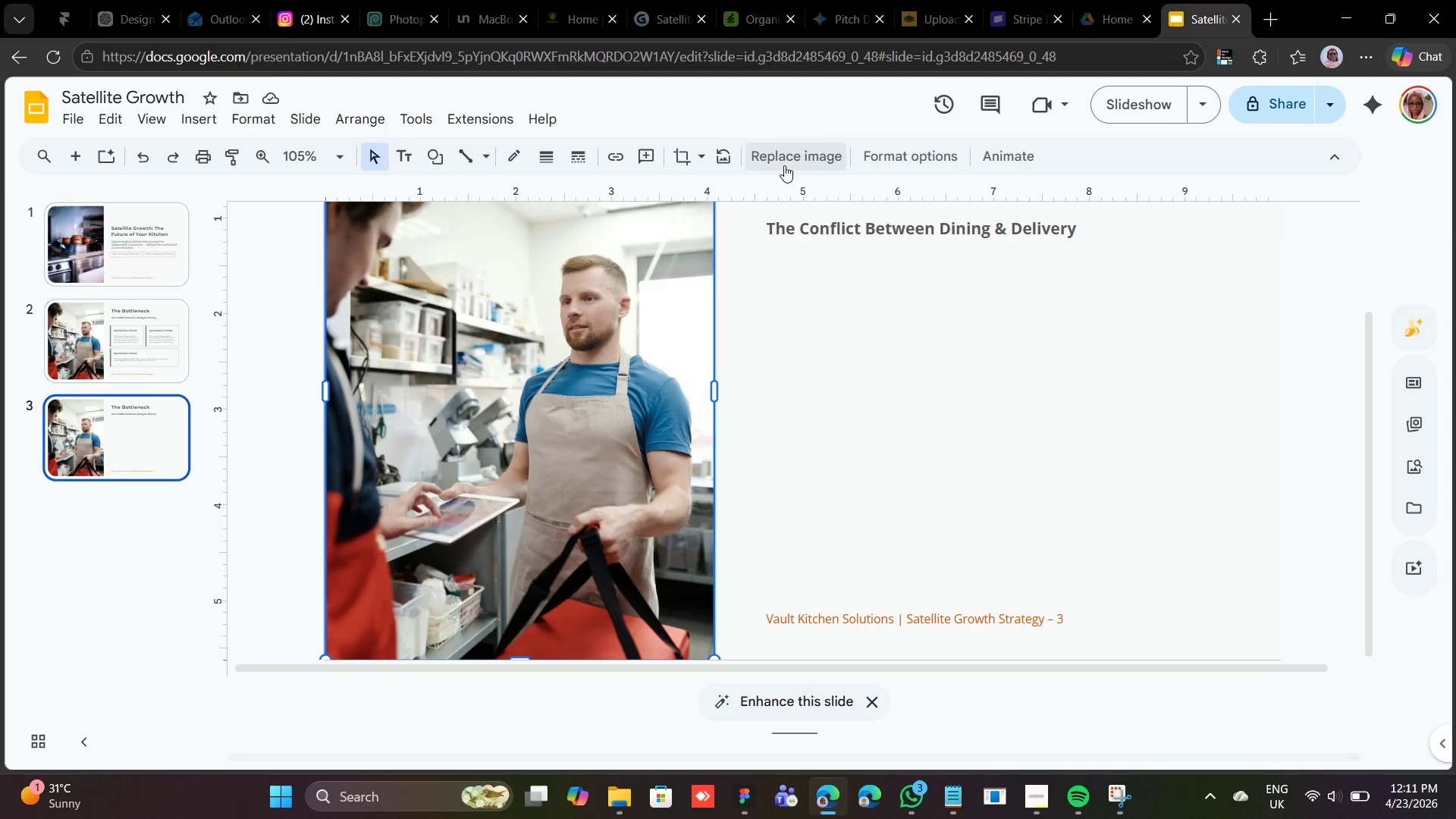 
left_click([784, 165])
 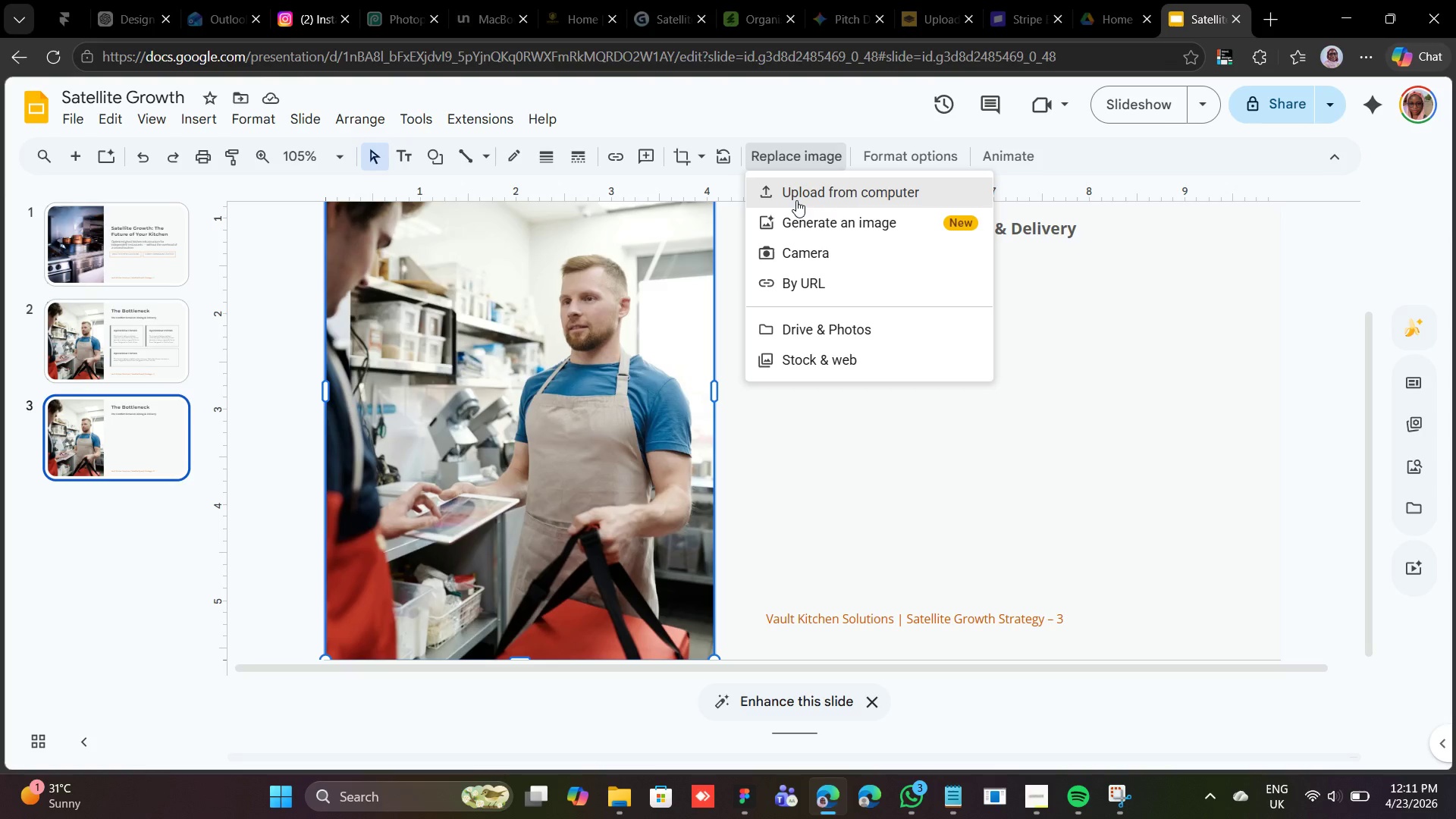 
left_click([796, 200])
 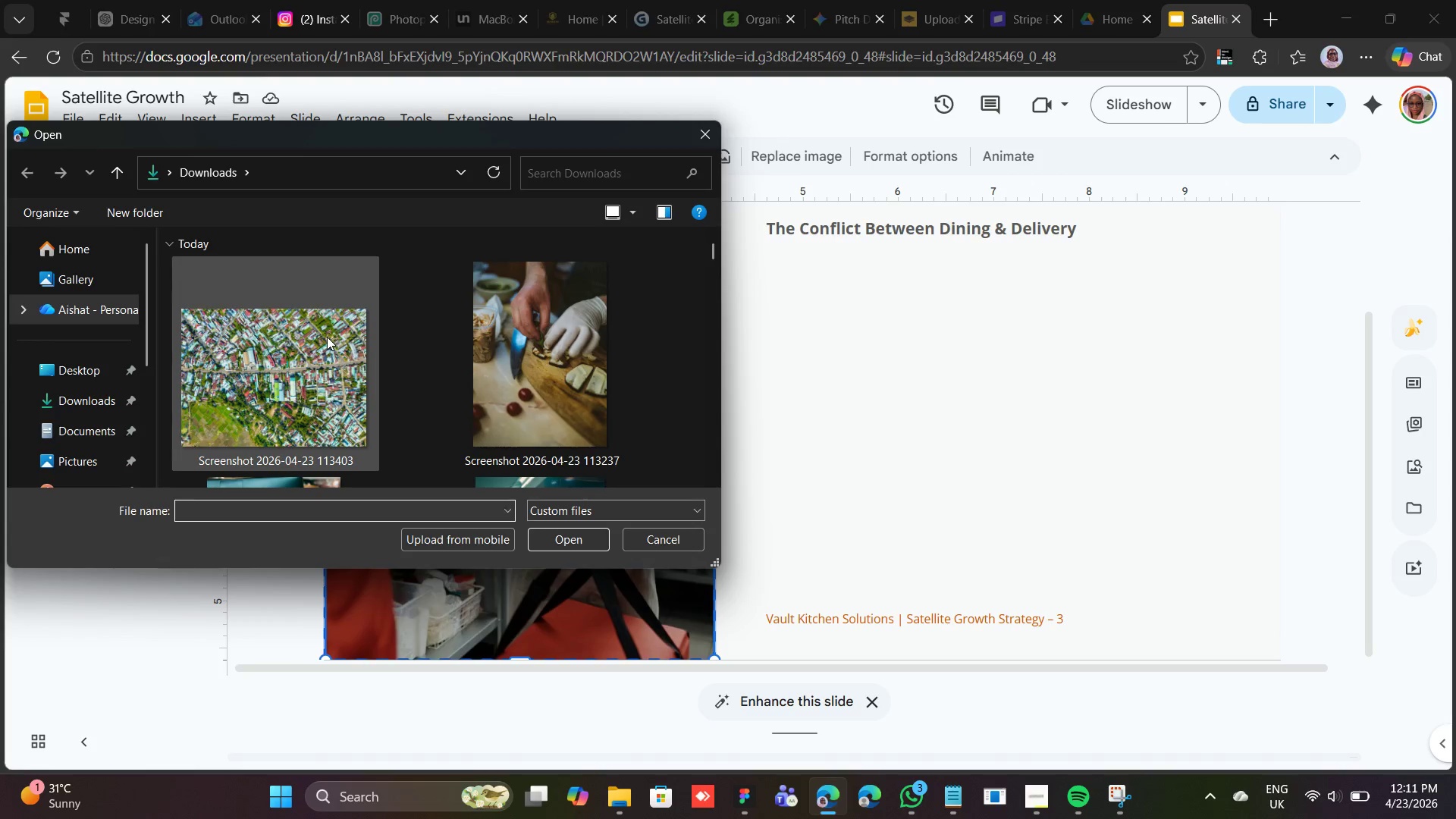 
scroll: coordinate [327, 337], scroll_direction: down, amount: 2.0
 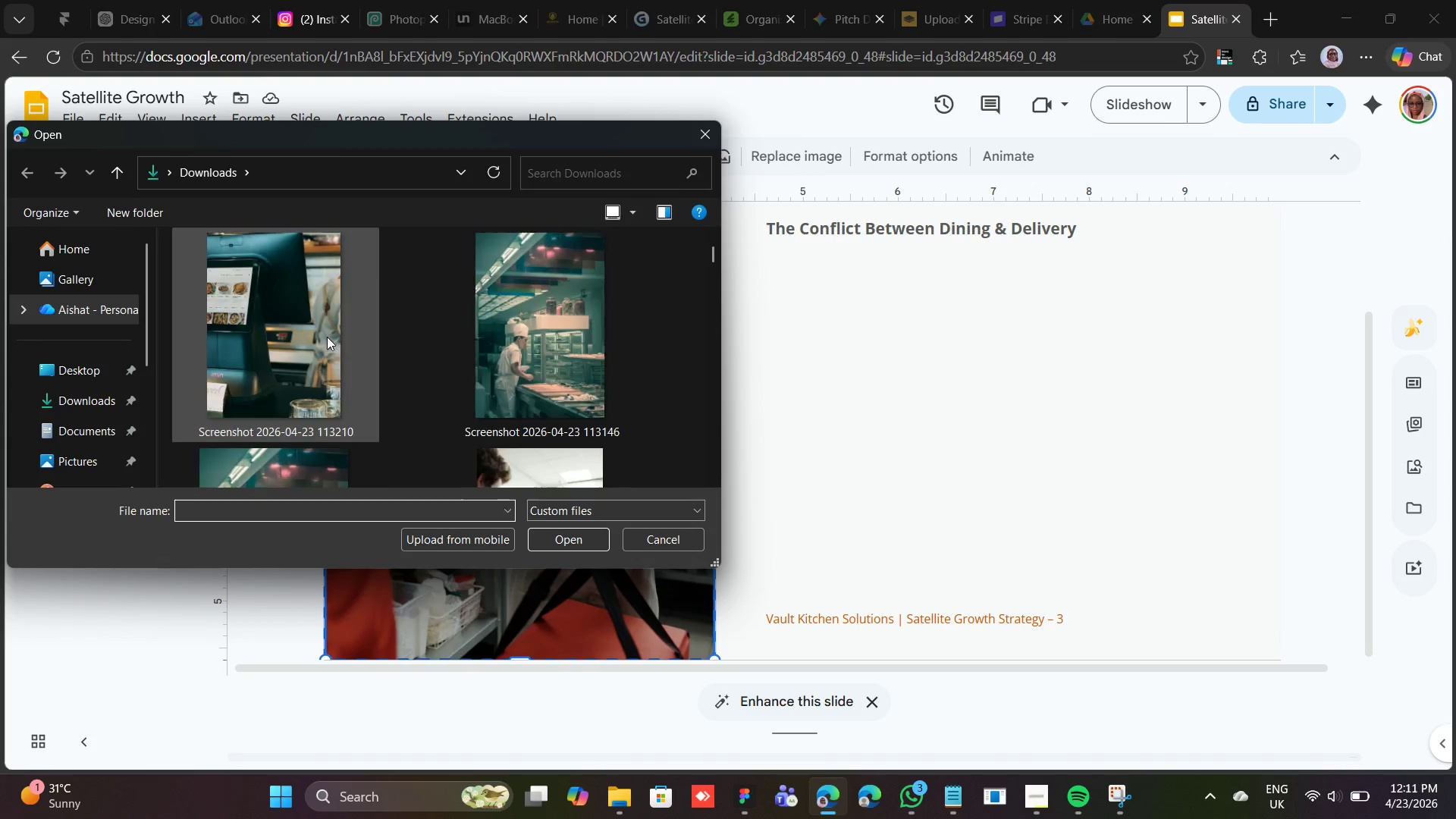 
scroll: coordinate [327, 337], scroll_direction: up, amount: 1.0
 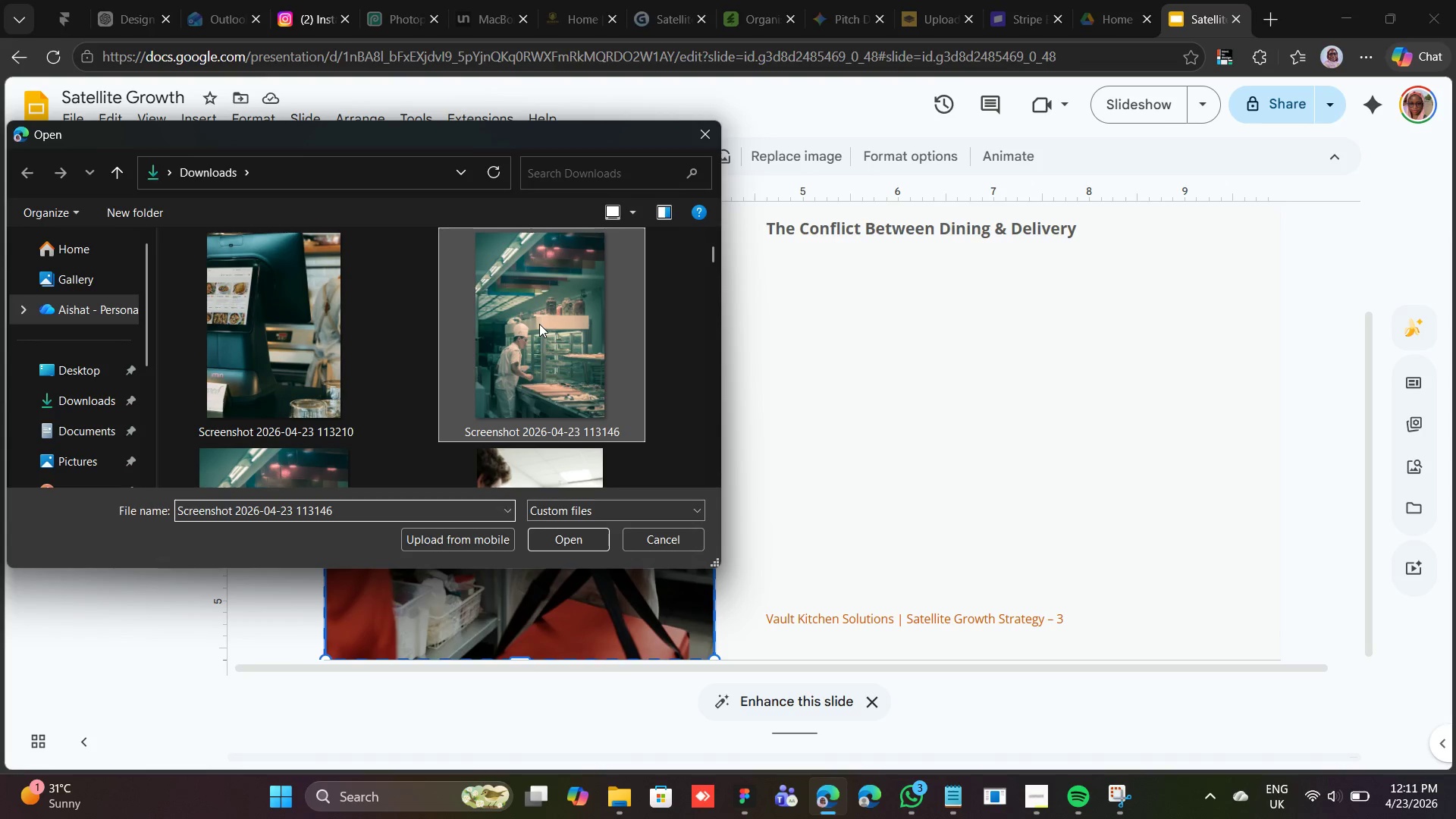 
double_click([539, 324])
 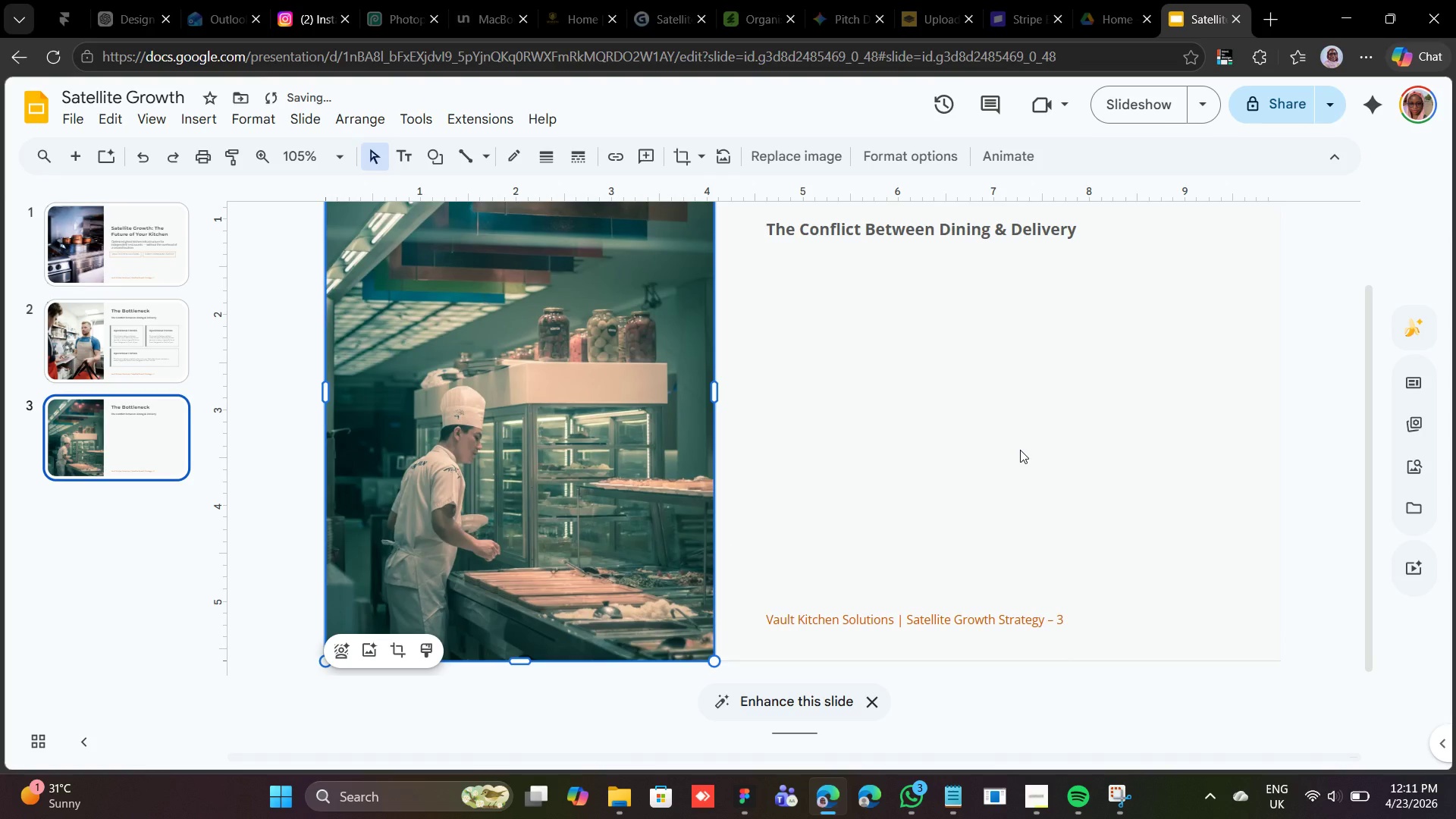 
left_click([1020, 450])
 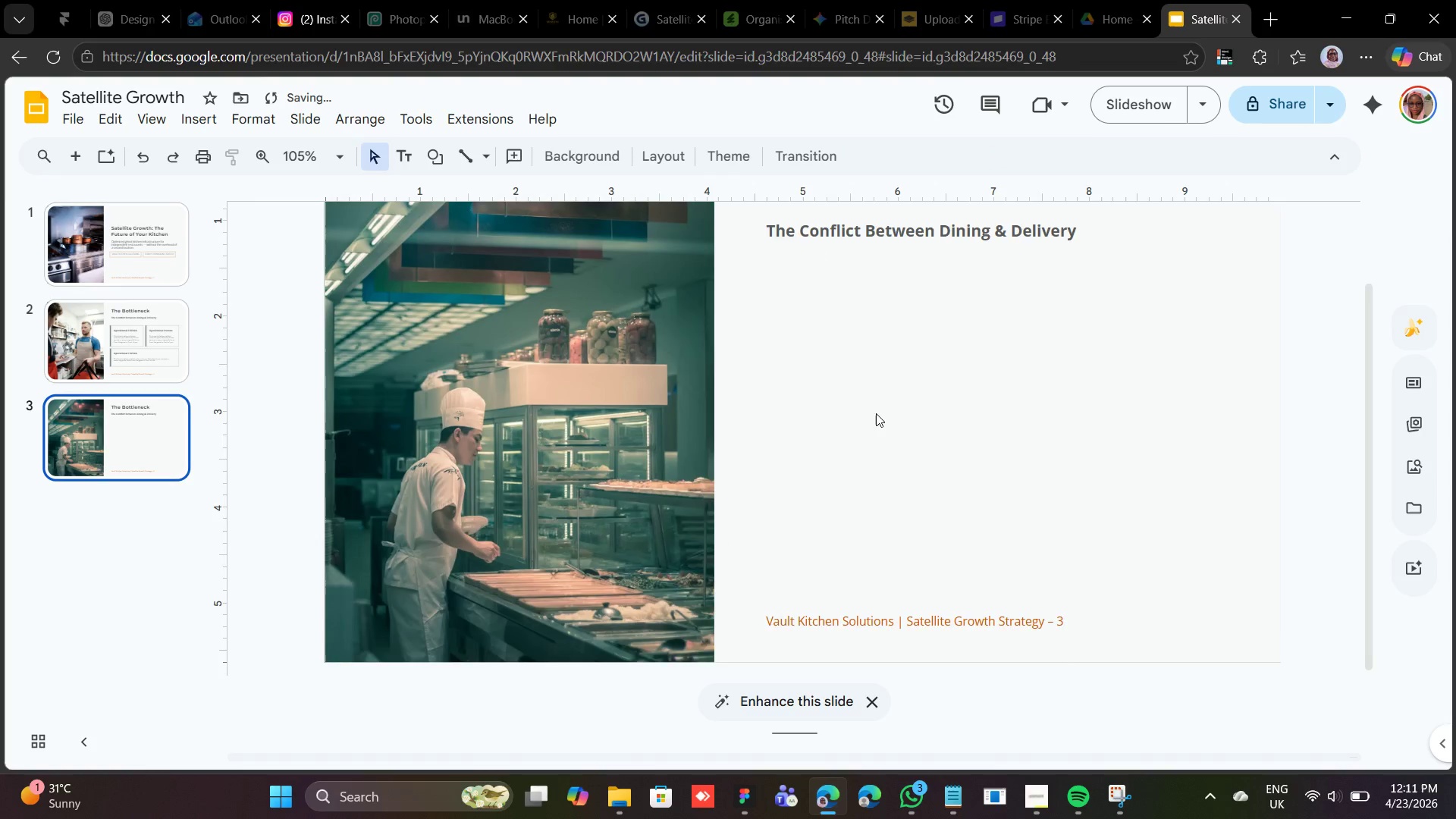 
scroll: coordinate [809, 389], scroll_direction: down, amount: 62.0
 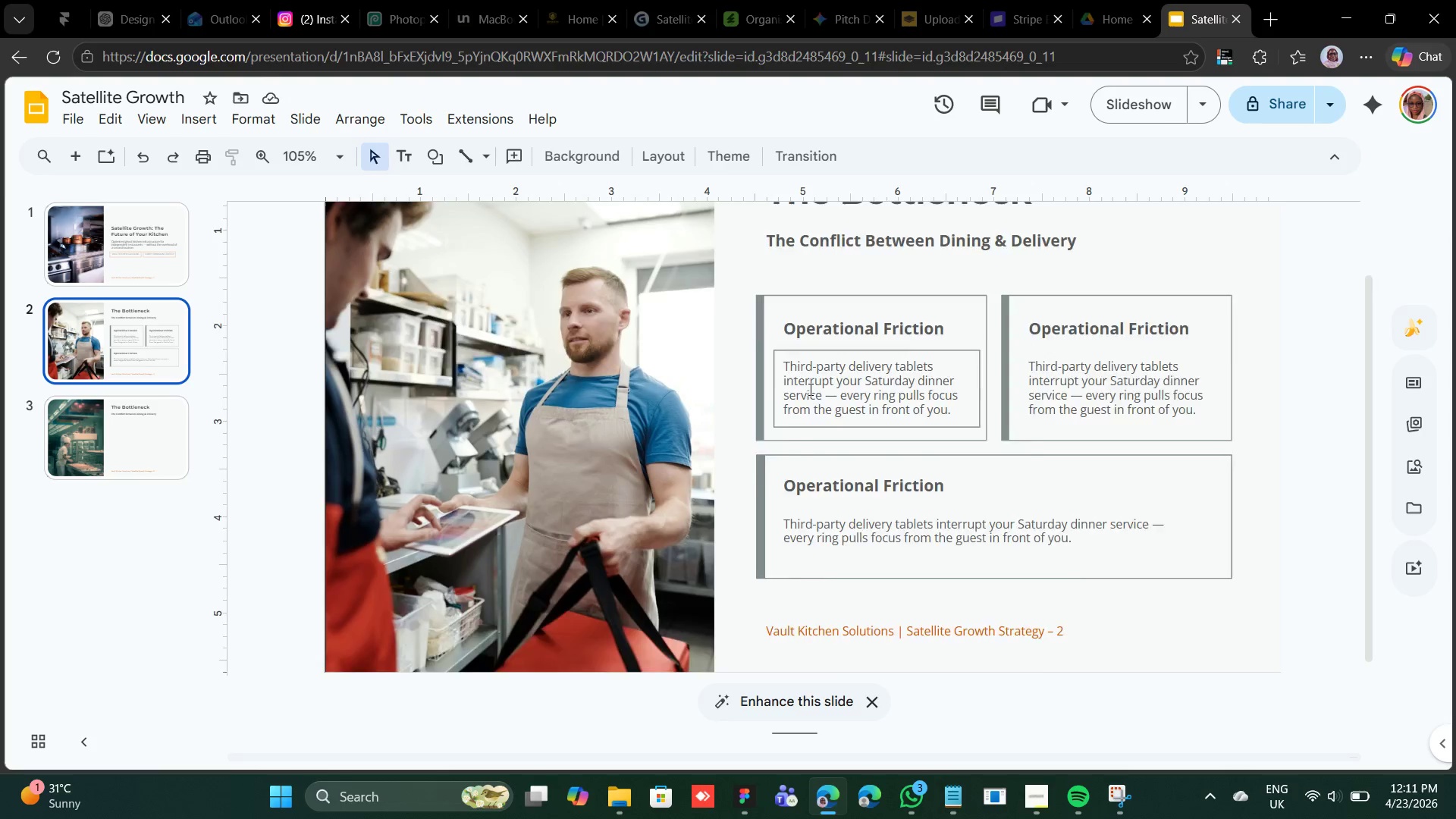 
scroll: coordinate [809, 388], scroll_direction: up, amount: 11.0
 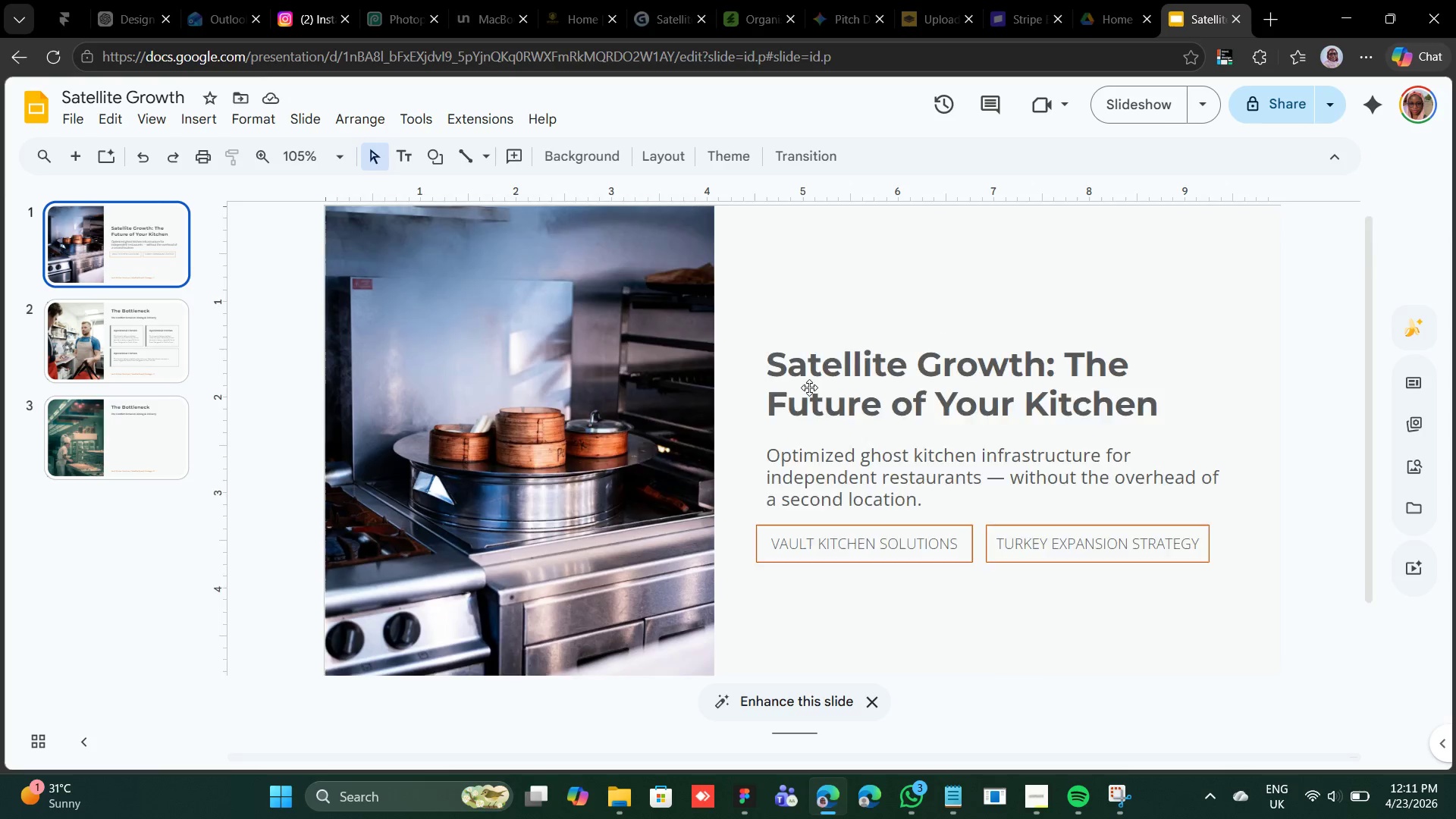 
scroll: coordinate [810, 388], scroll_direction: down, amount: 24.0
 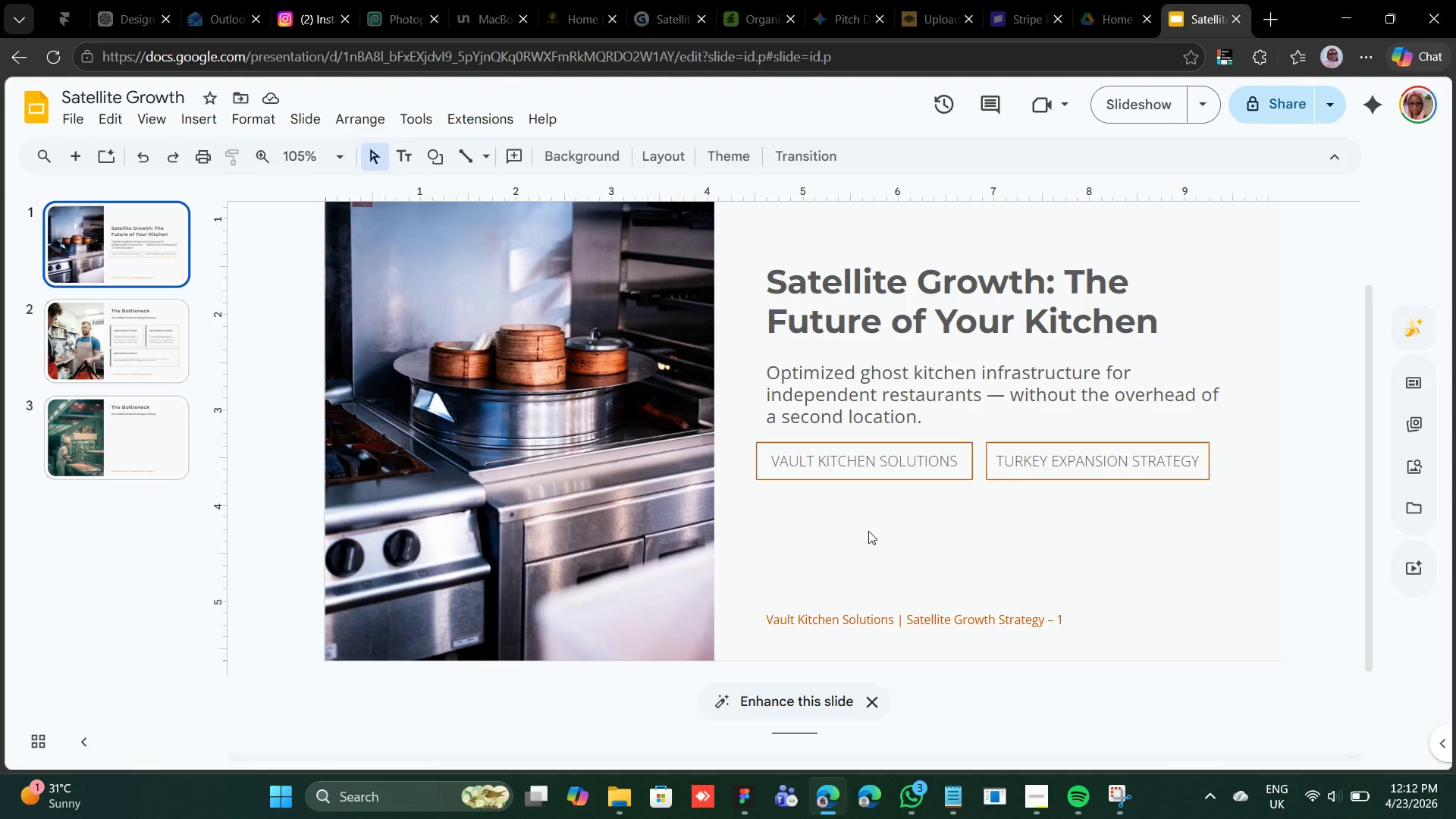 
wait(14.17)
 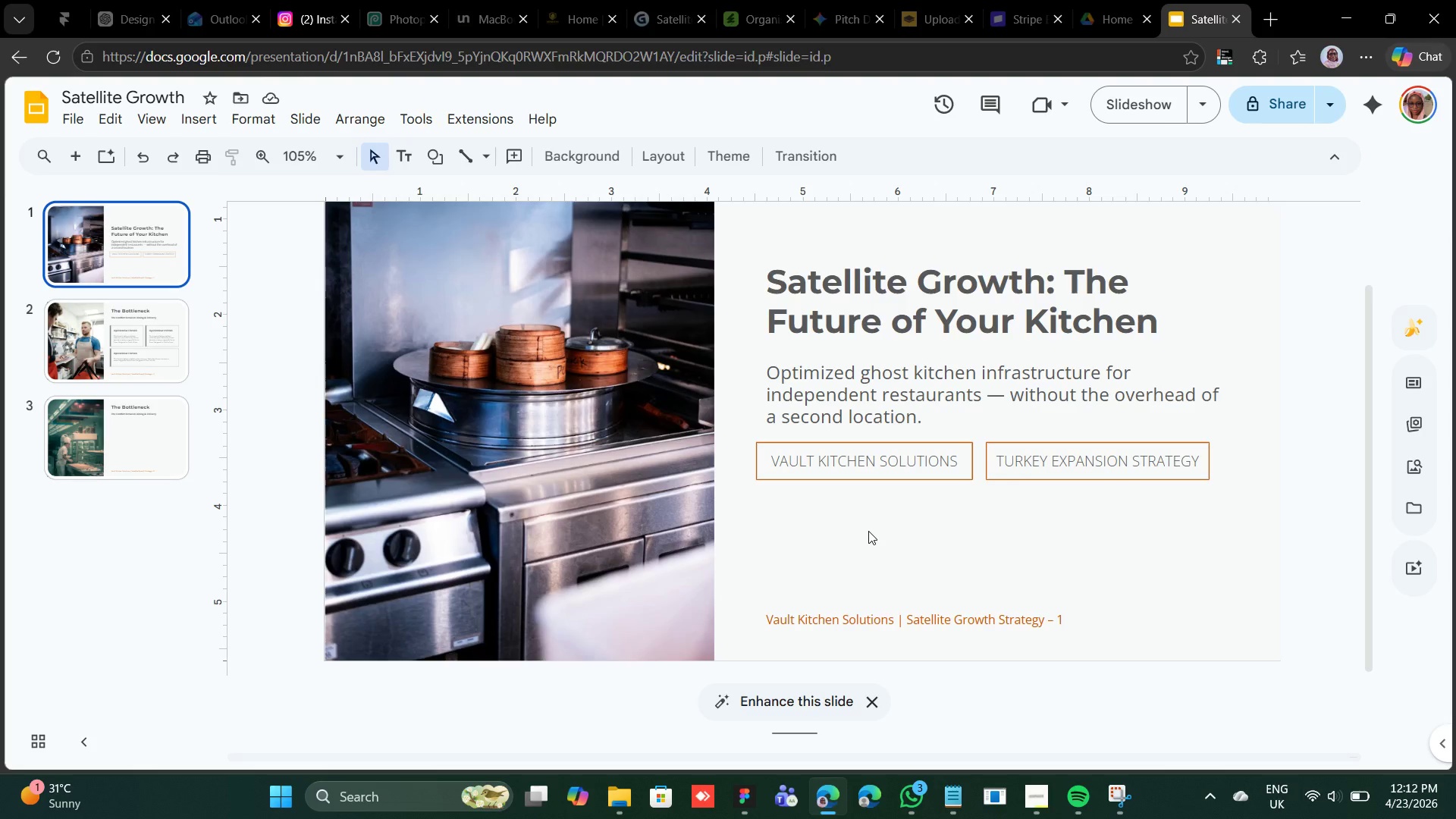 
left_click([74, 429])
 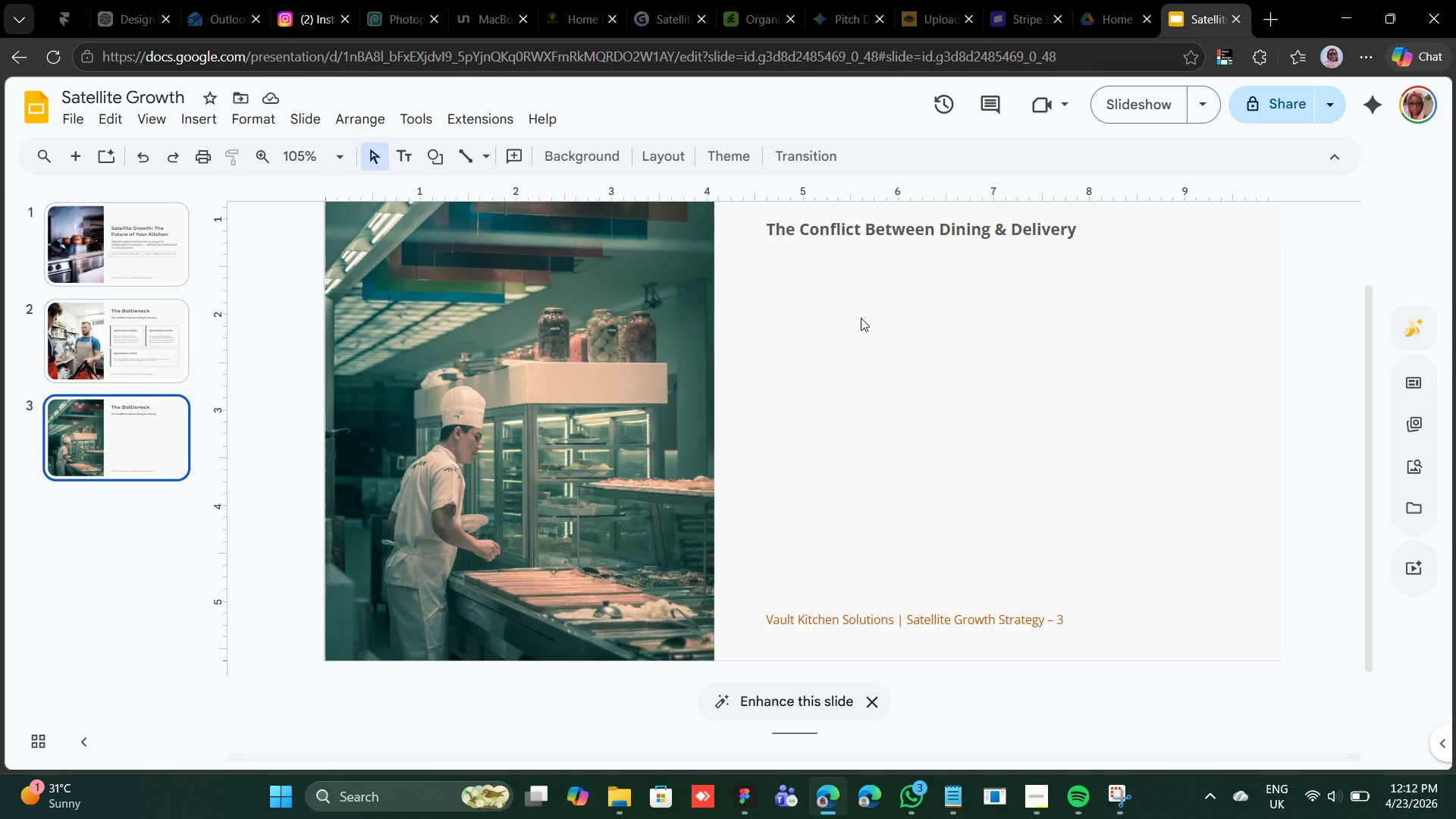 
scroll: coordinate [861, 318], scroll_direction: up, amount: 3.0
 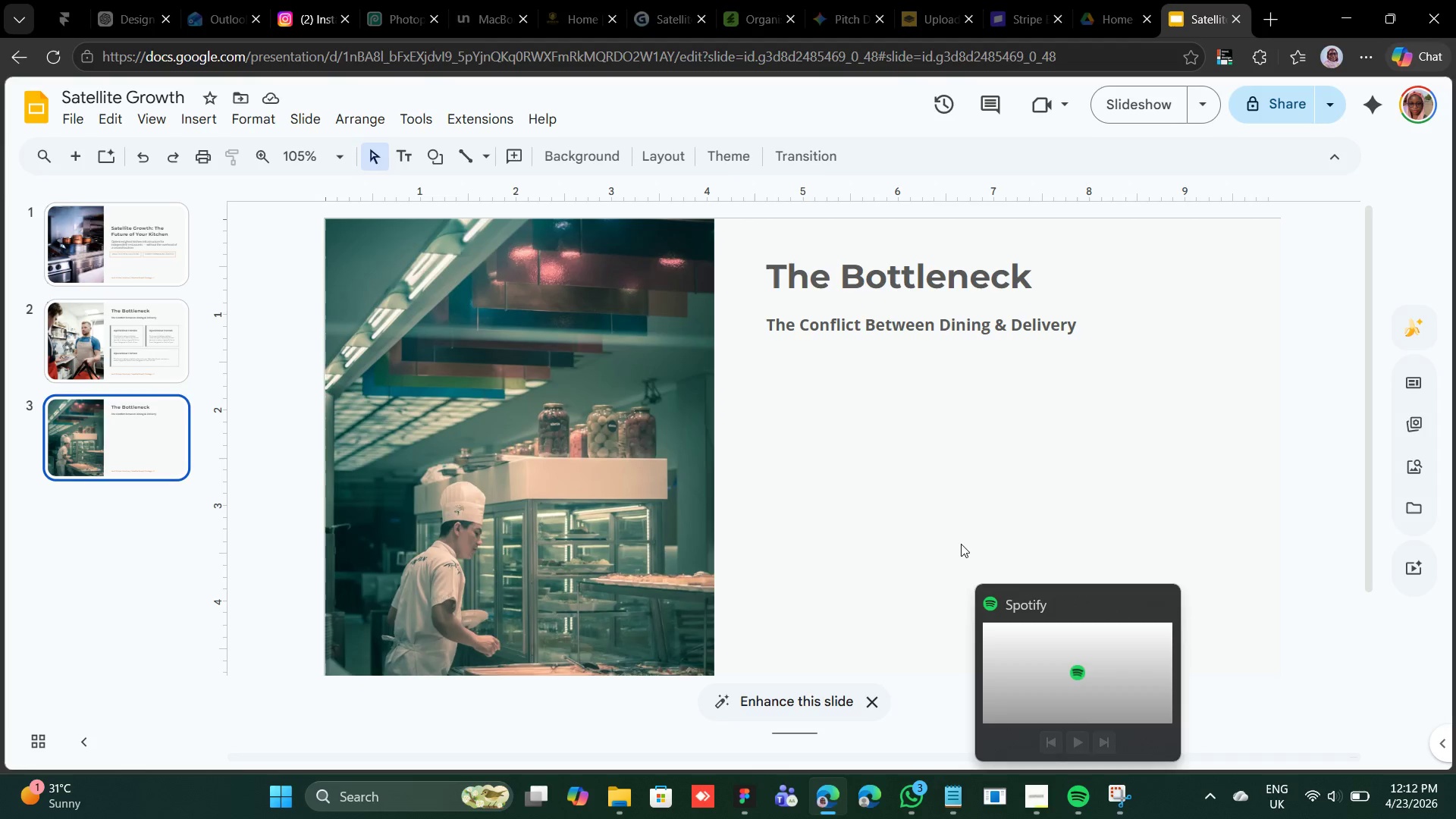 
wait(7.76)
 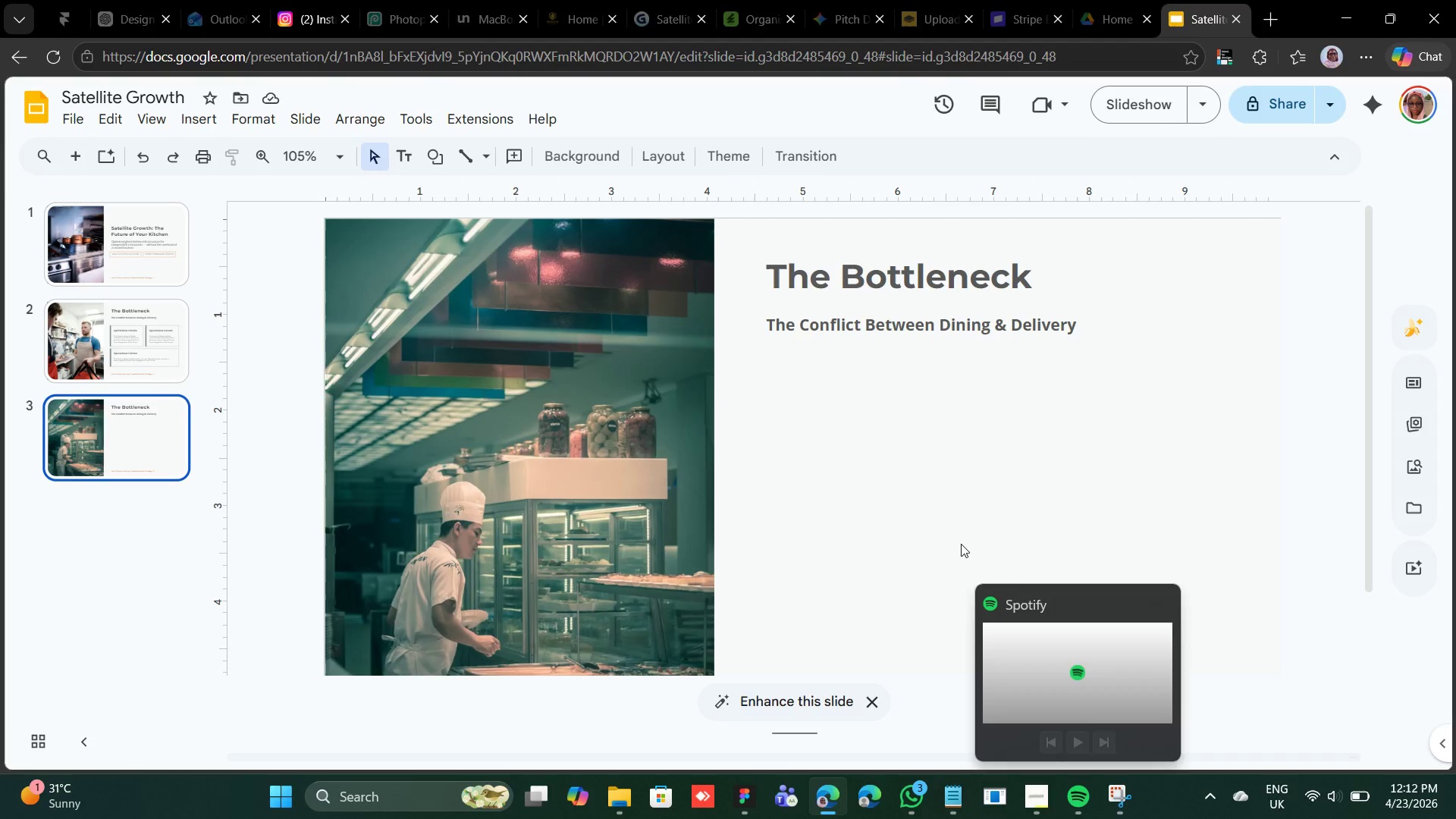 
left_click([957, 786])
 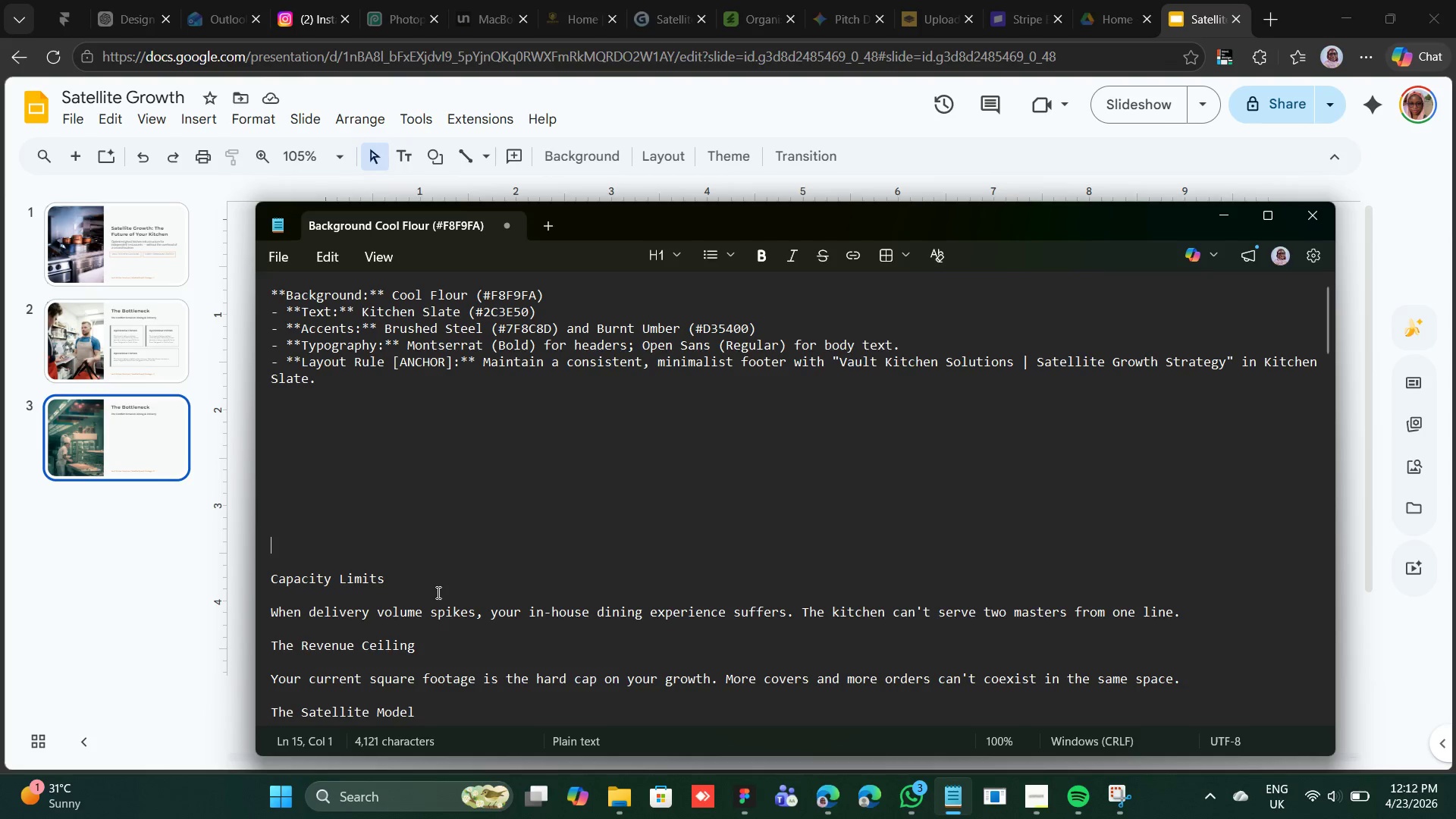 
wait(7.59)
 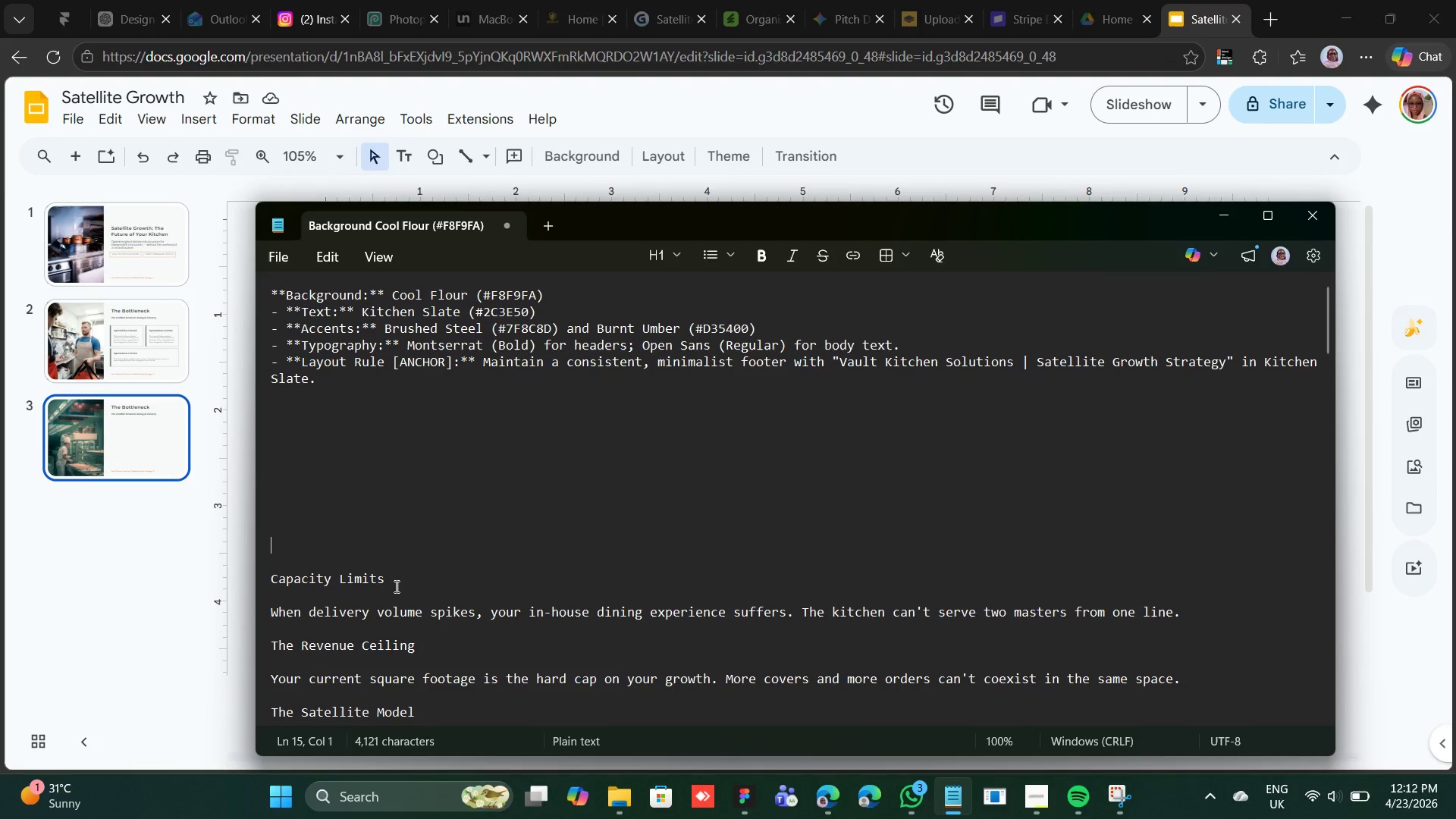 
left_click_drag(start_coordinate=[382, 579], to_coordinate=[256, 576])
 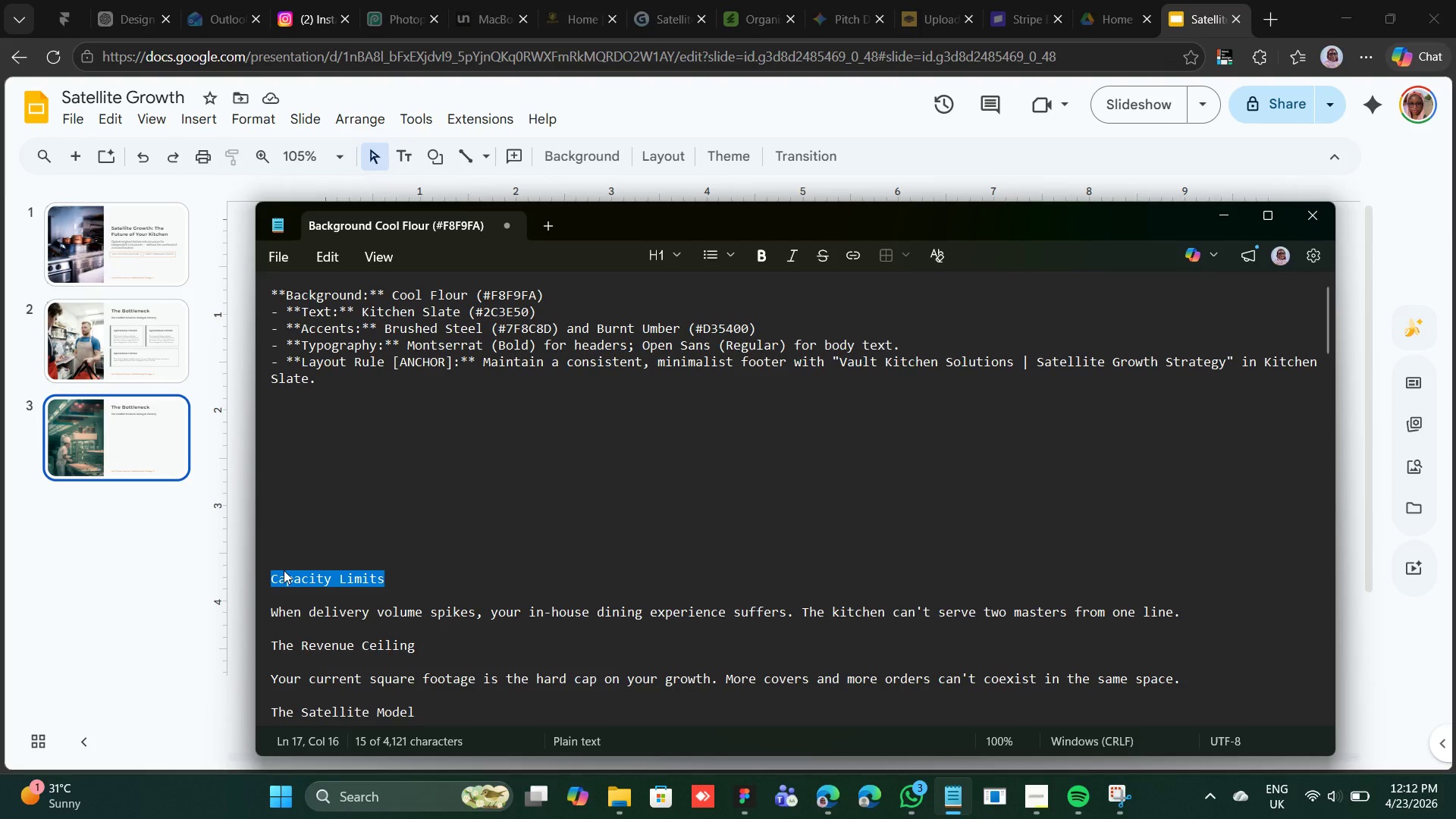 
right_click([284, 570])
 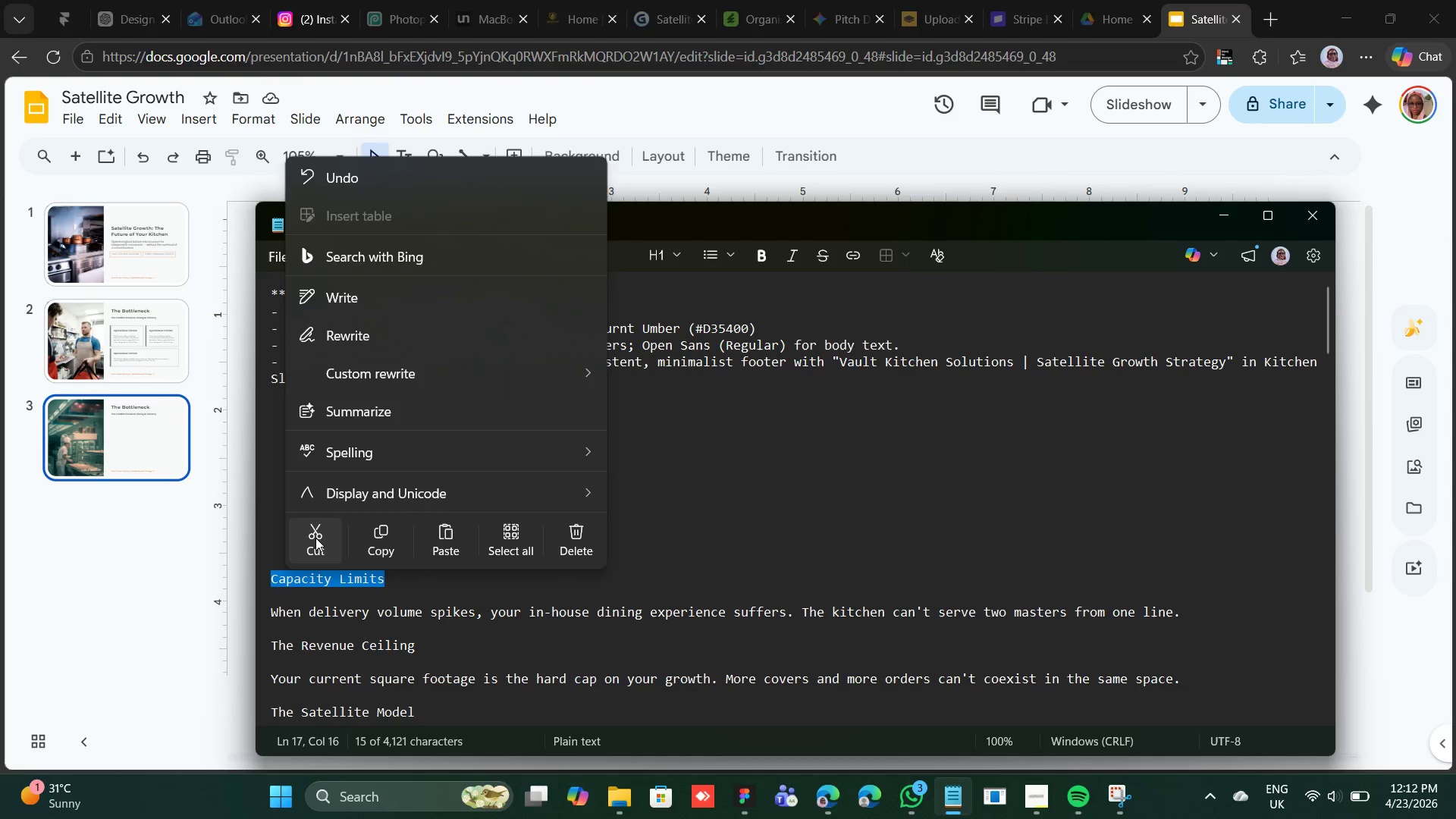 
left_click([315, 538])
 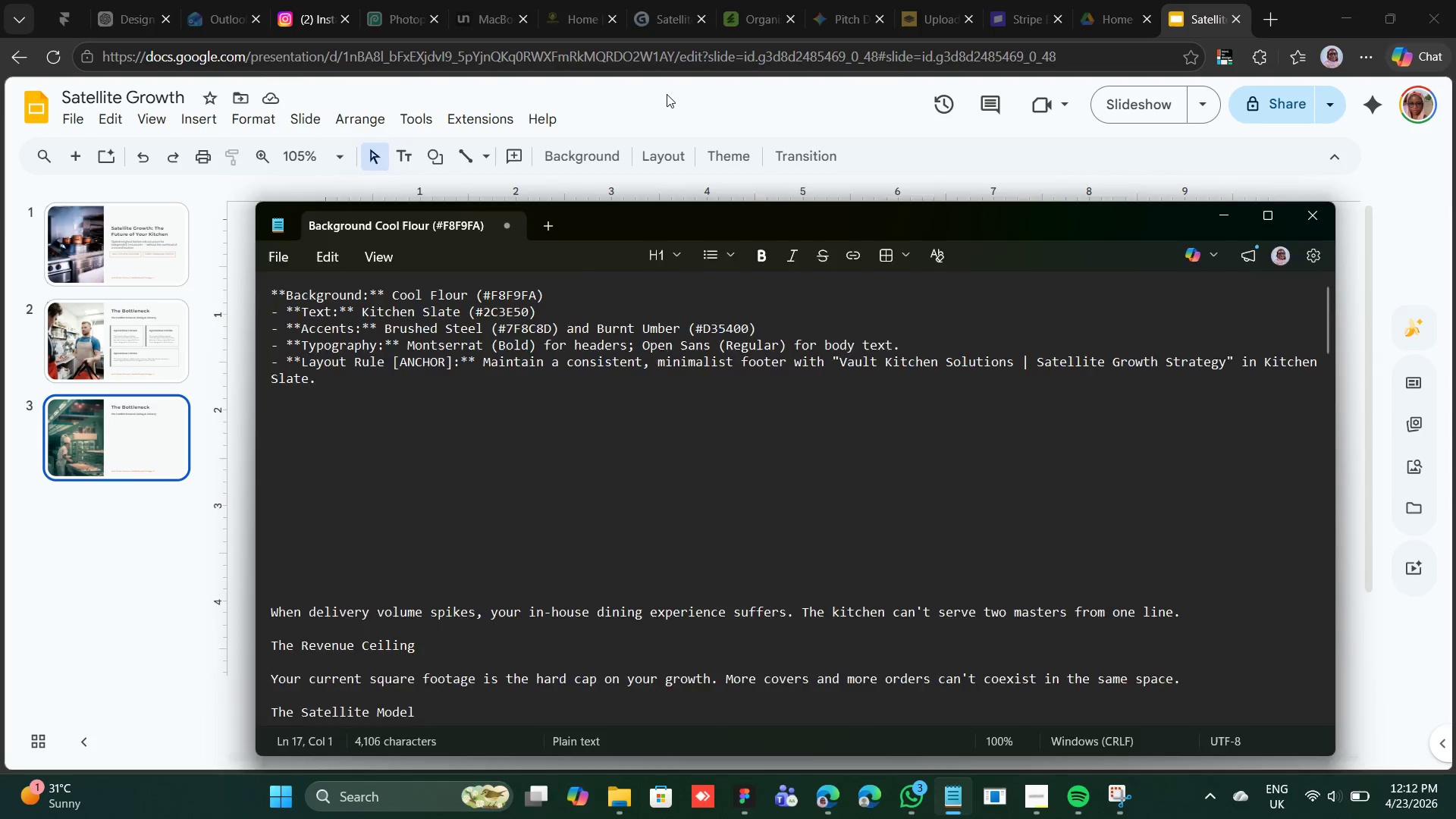 
left_click([667, 94])
 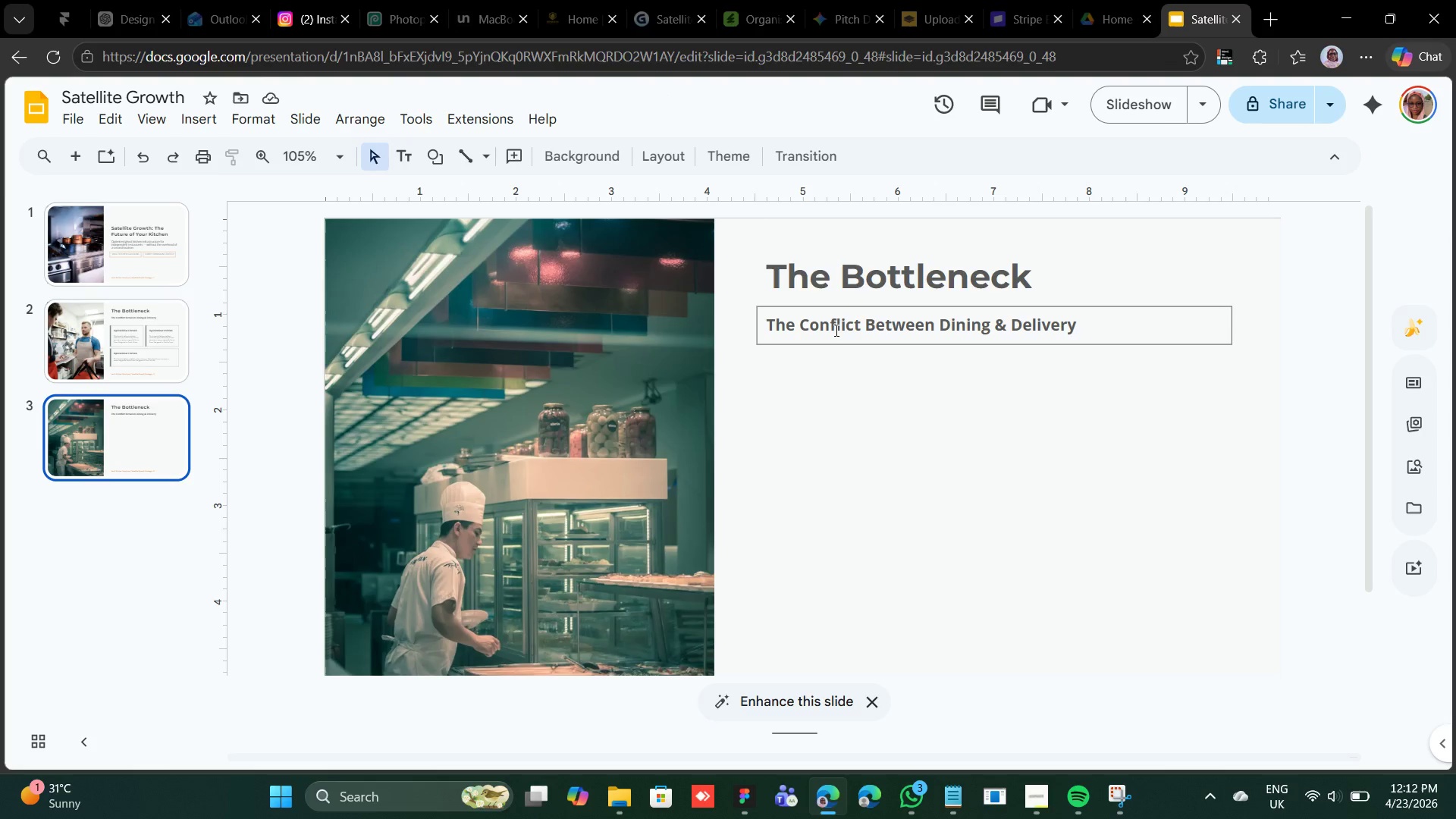 
scroll: coordinate [832, 333], scroll_direction: up, amount: 4.0
 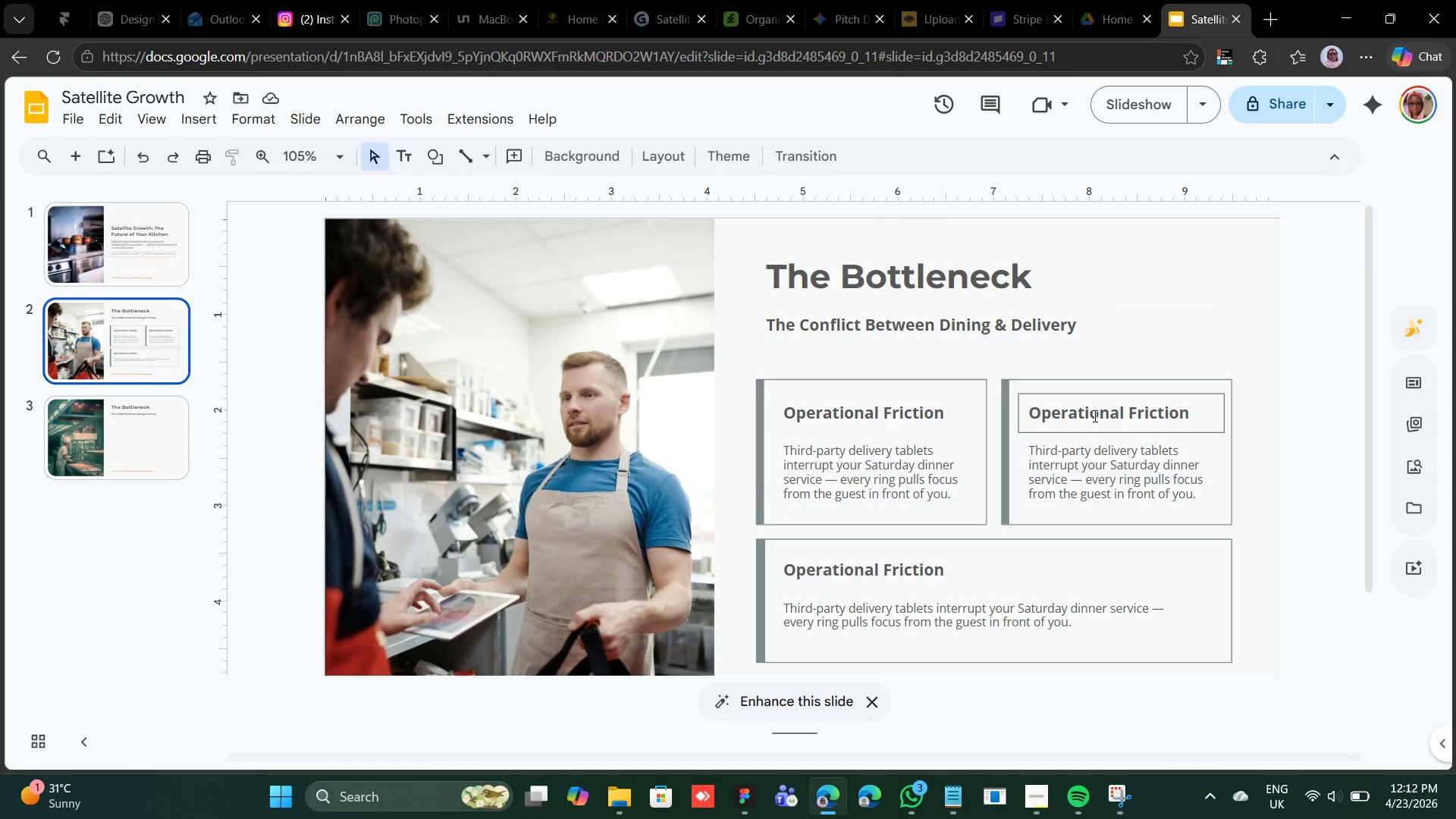 
double_click([1094, 416])
 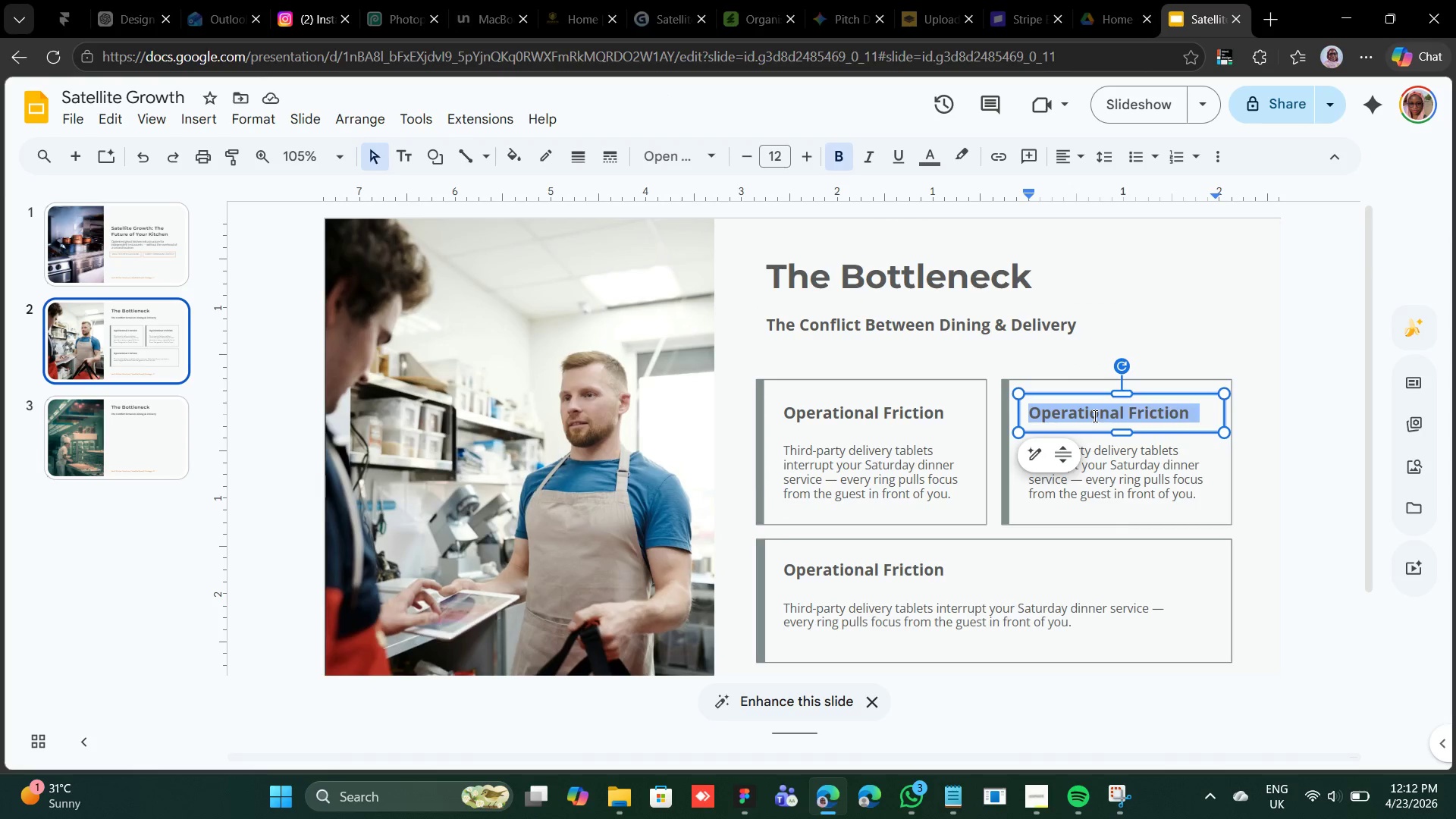 
triple_click([1094, 416])
 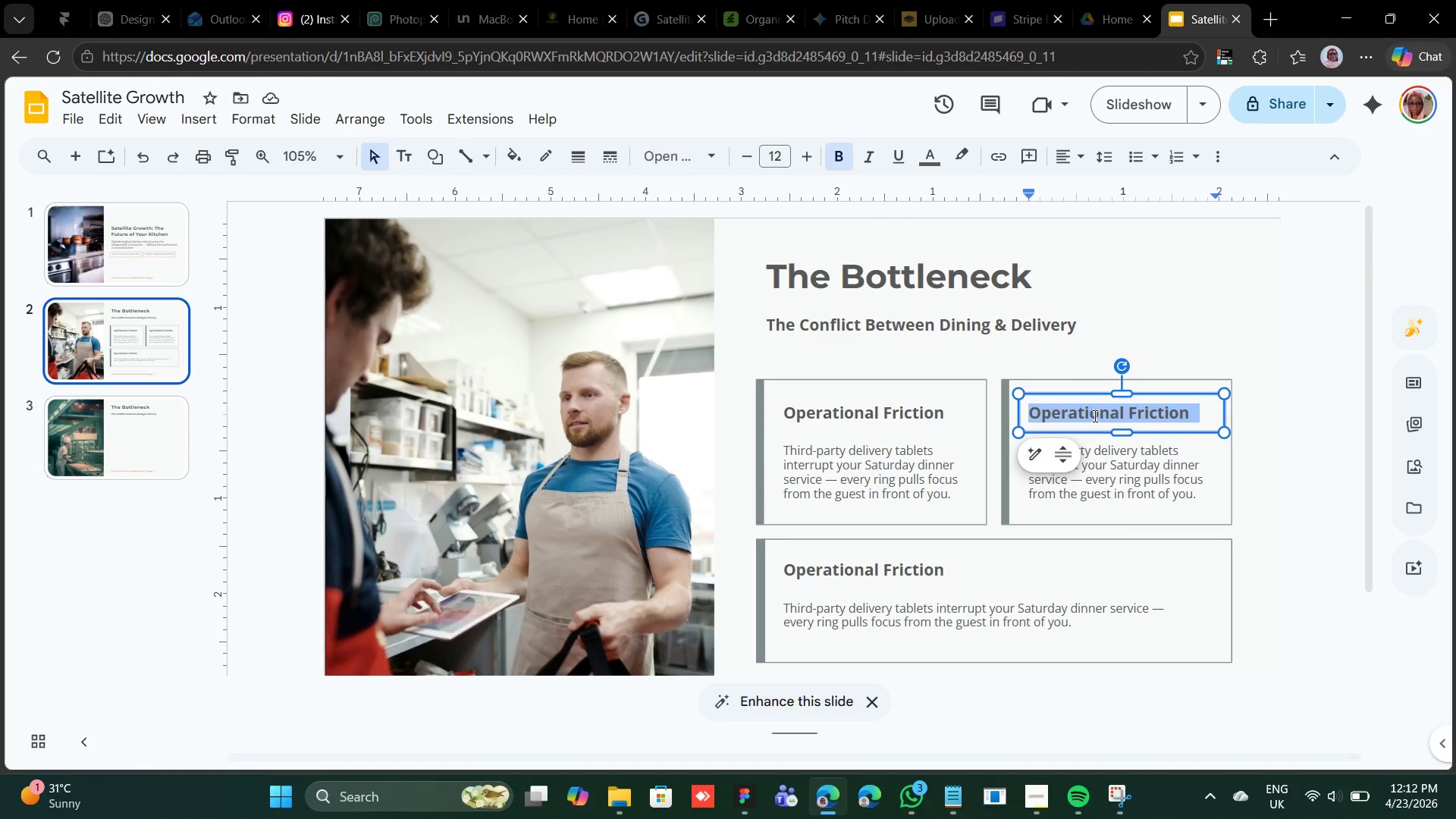 
right_click([1094, 416])
 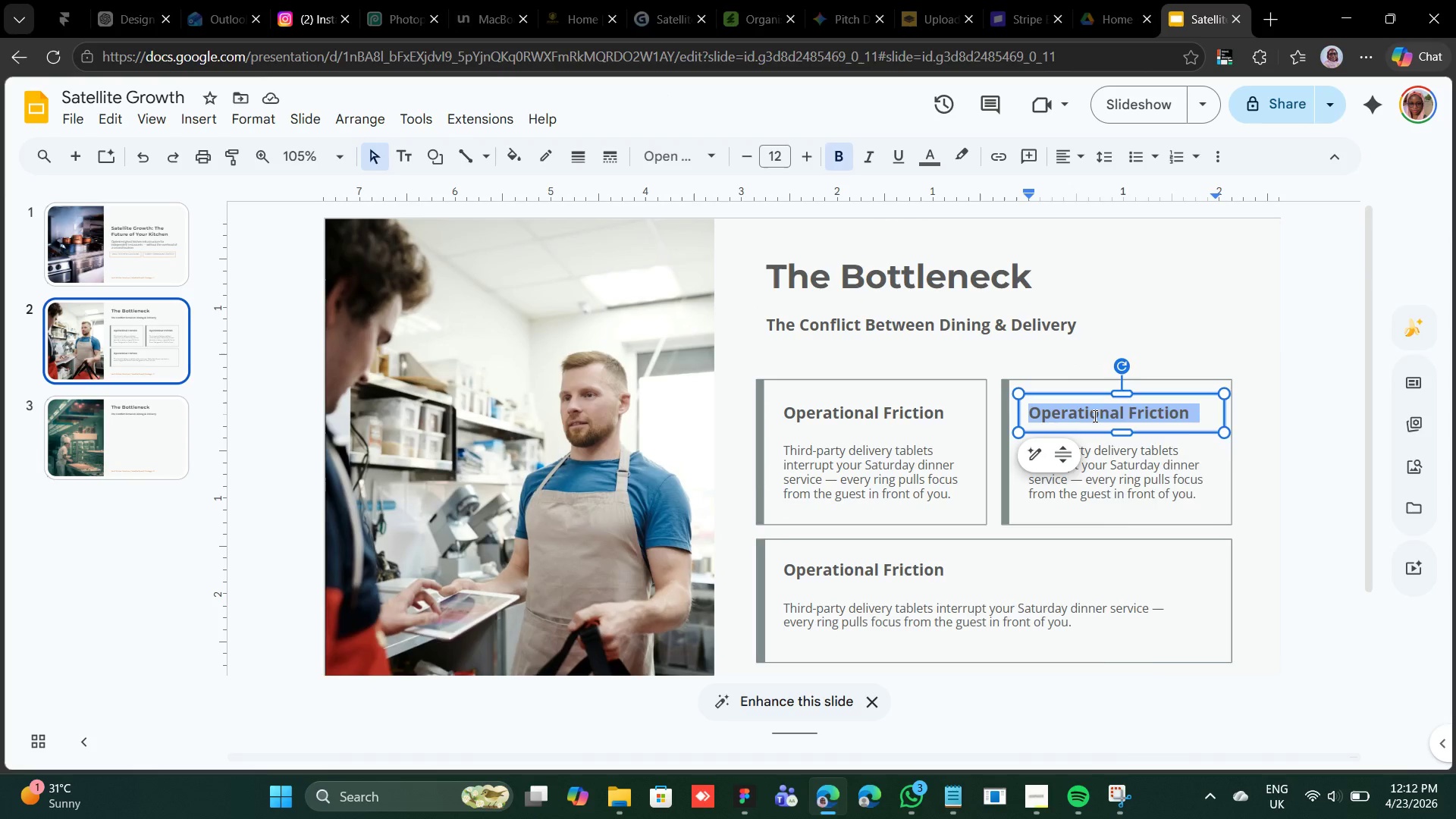 
right_click([1094, 416])
 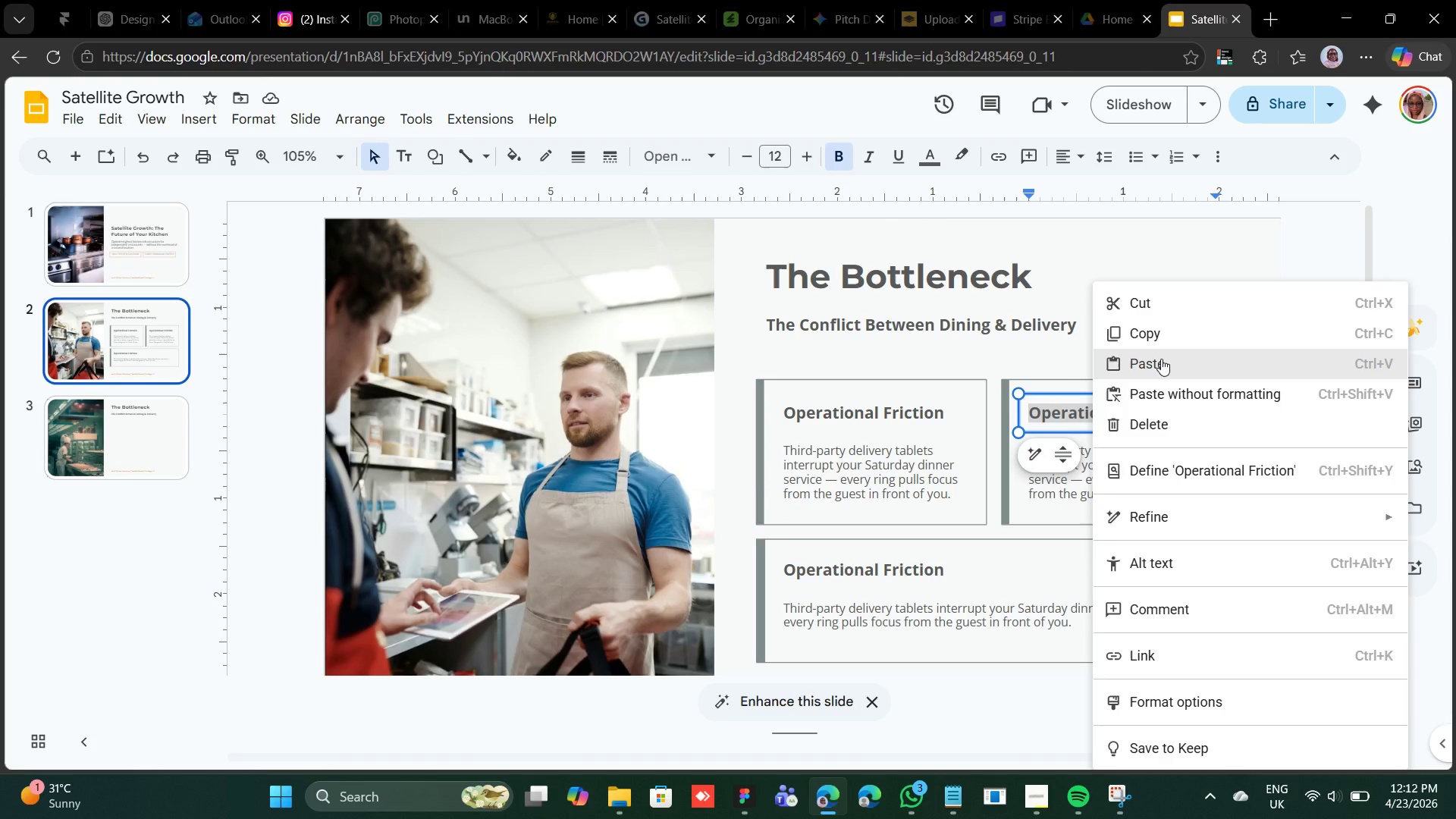 
left_click([1161, 359])
 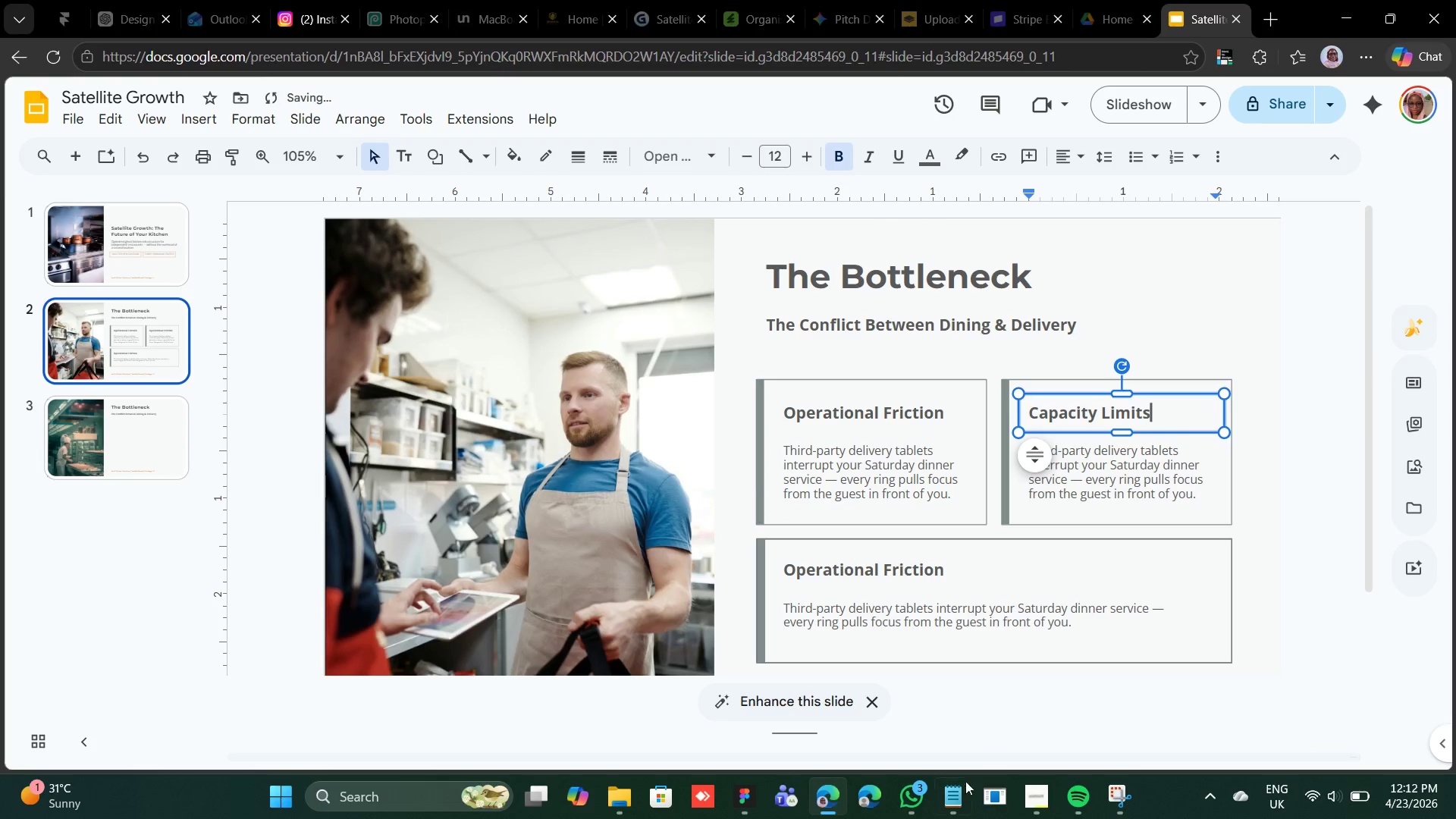 
left_click([958, 796])
 